 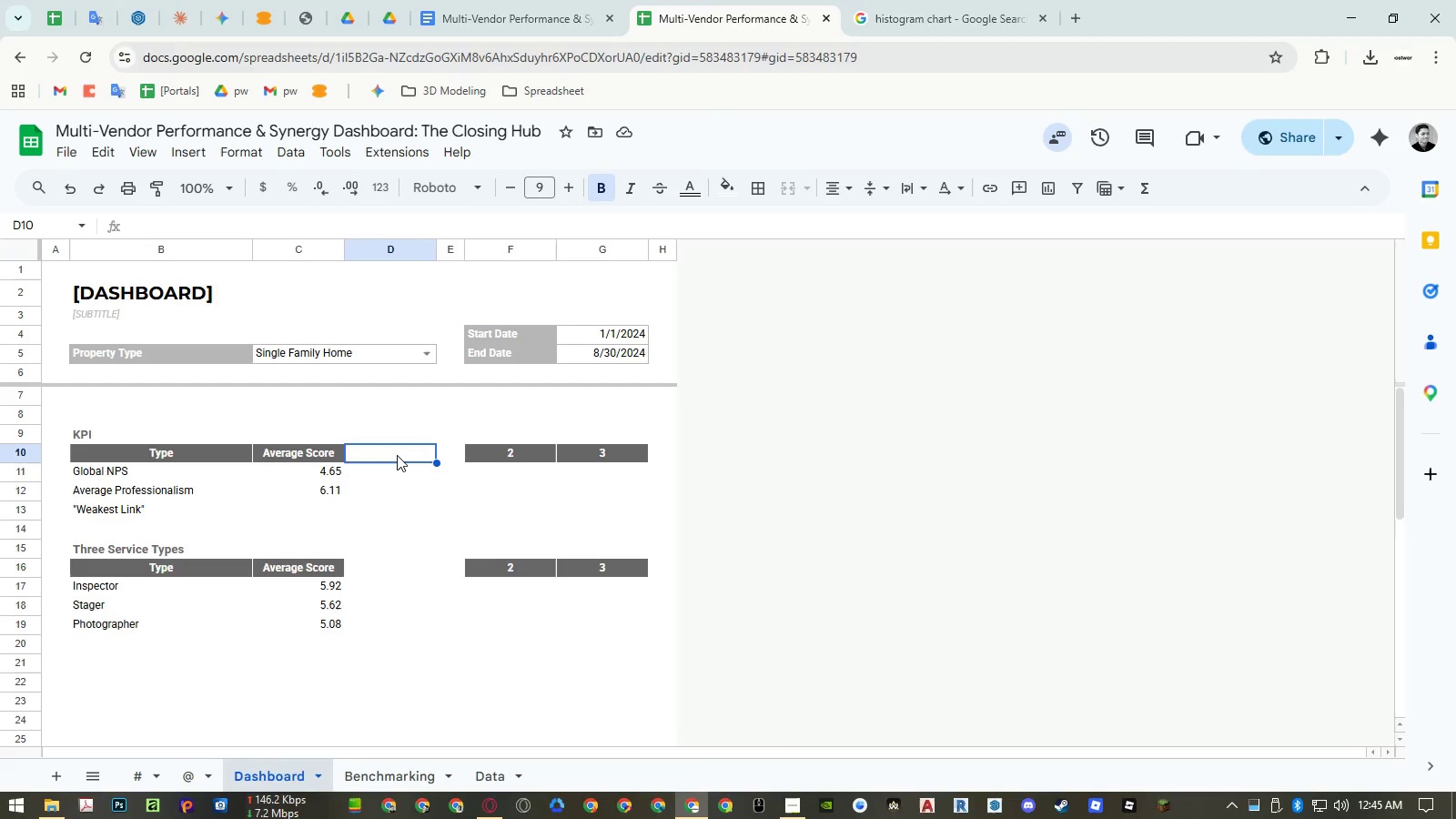 
type(Trend)
 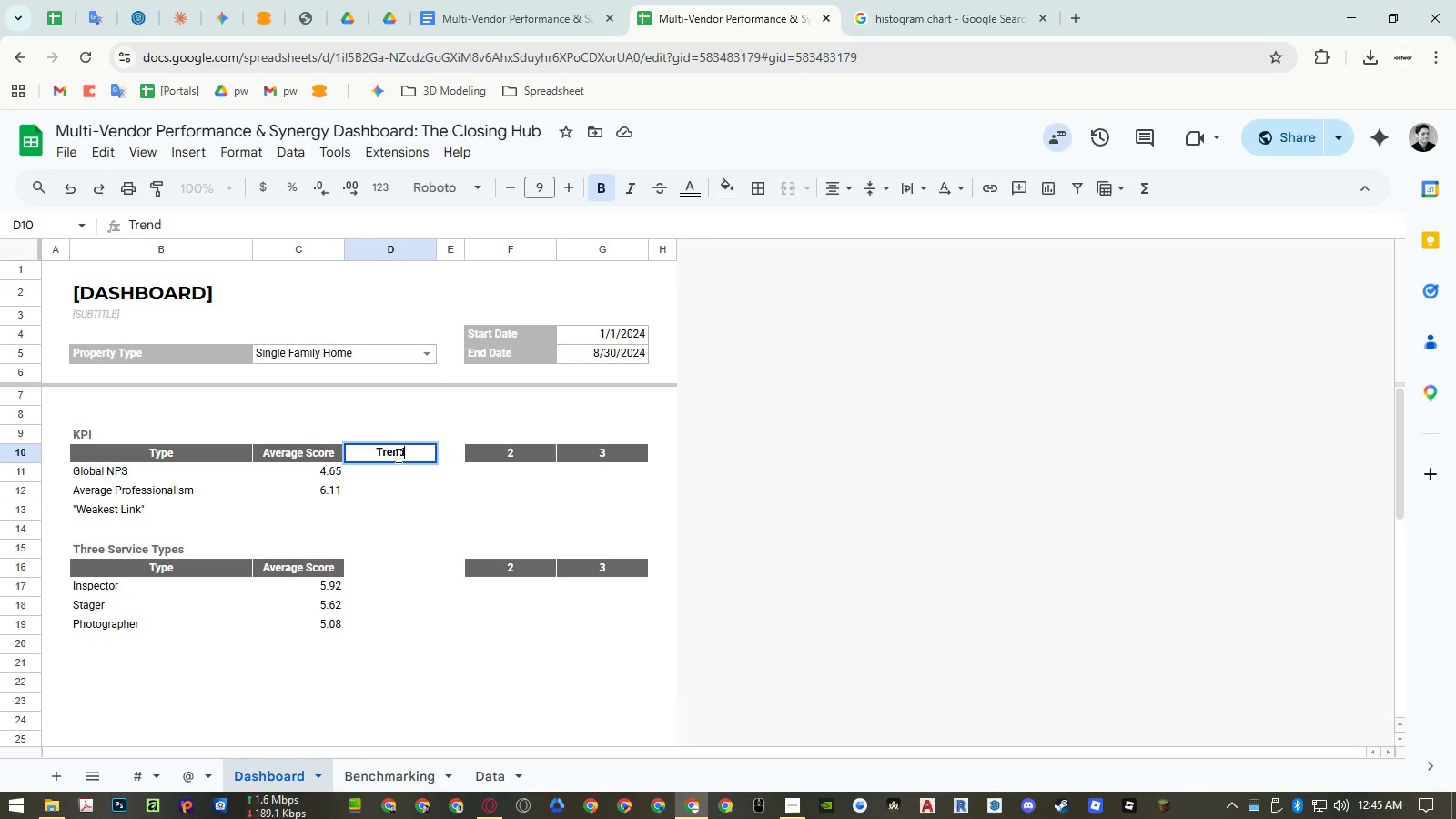 
key(Enter)
 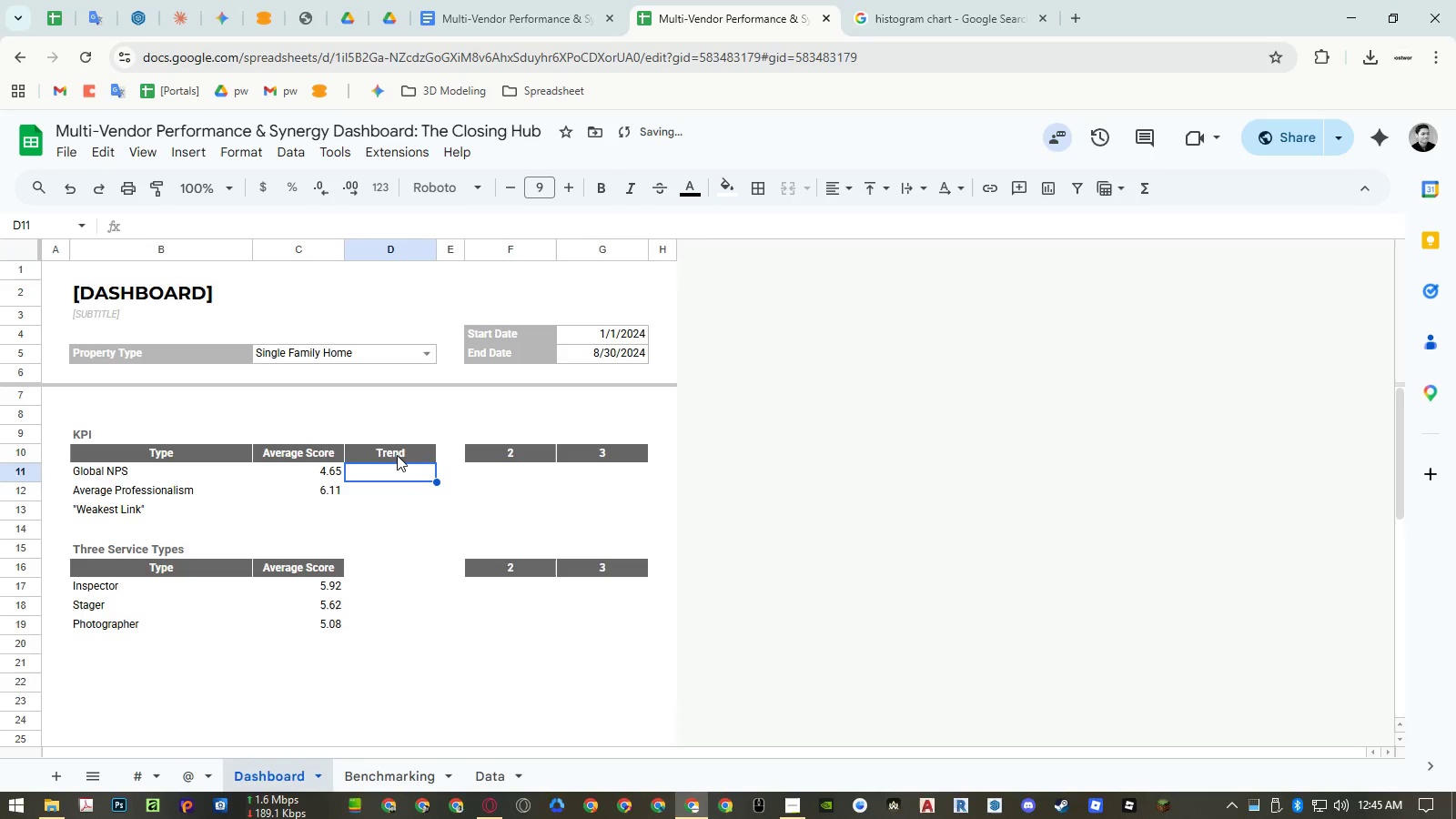 
left_click([397, 455])
 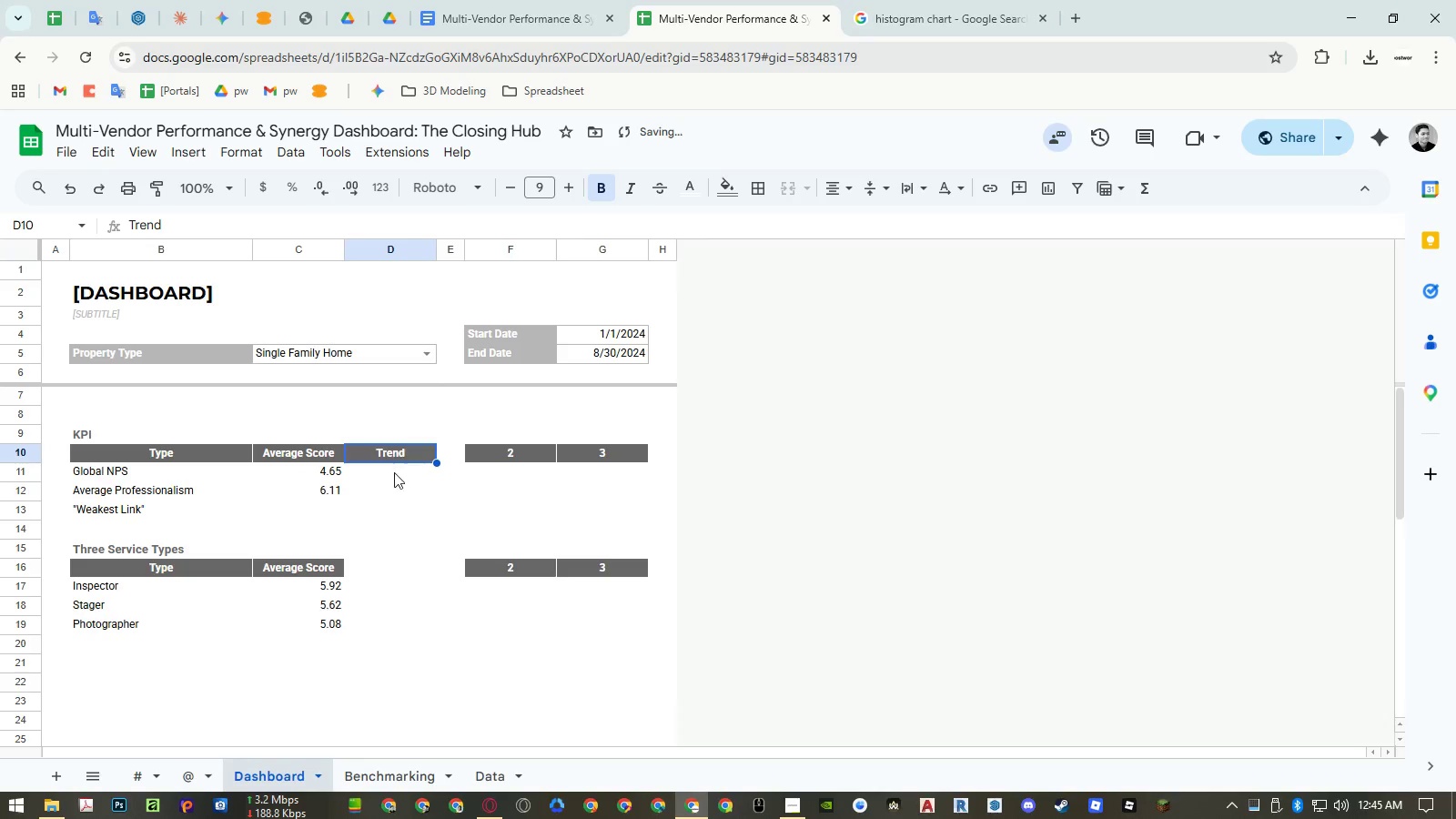 
key(Control+ControlLeft)
 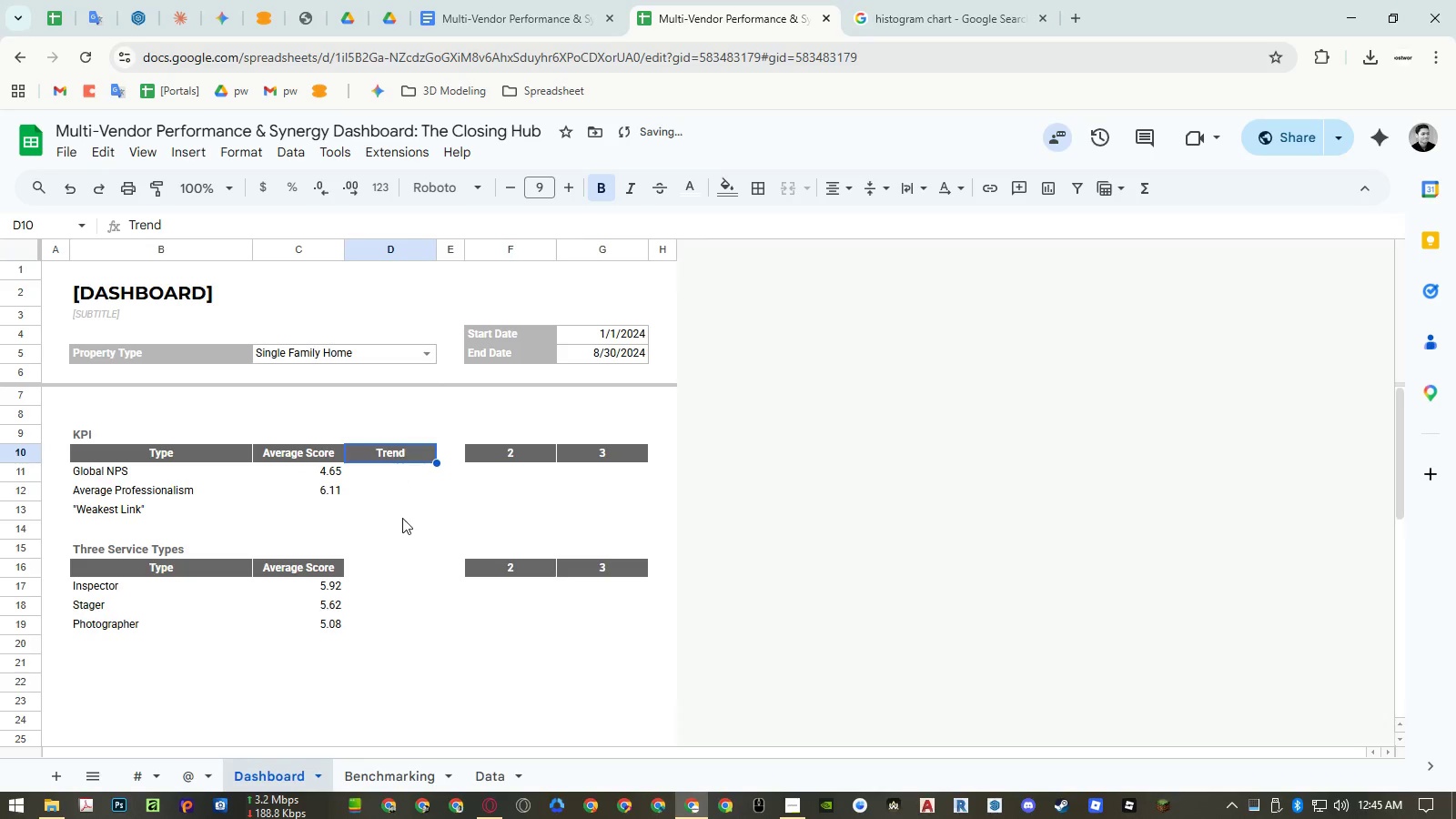 
key(Control+C)
 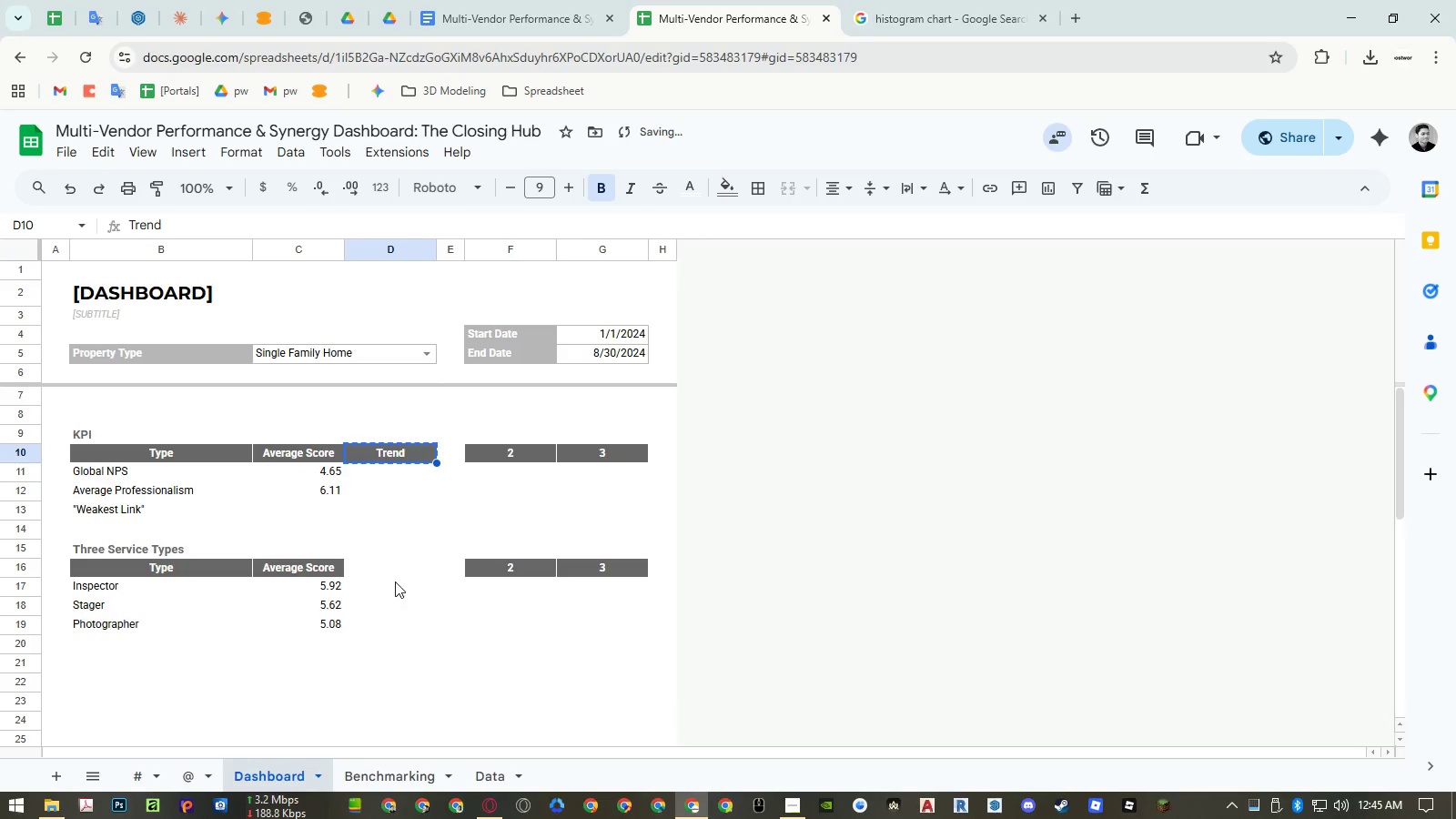 
left_click([392, 575])
 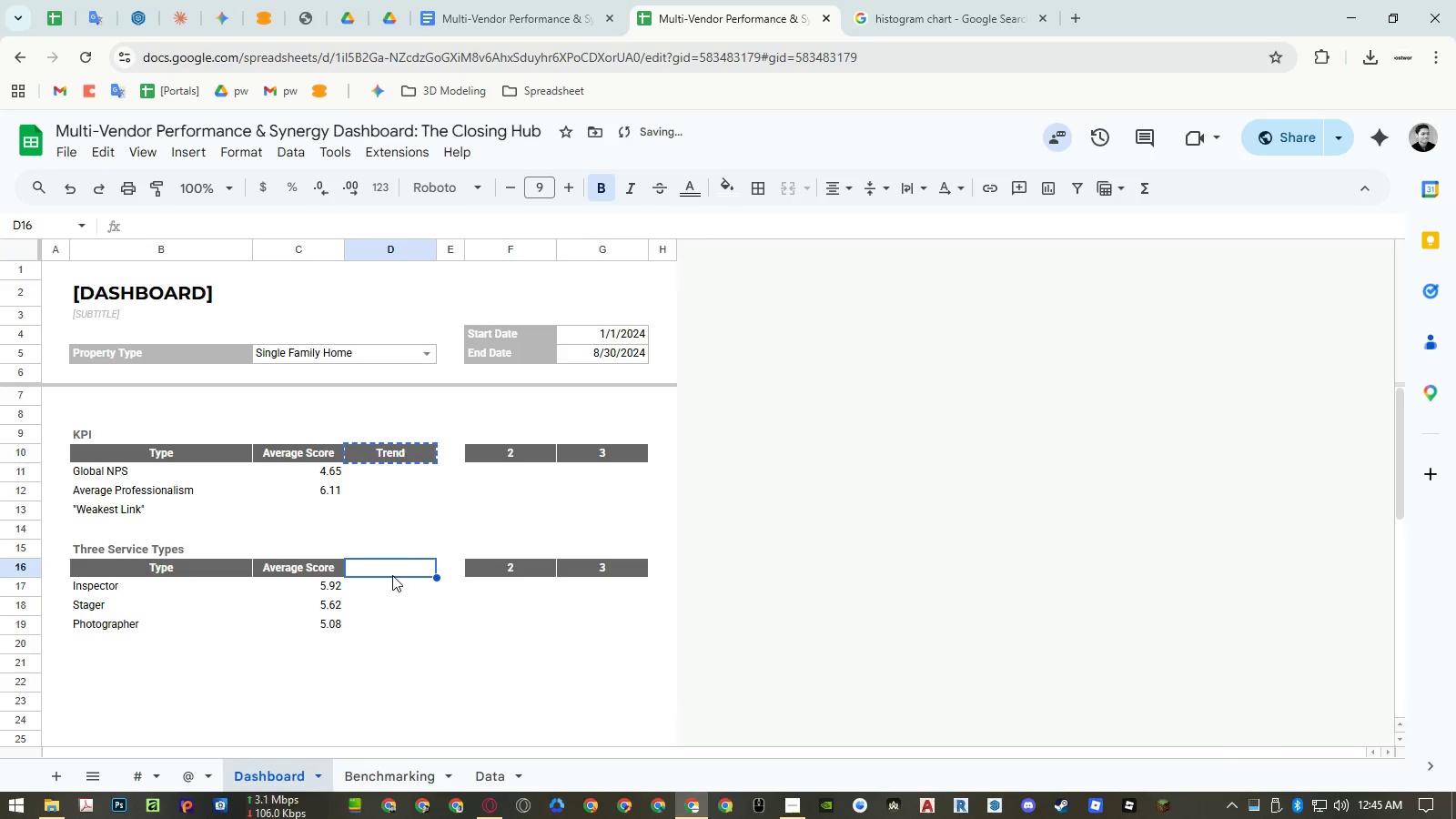 
key(Control+ControlLeft)
 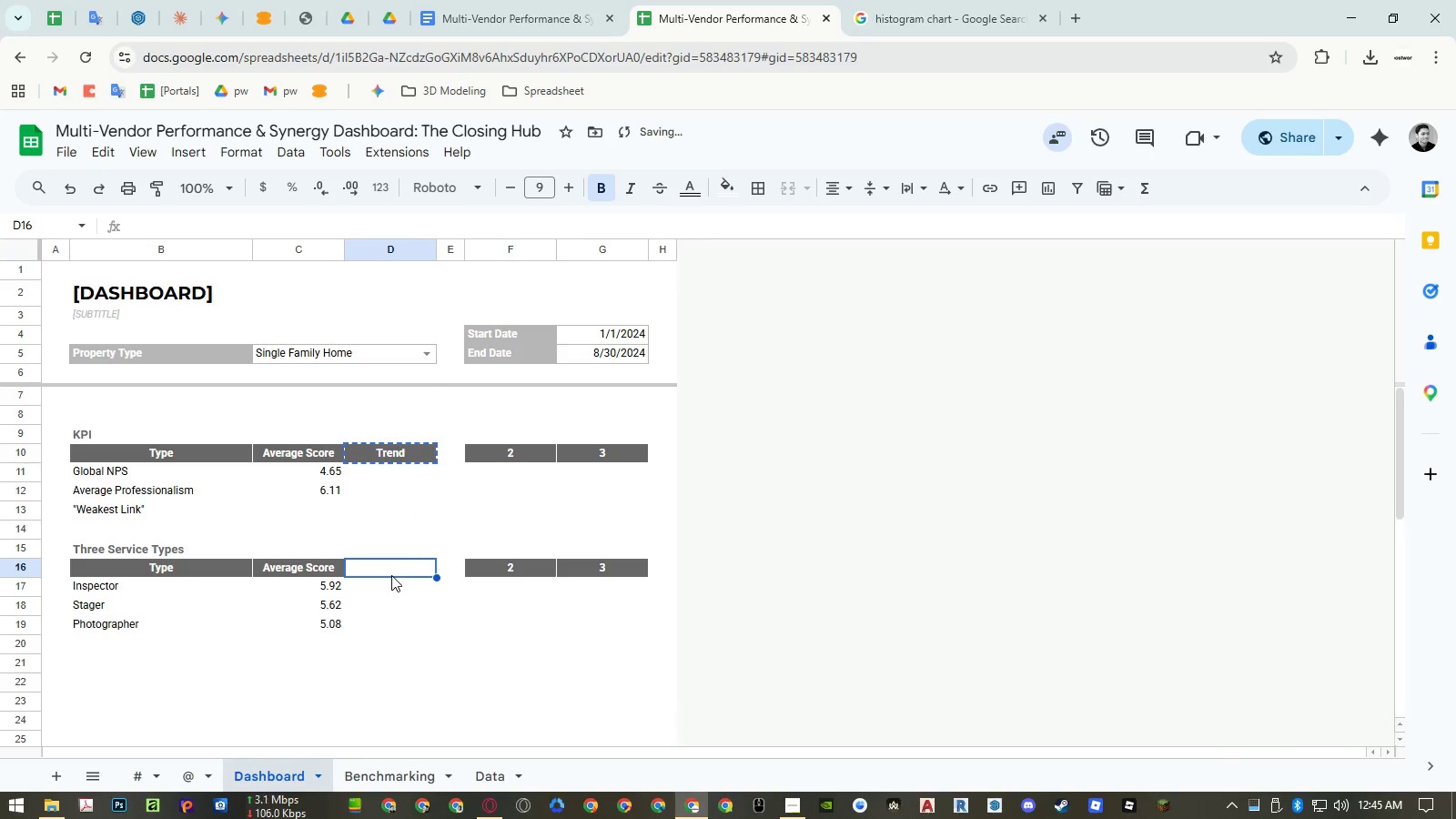 
key(Control+Shift+ShiftLeft)
 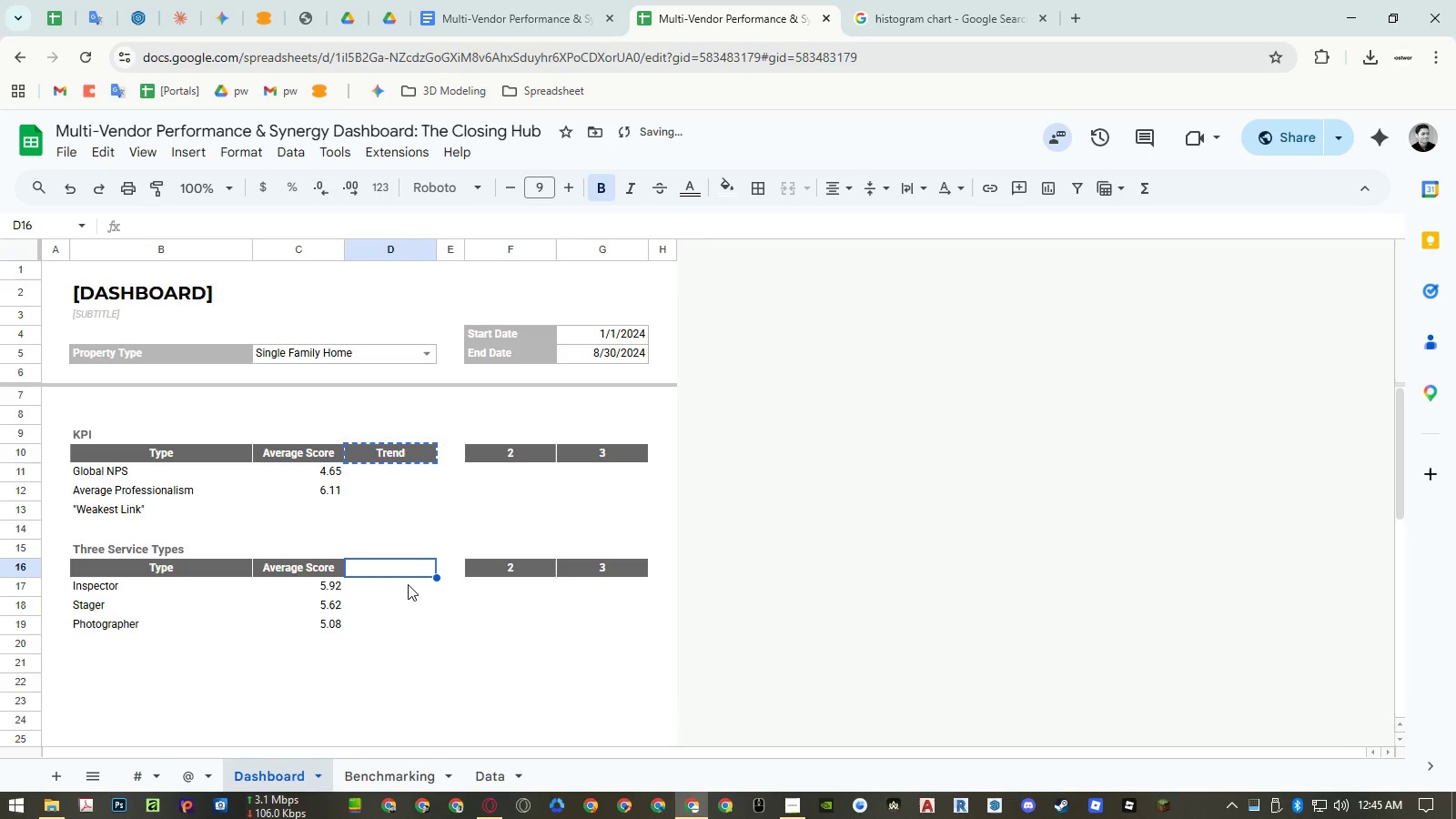 
key(Control+Shift+V)
 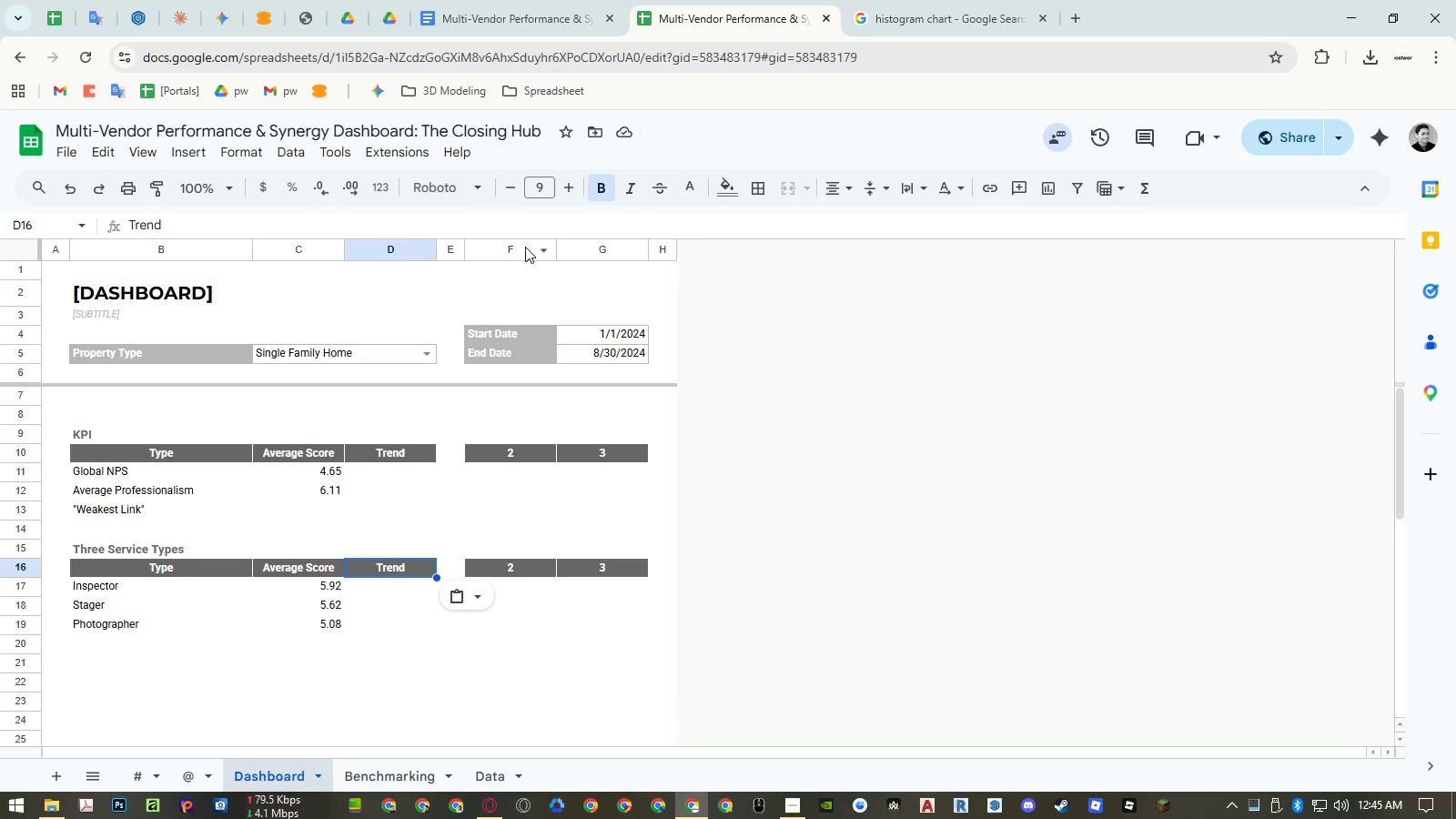 
wait(7.12)
 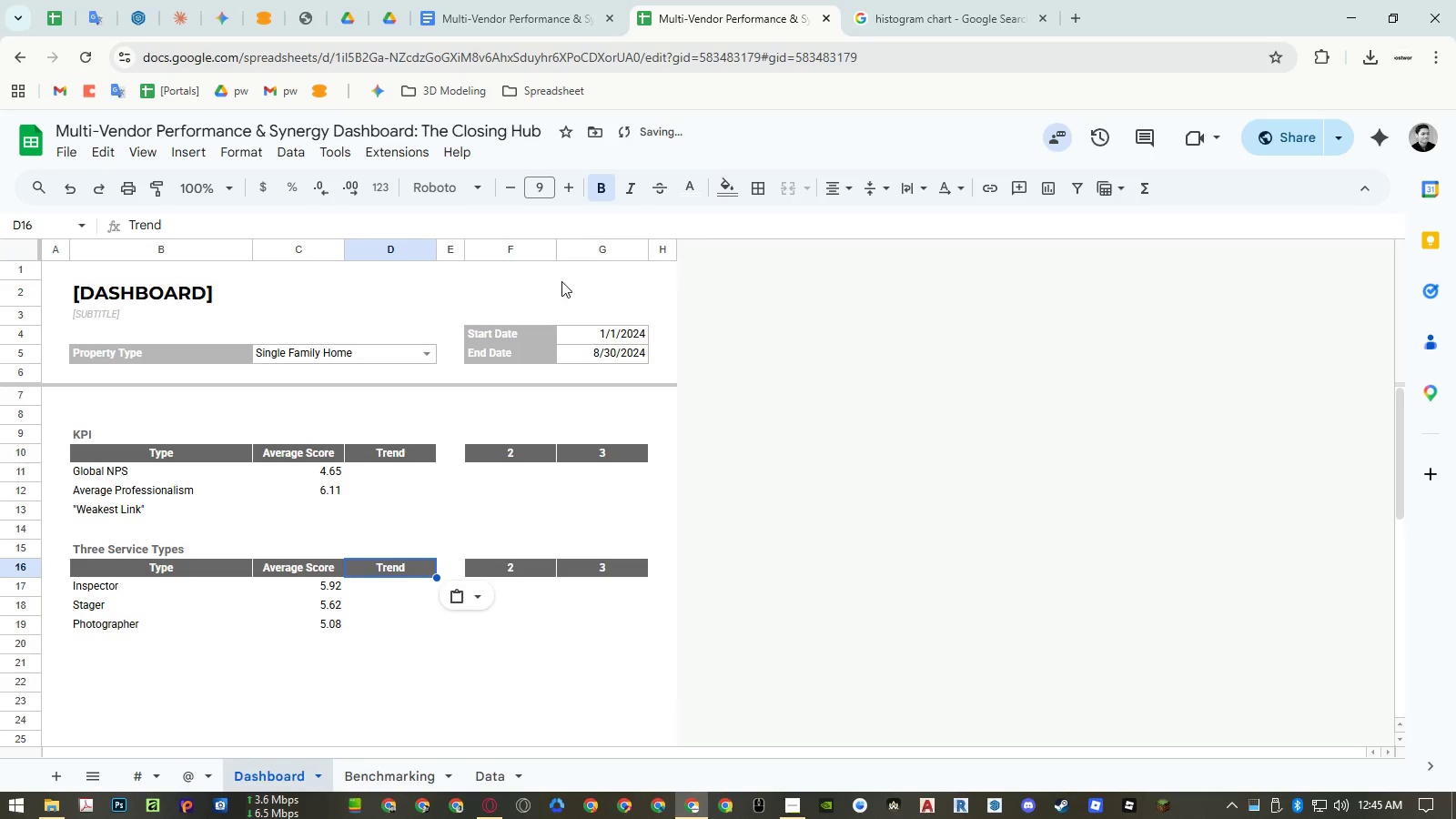 
right_click([572, 247])
 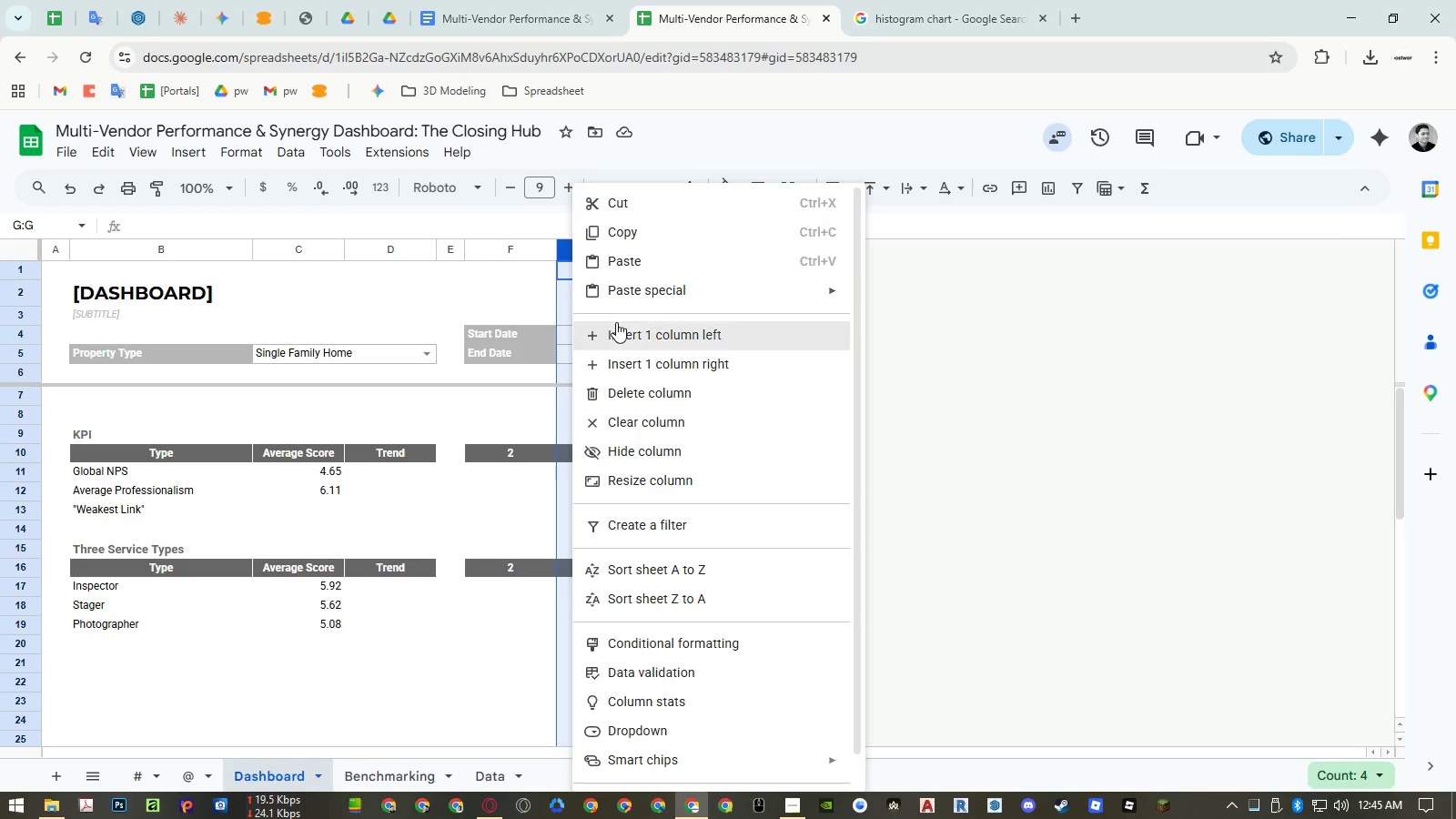 
left_click([618, 325])
 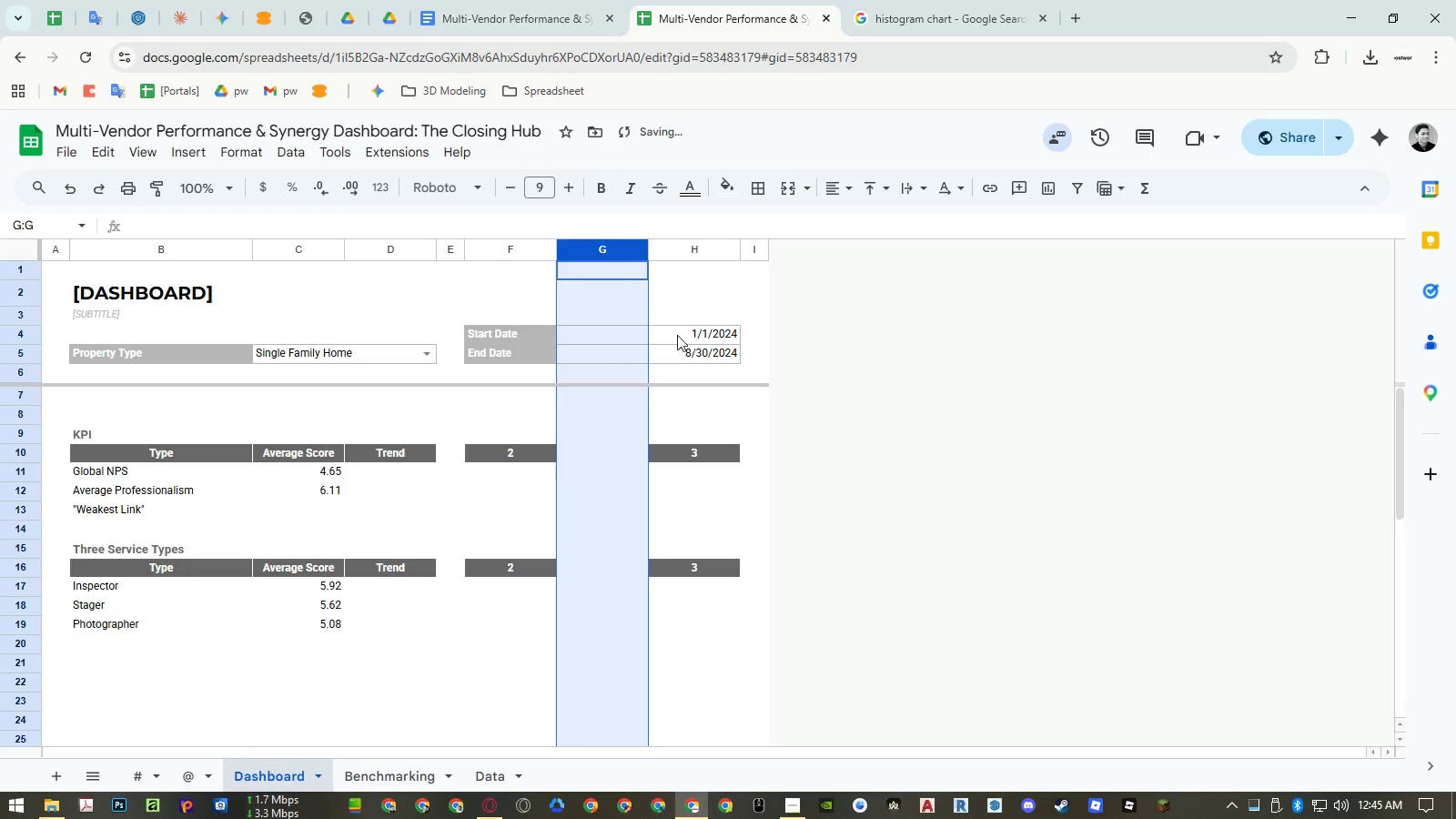 
left_click_drag(start_coordinate=[680, 335], to_coordinate=[684, 354])
 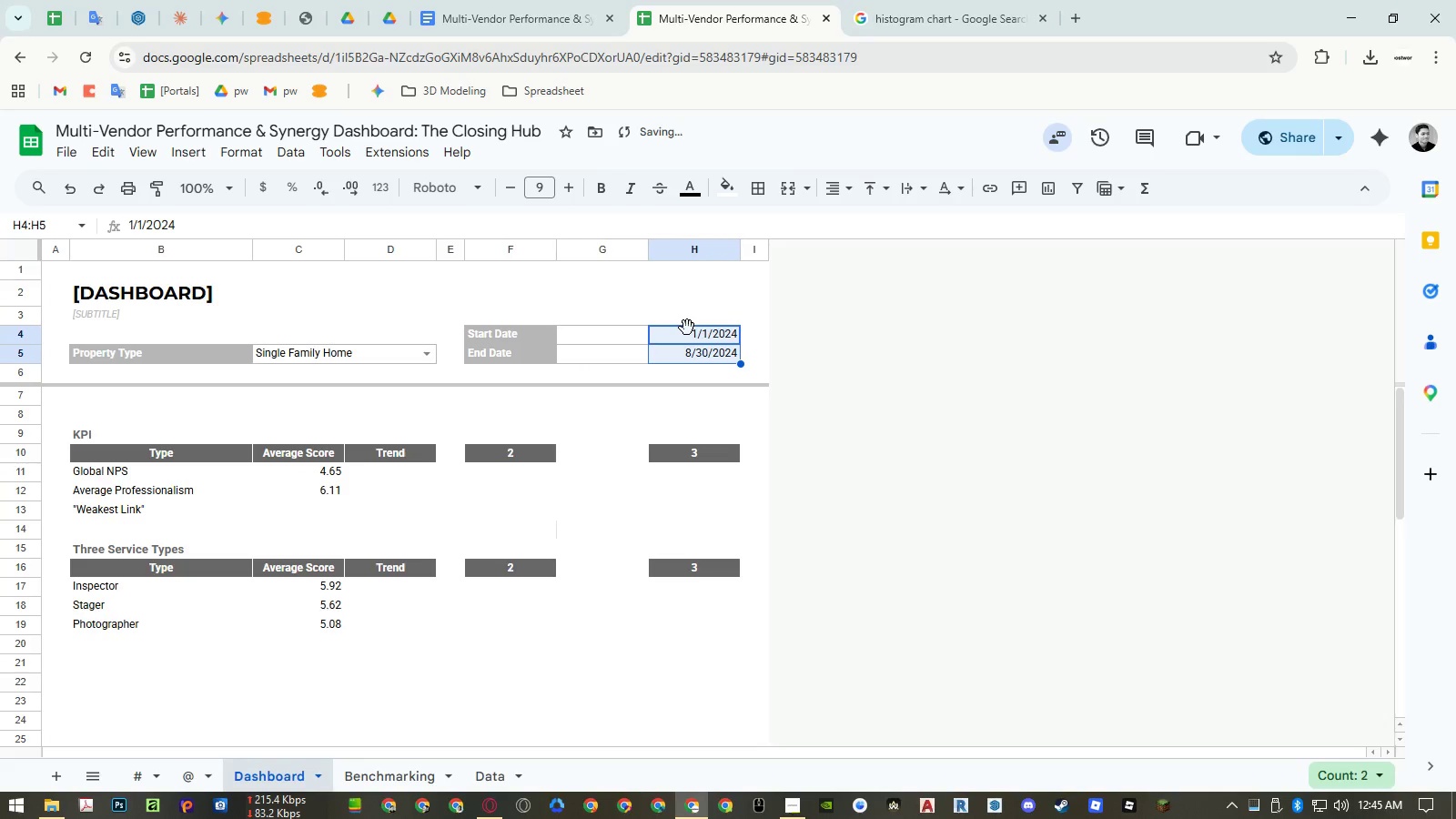 
left_click_drag(start_coordinate=[687, 328], to_coordinate=[642, 329])
 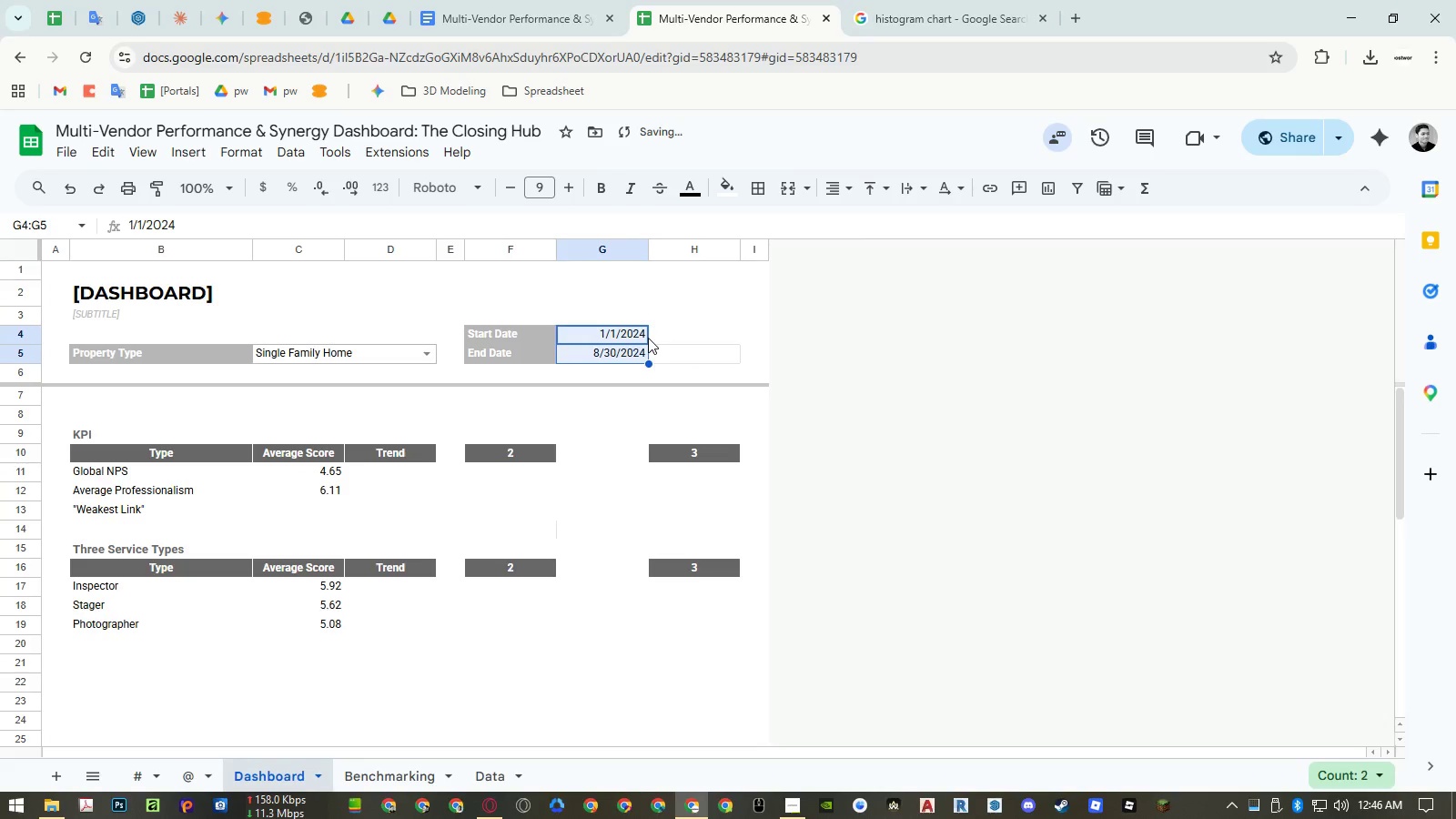 
left_click_drag(start_coordinate=[625, 330], to_coordinate=[651, 330])
 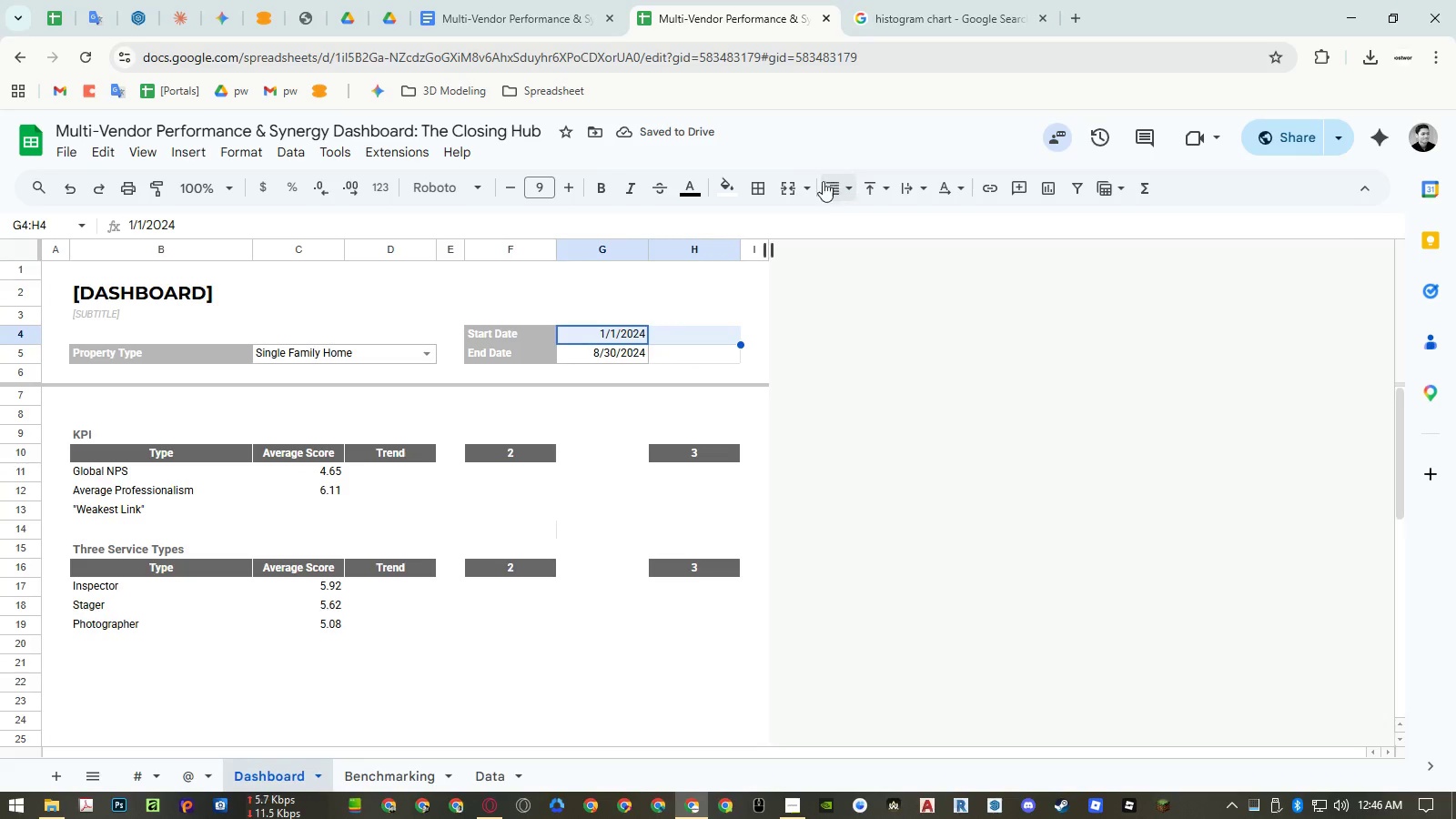 
left_click([785, 188])
 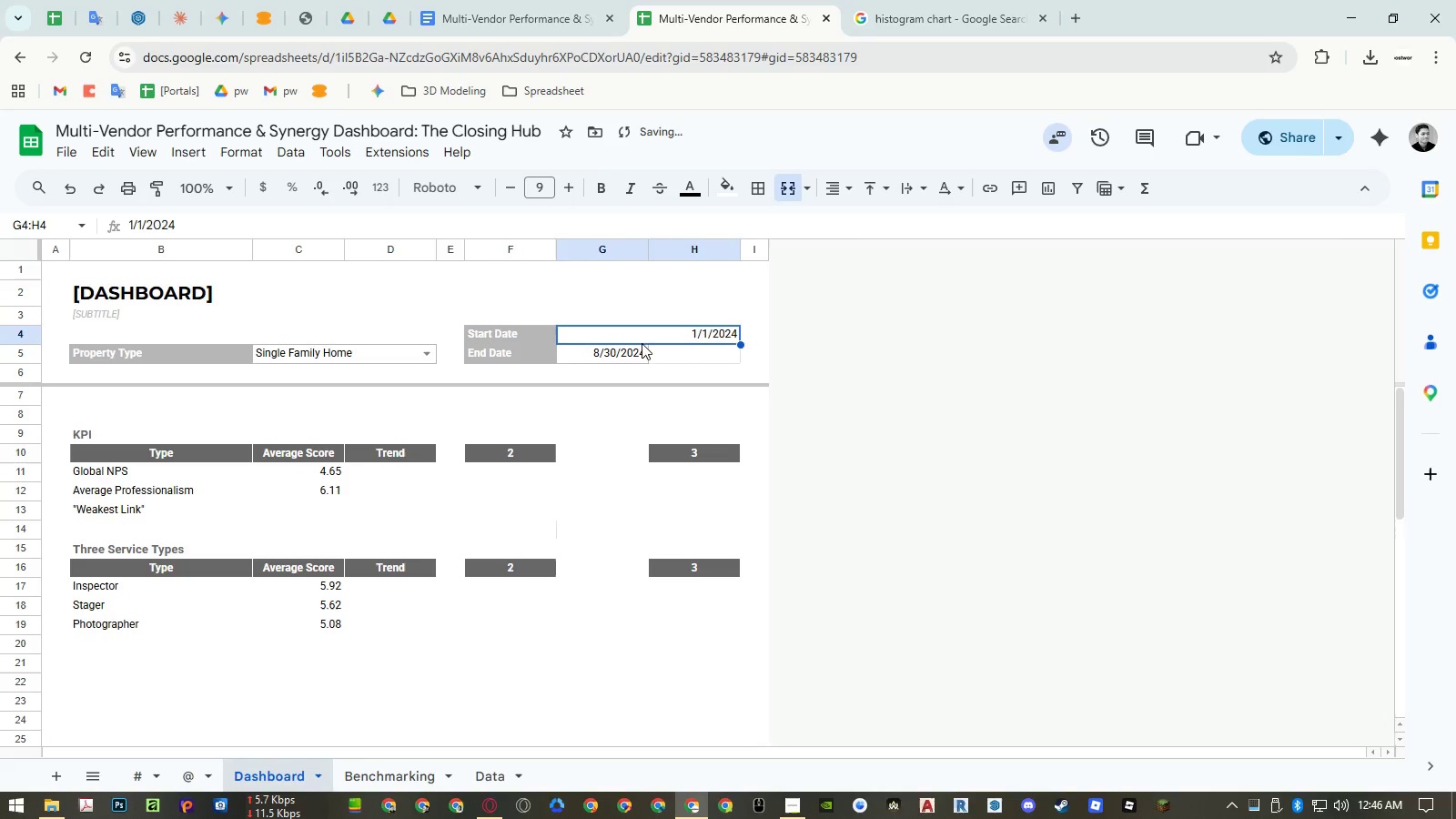 
left_click_drag(start_coordinate=[634, 352], to_coordinate=[673, 355])
 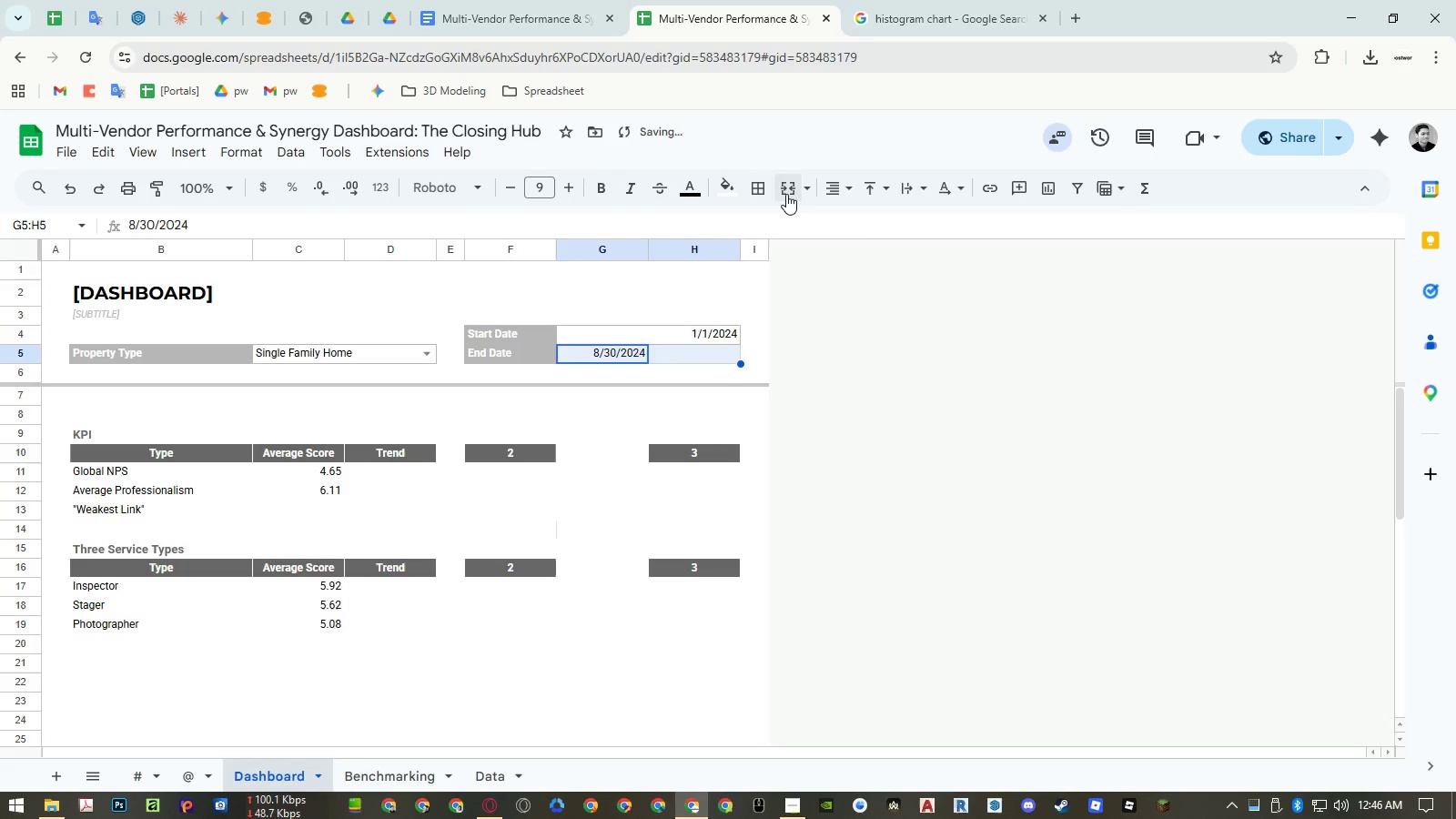 
left_click([786, 194])
 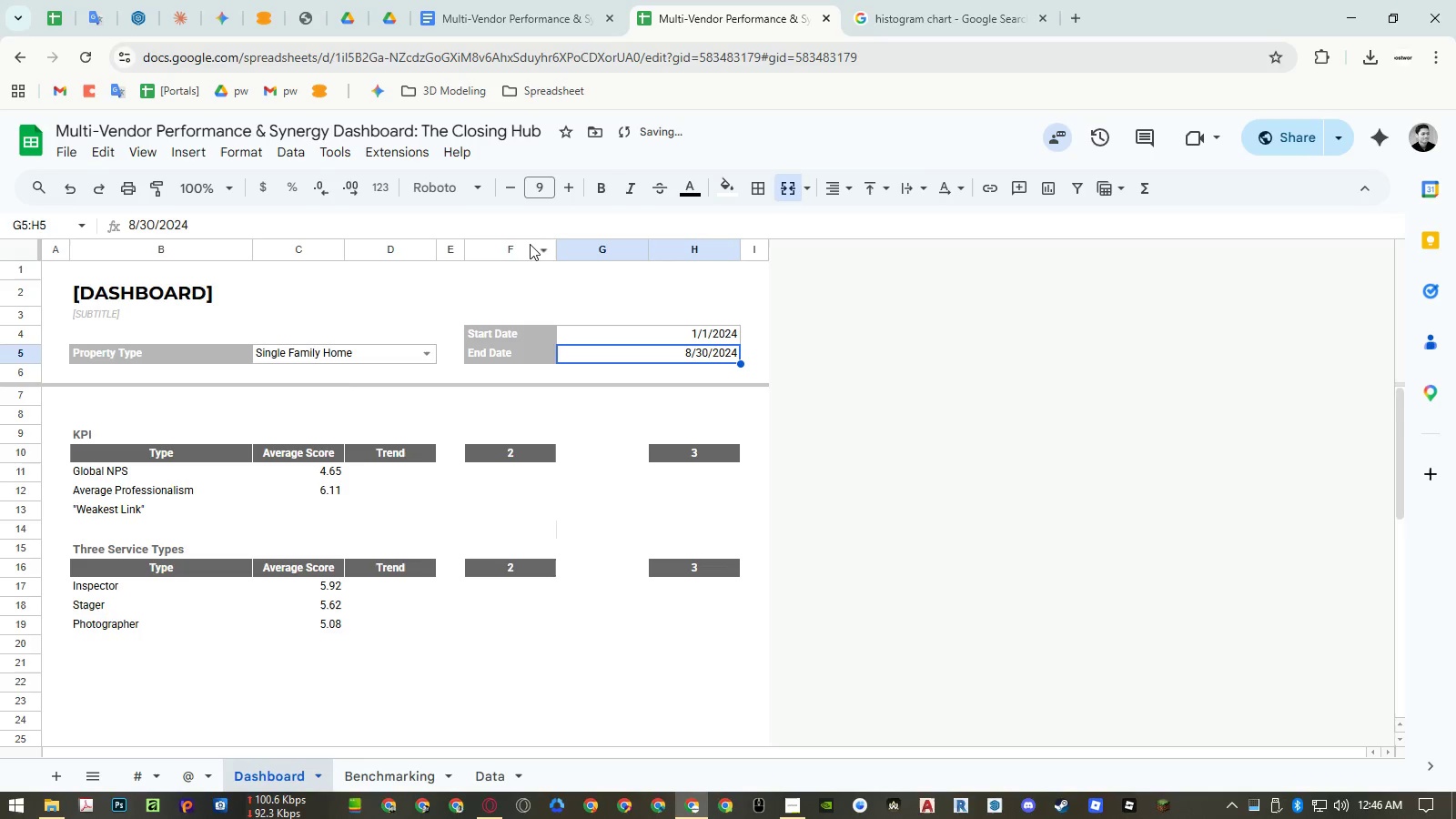 
right_click([530, 245])
 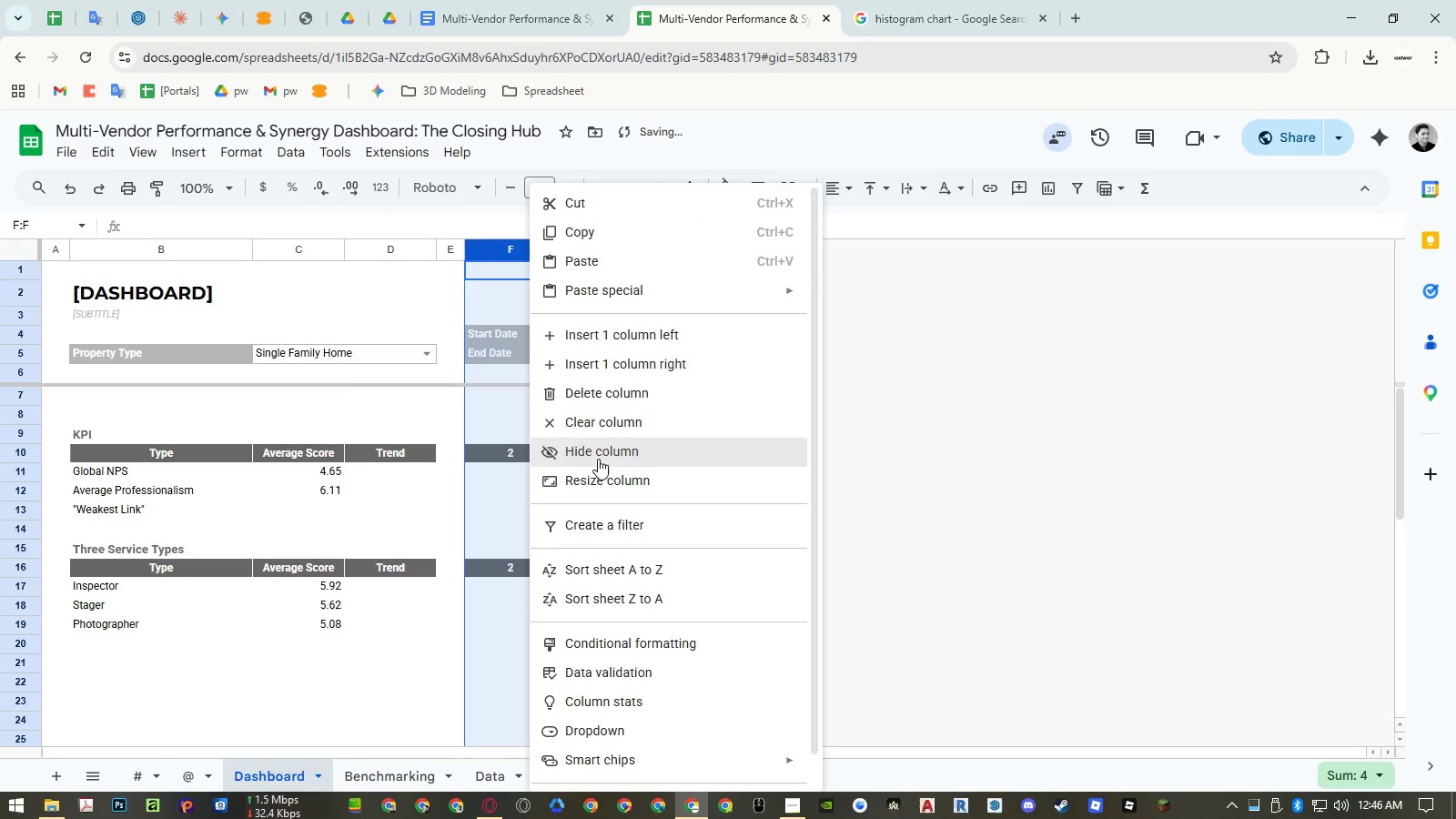 
left_click([598, 485])
 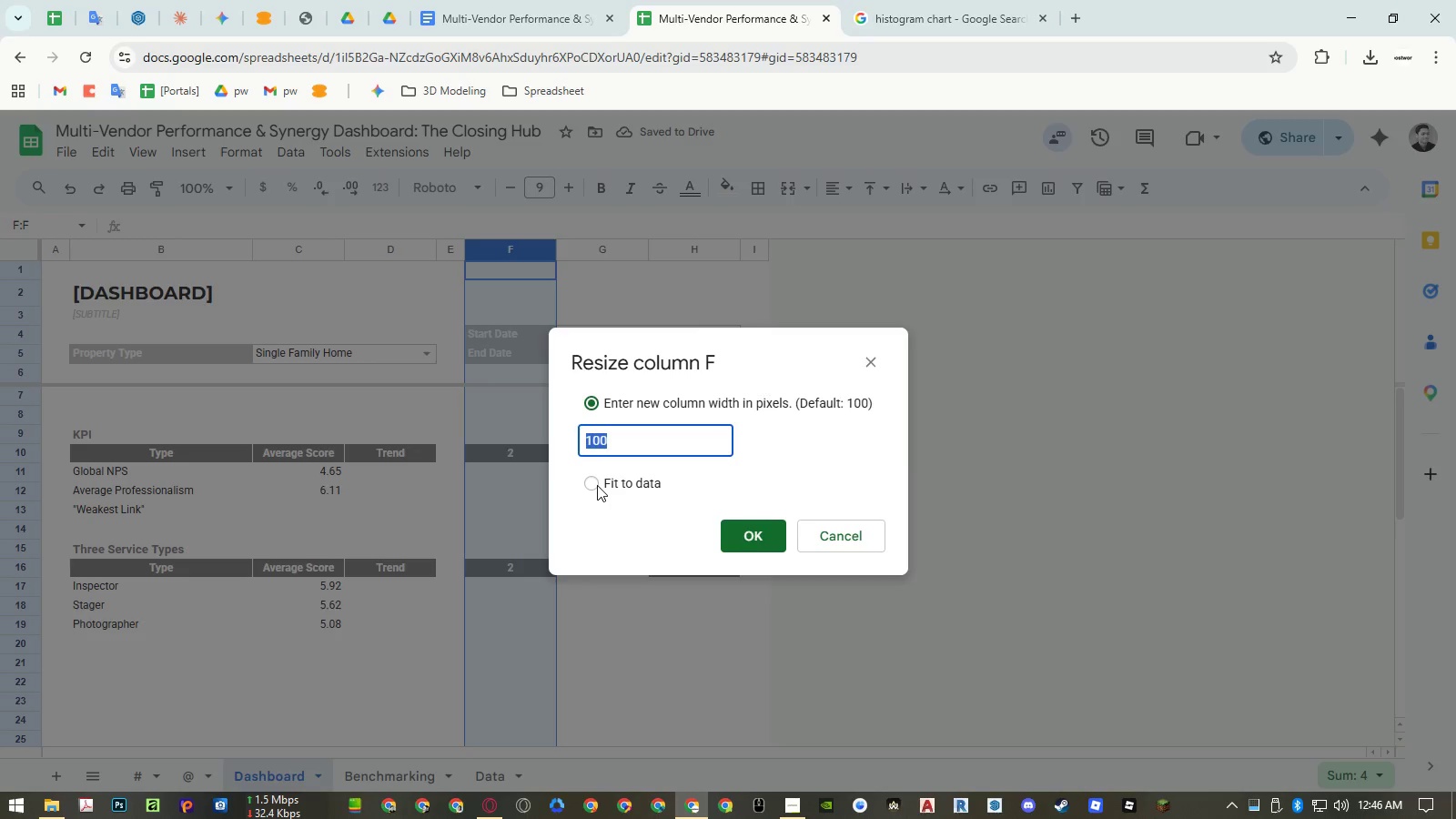 
key(Numpad2)
 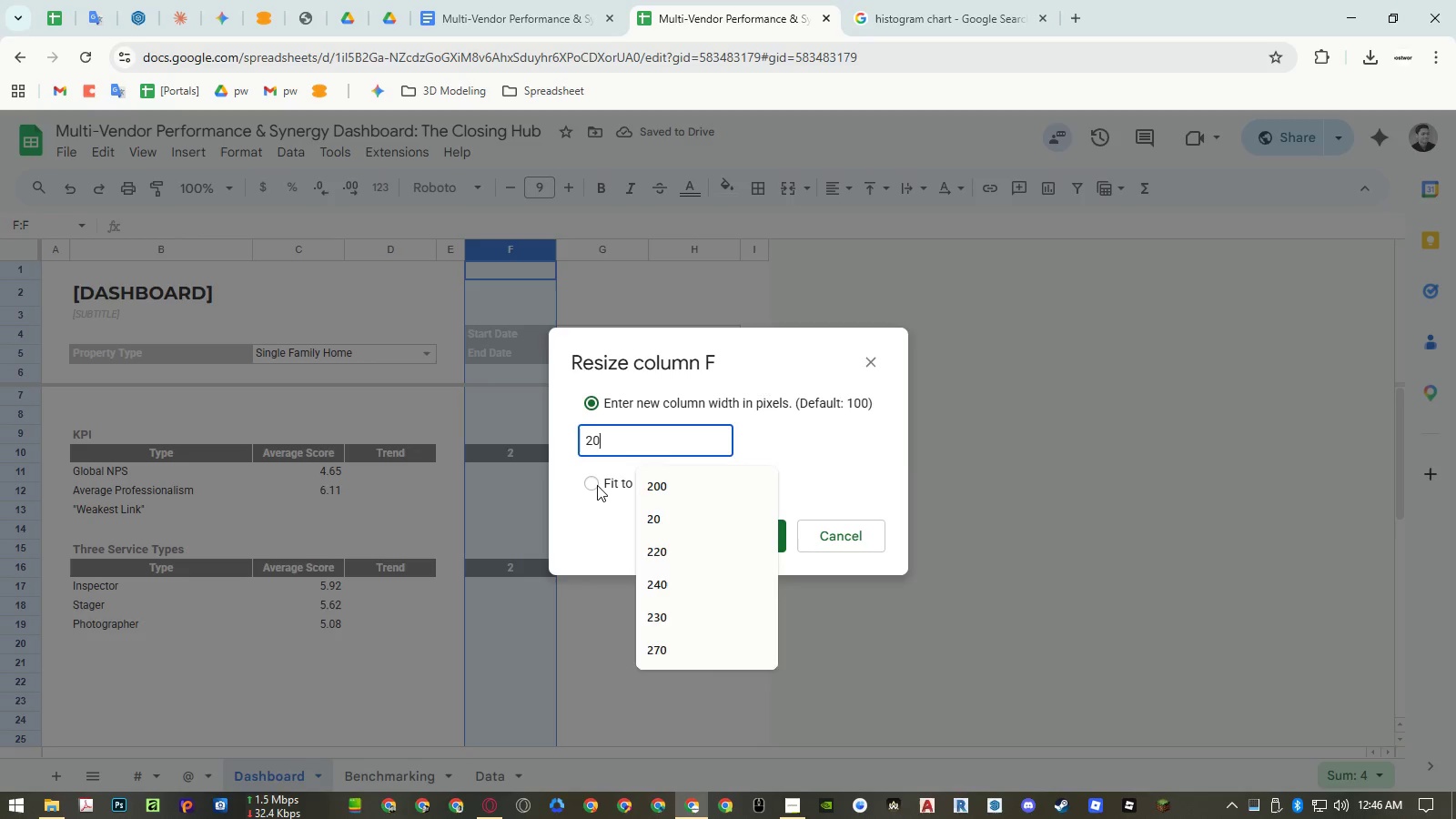 
key(Numpad0)
 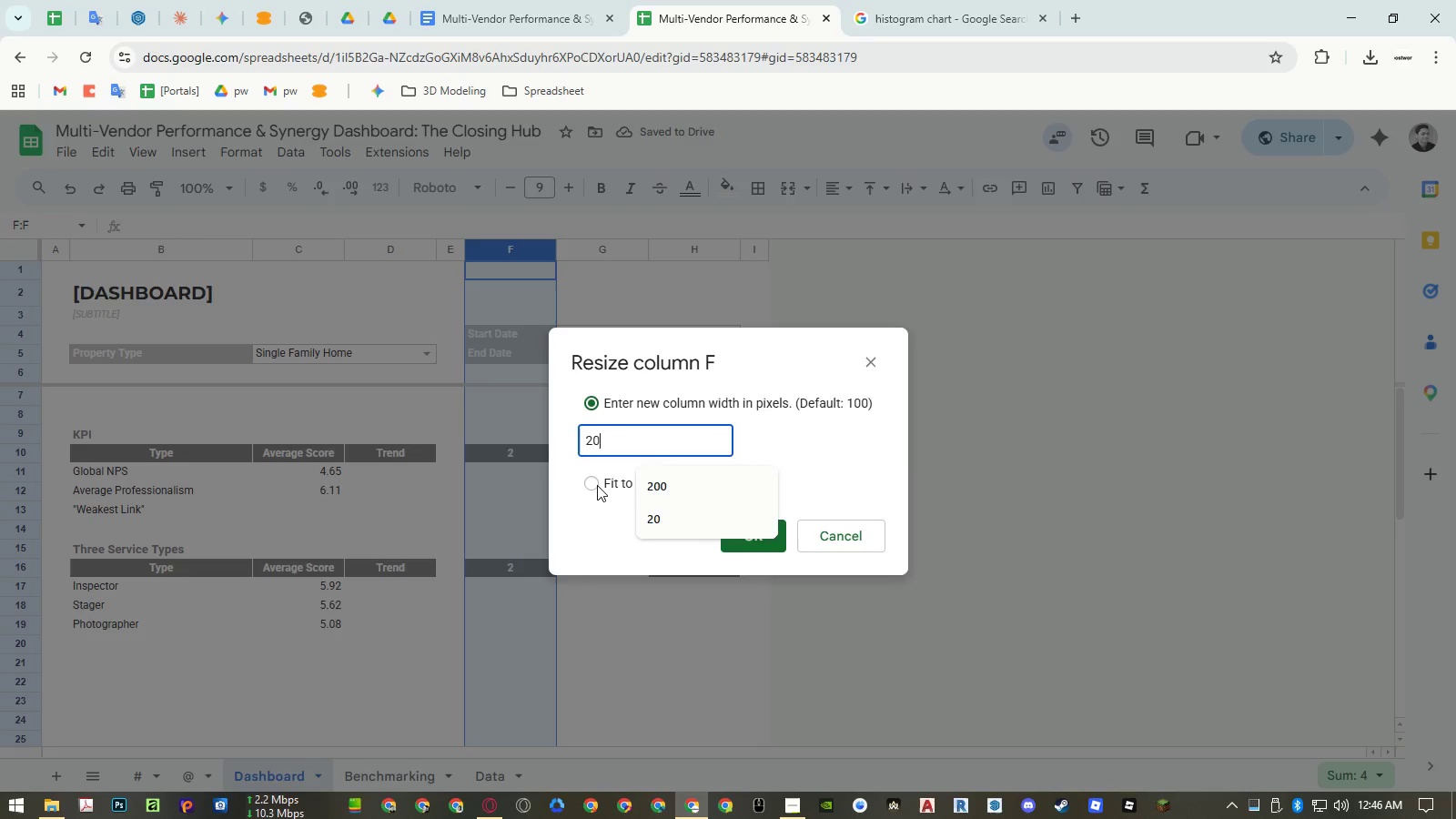 
key(Numpad0)
 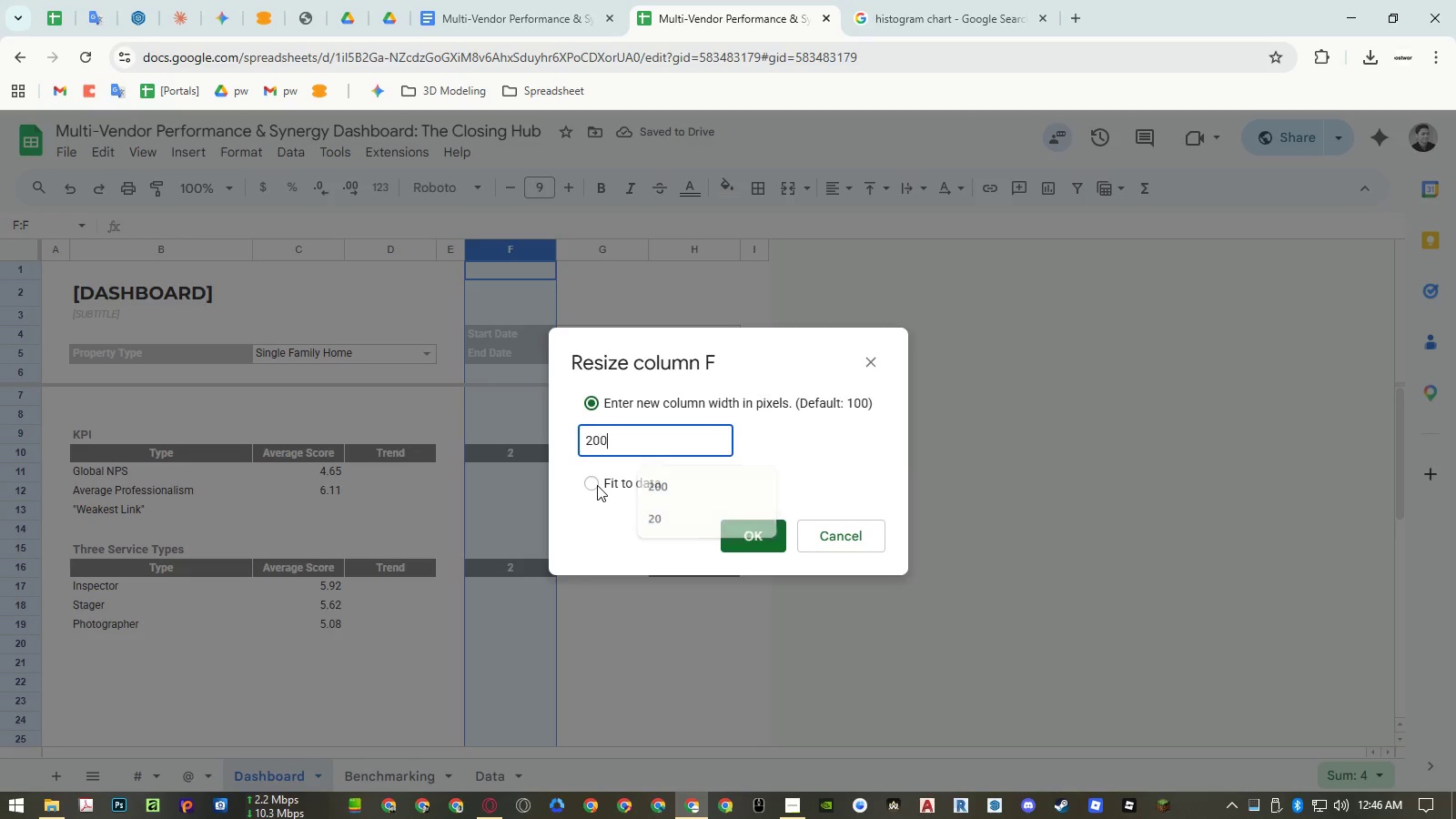 
key(NumpadEnter)
 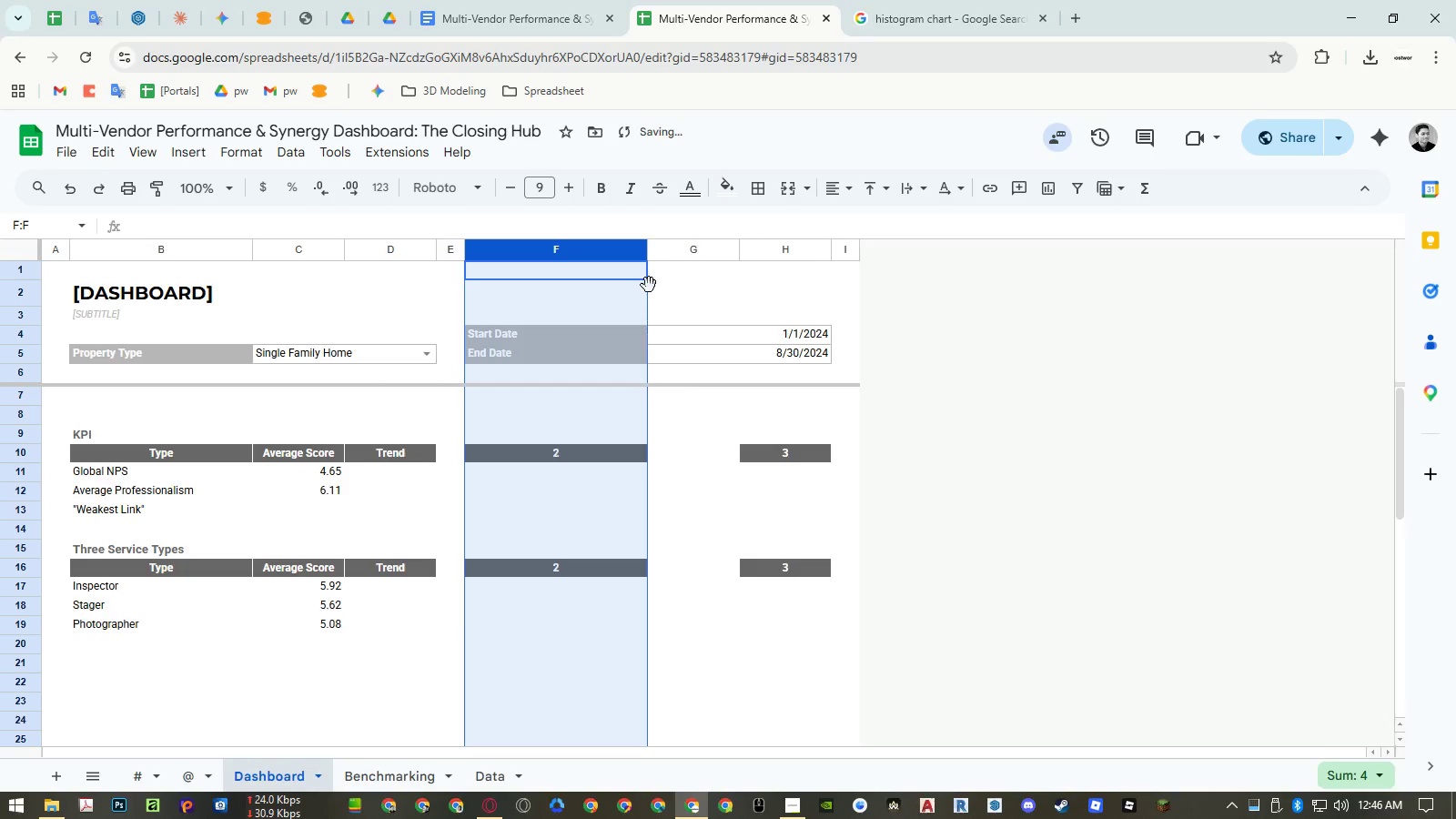 
right_click([673, 249])
 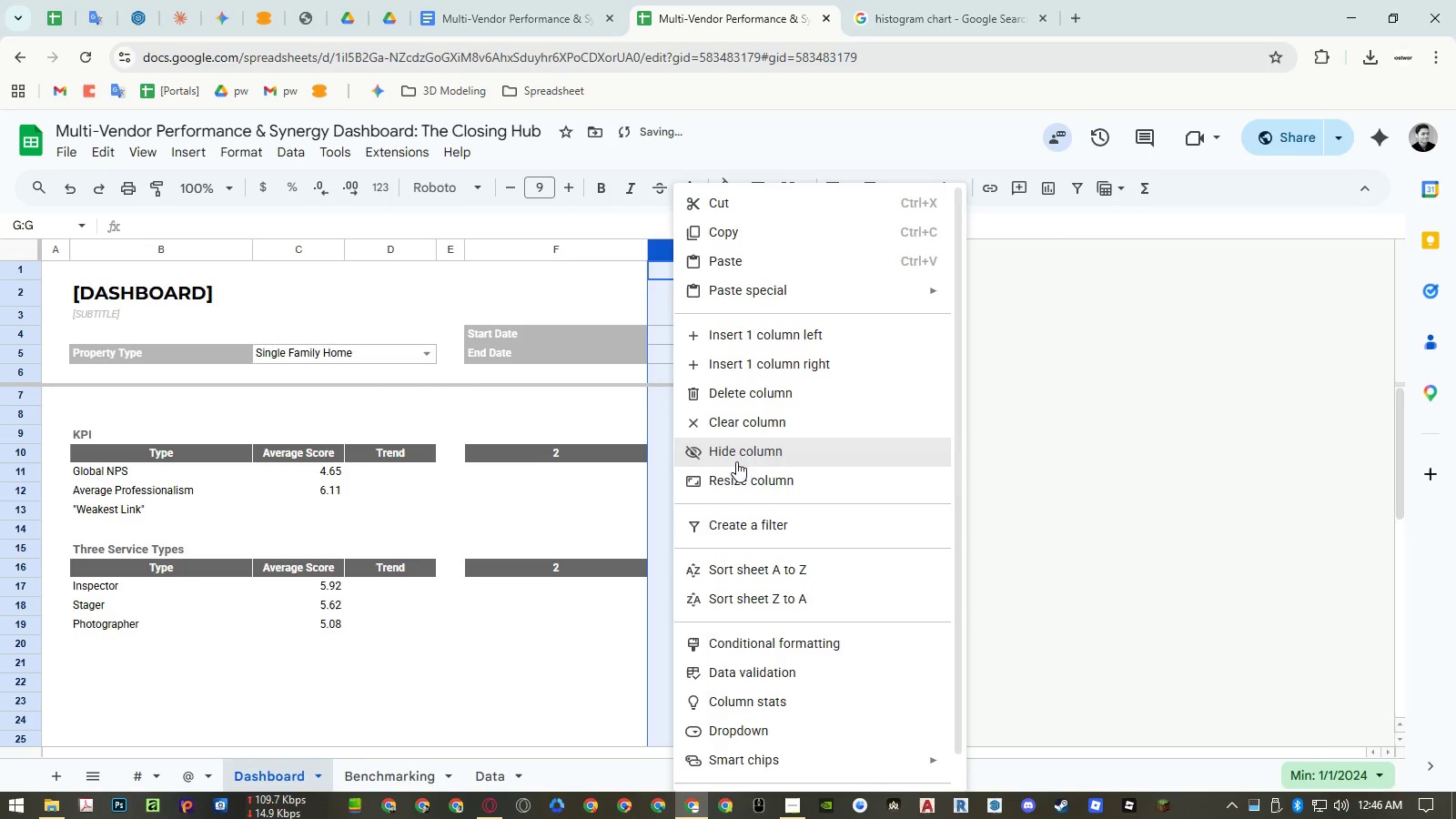 
left_click([736, 478])
 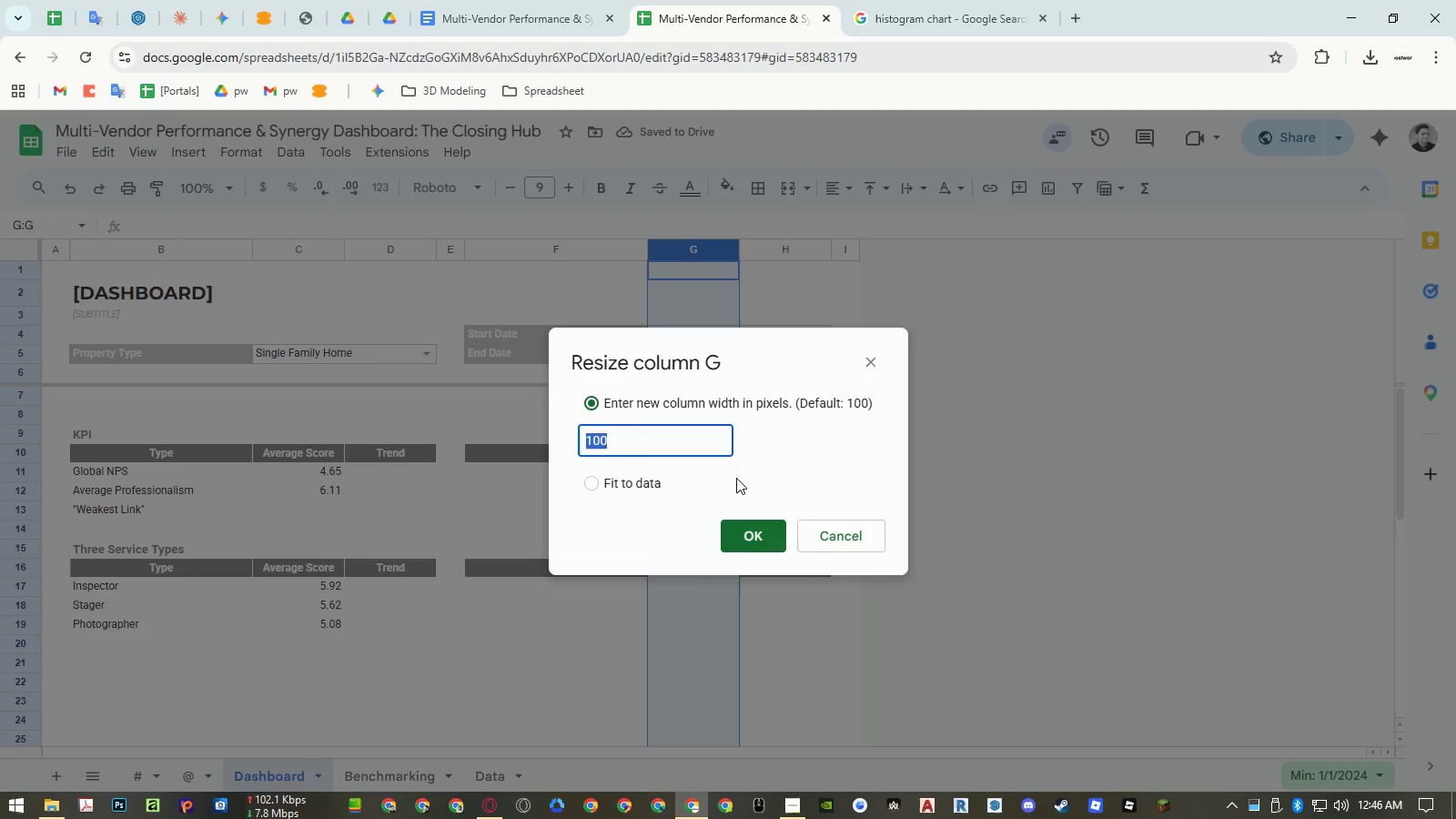 
key(Escape)
 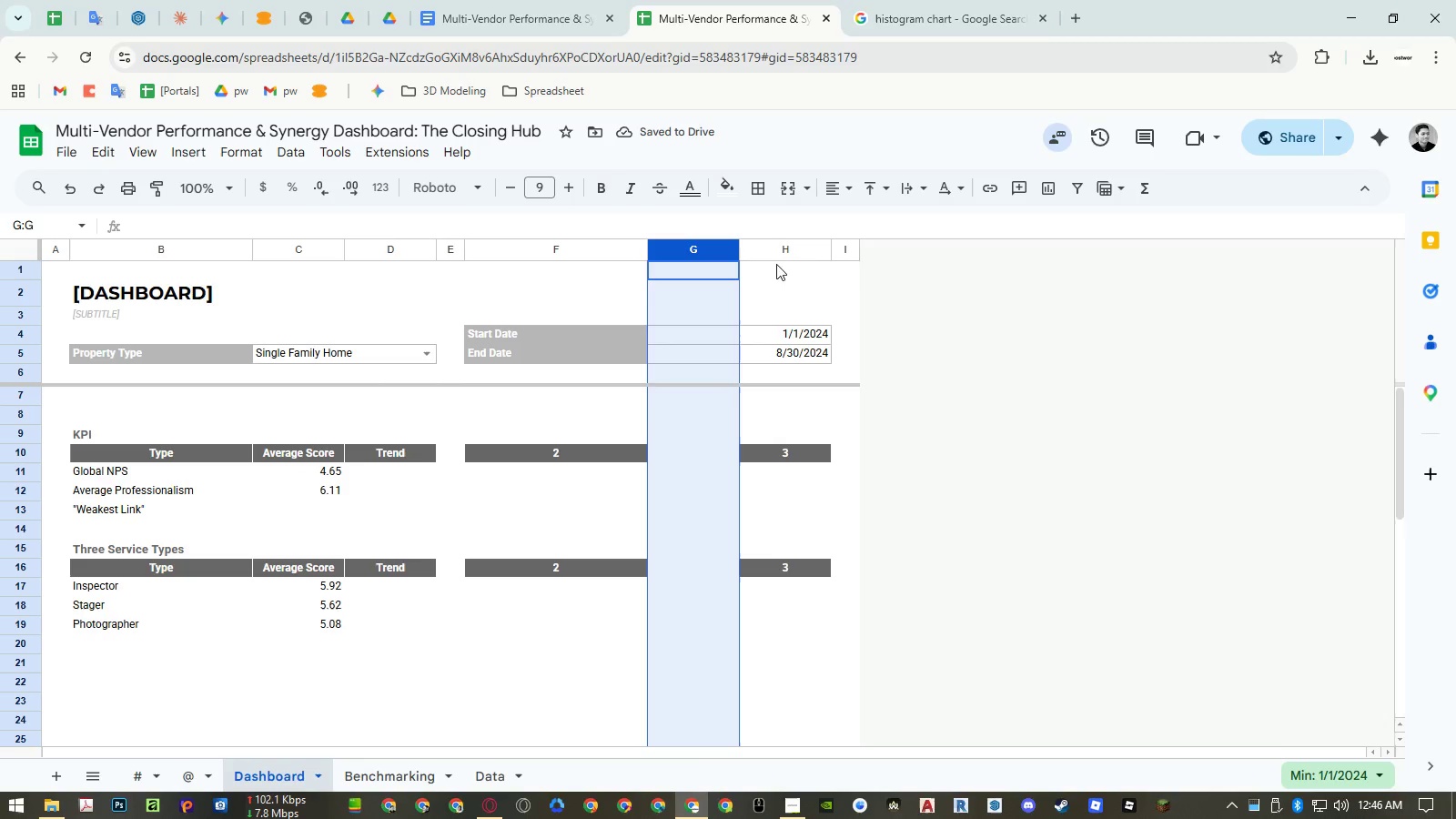 
right_click([778, 245])
 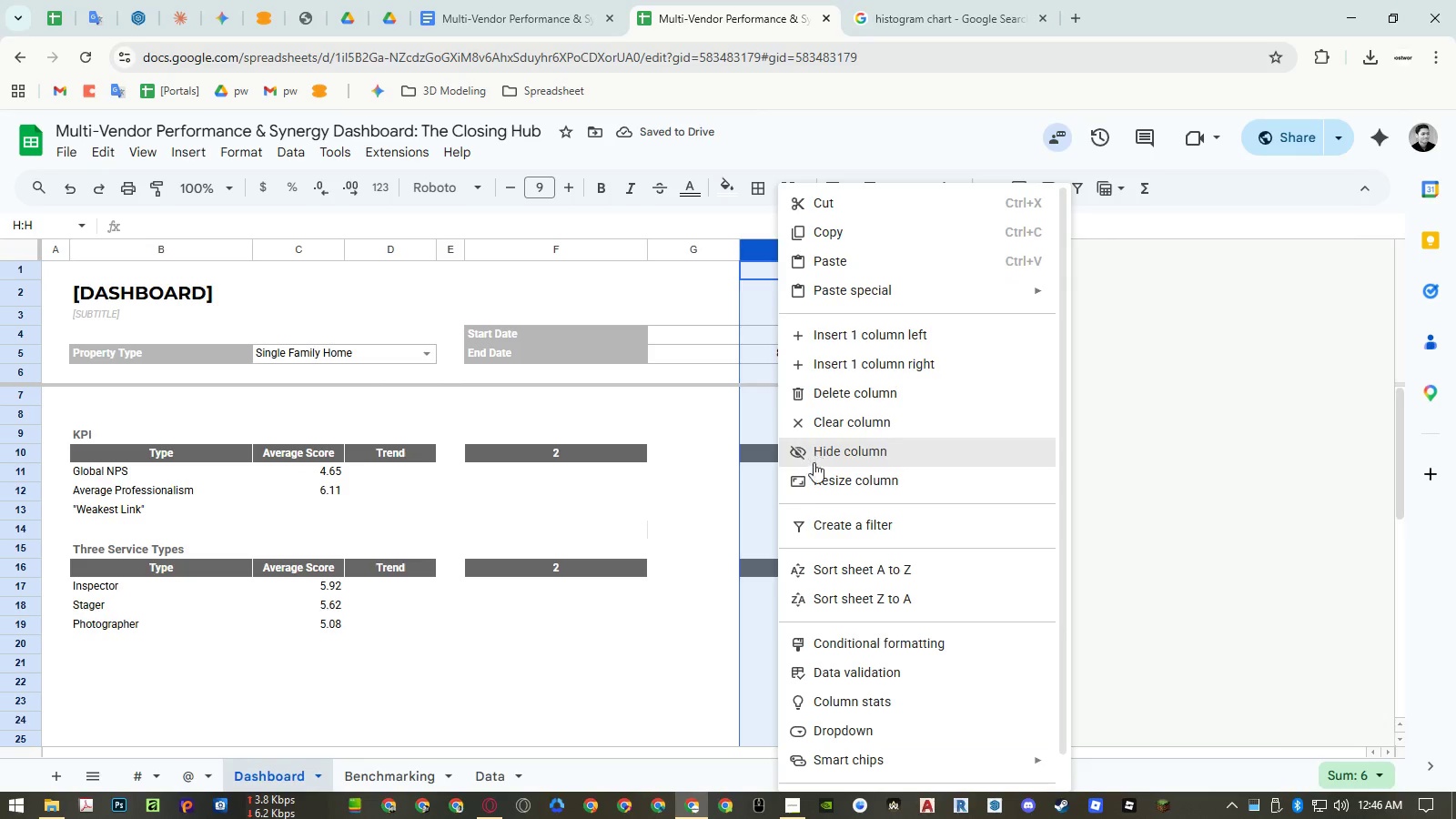 
left_click([814, 480])
 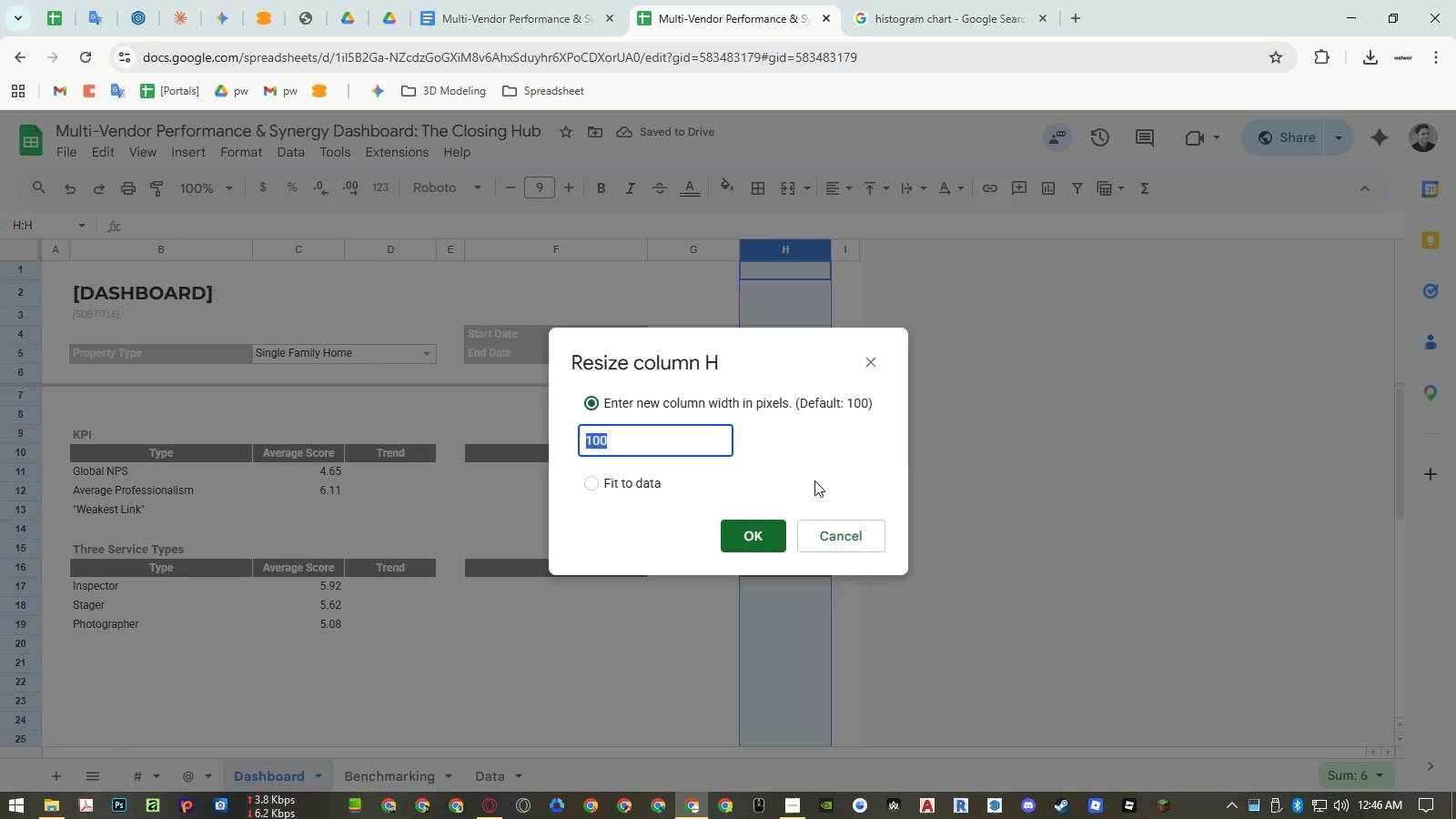 
key(Escape)
 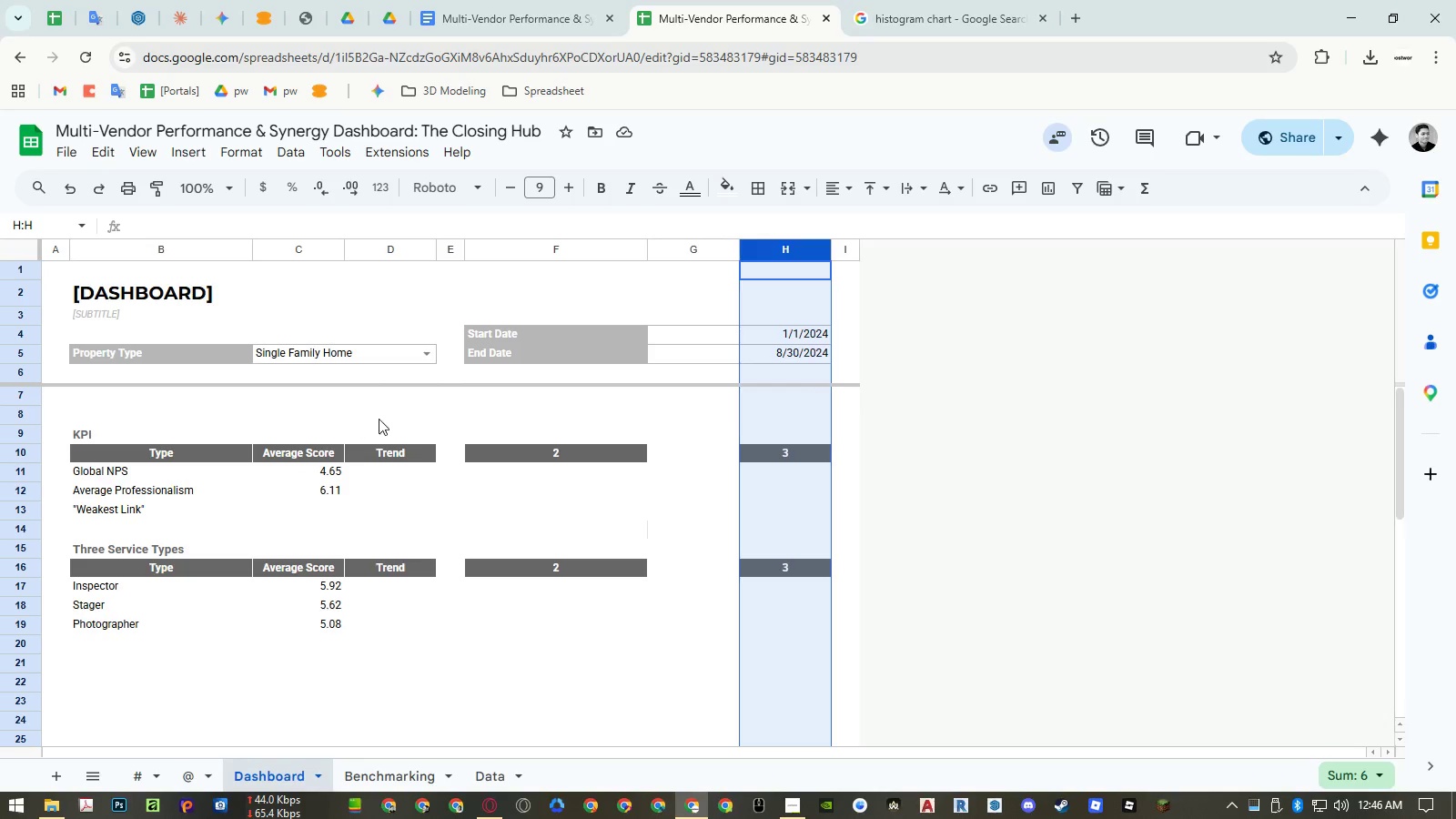 
left_click([529, 413])
 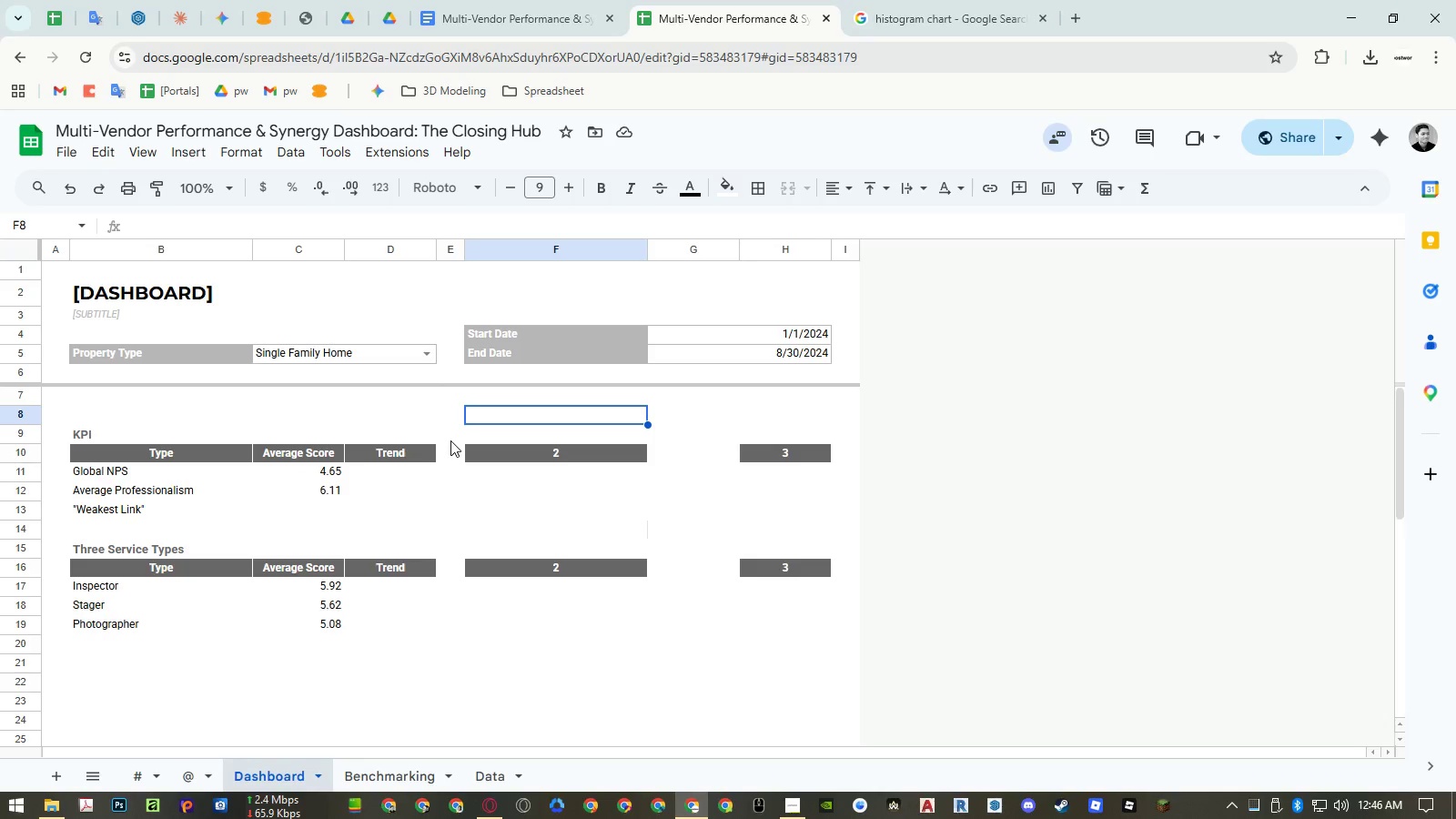 
wait(7.12)
 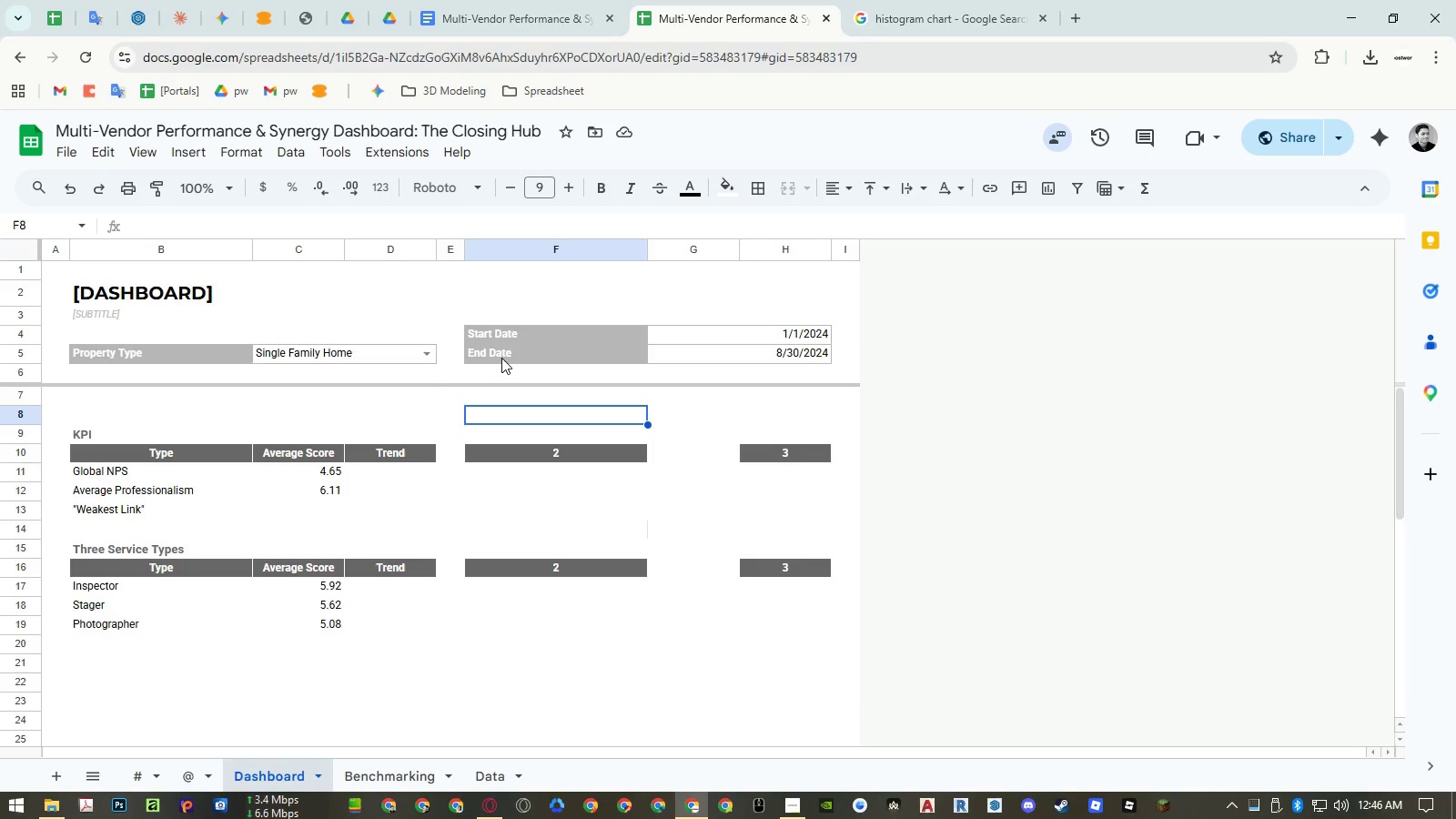 
left_click_drag(start_coordinate=[198, 570], to_coordinate=[391, 571])
 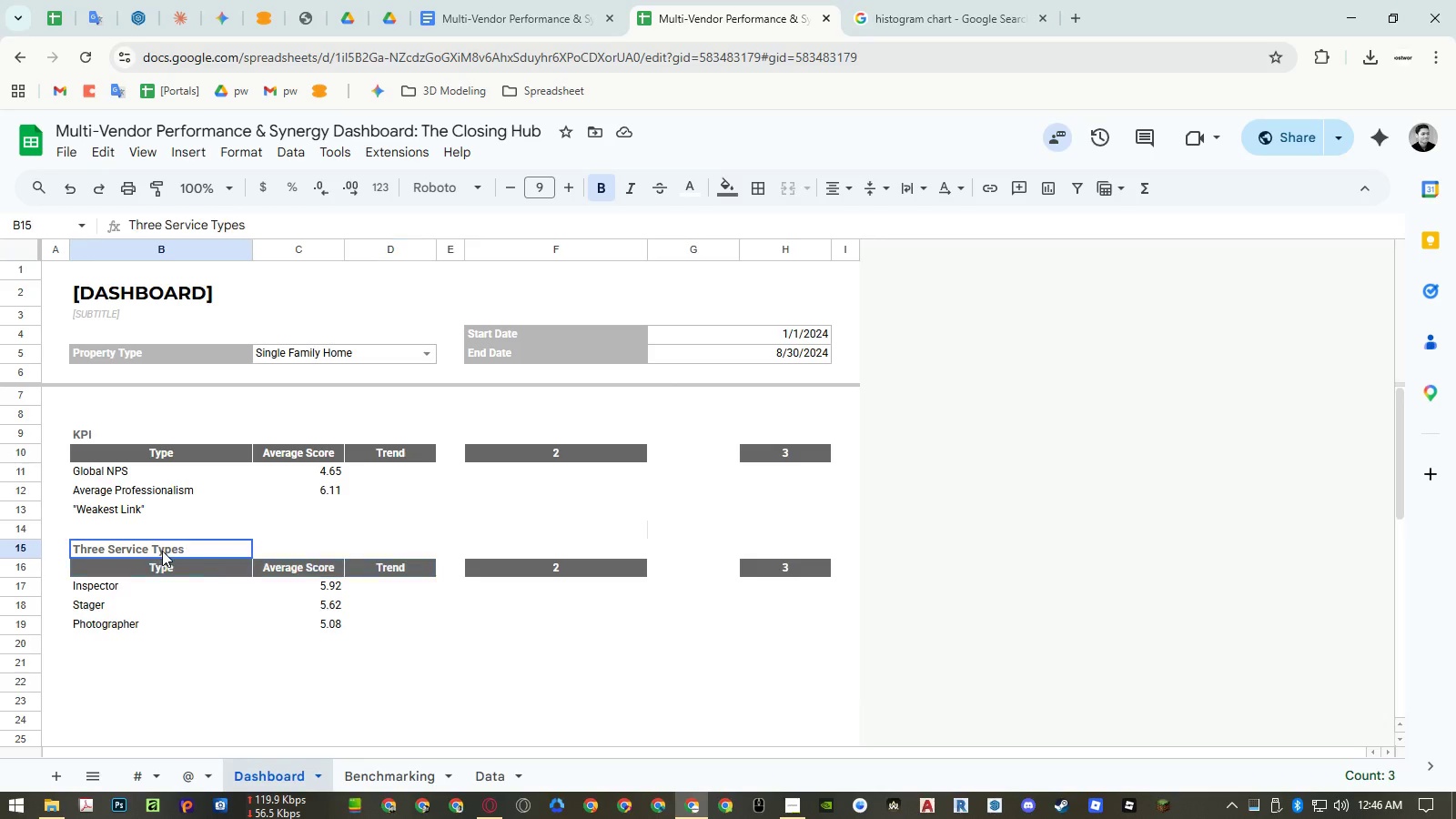 
left_click_drag(start_coordinate=[158, 550], to_coordinate=[374, 580])
 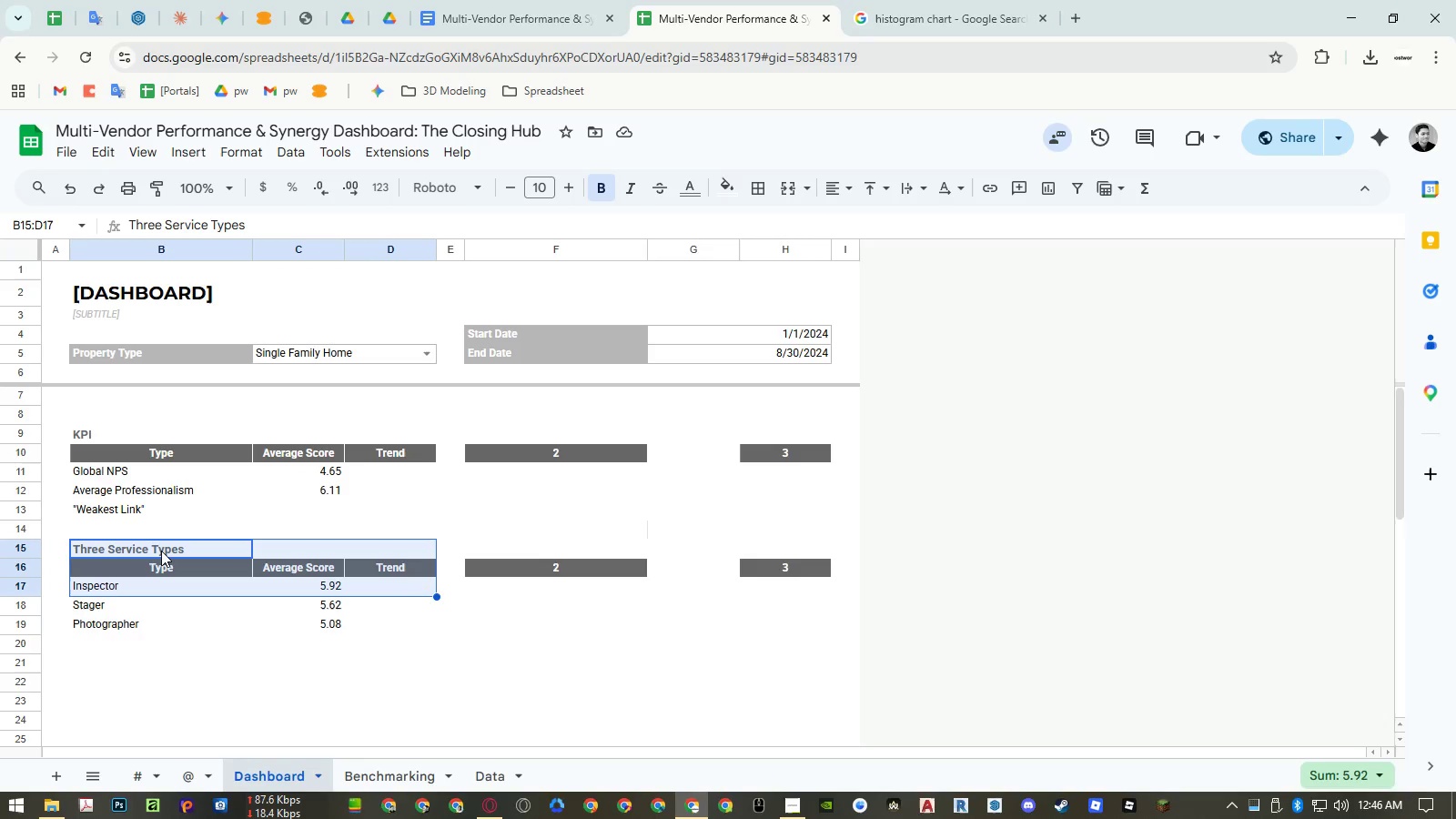 
left_click_drag(start_coordinate=[161, 551], to_coordinate=[313, 585])
 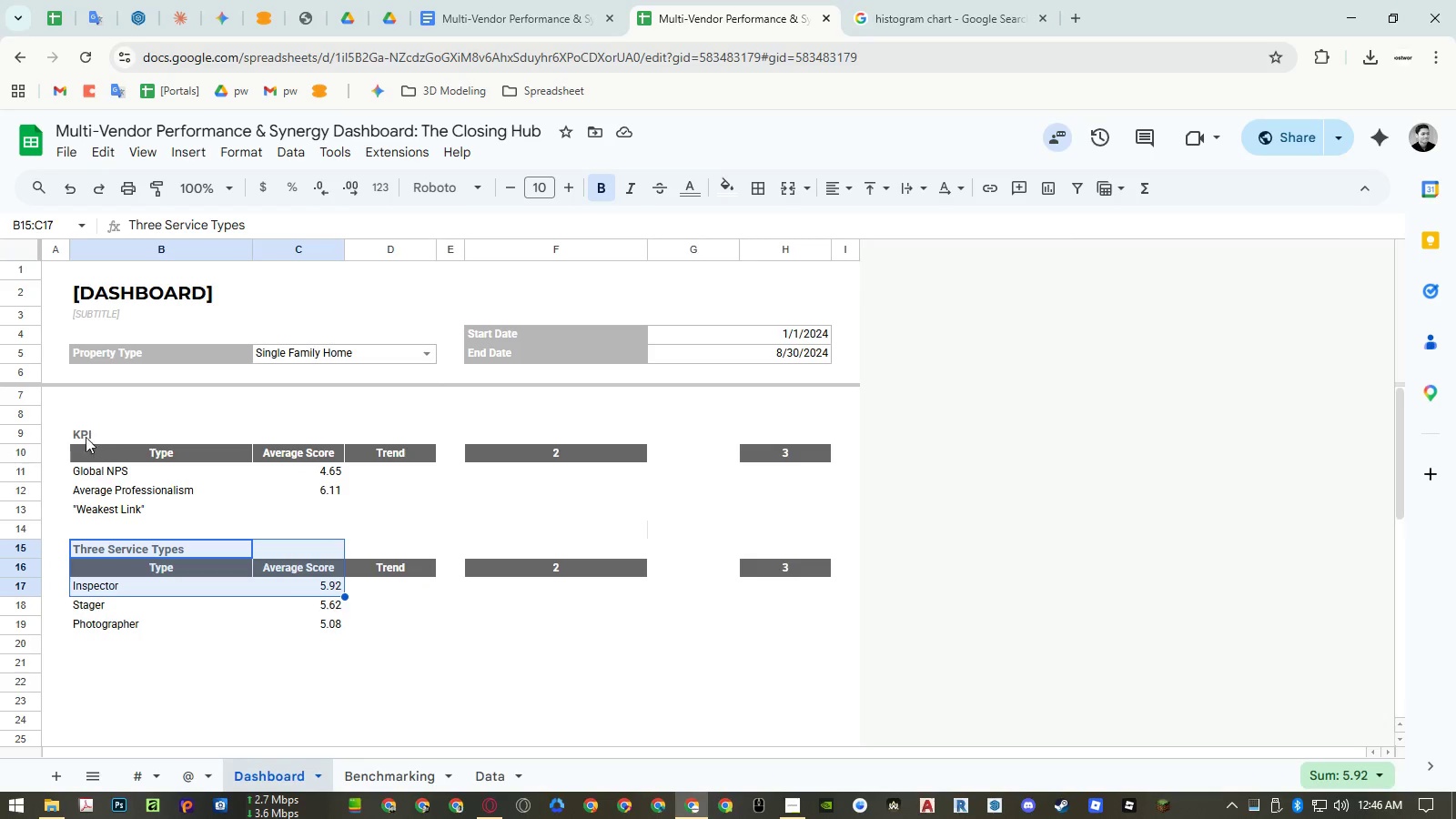 
left_click_drag(start_coordinate=[85, 434], to_coordinate=[385, 525])
 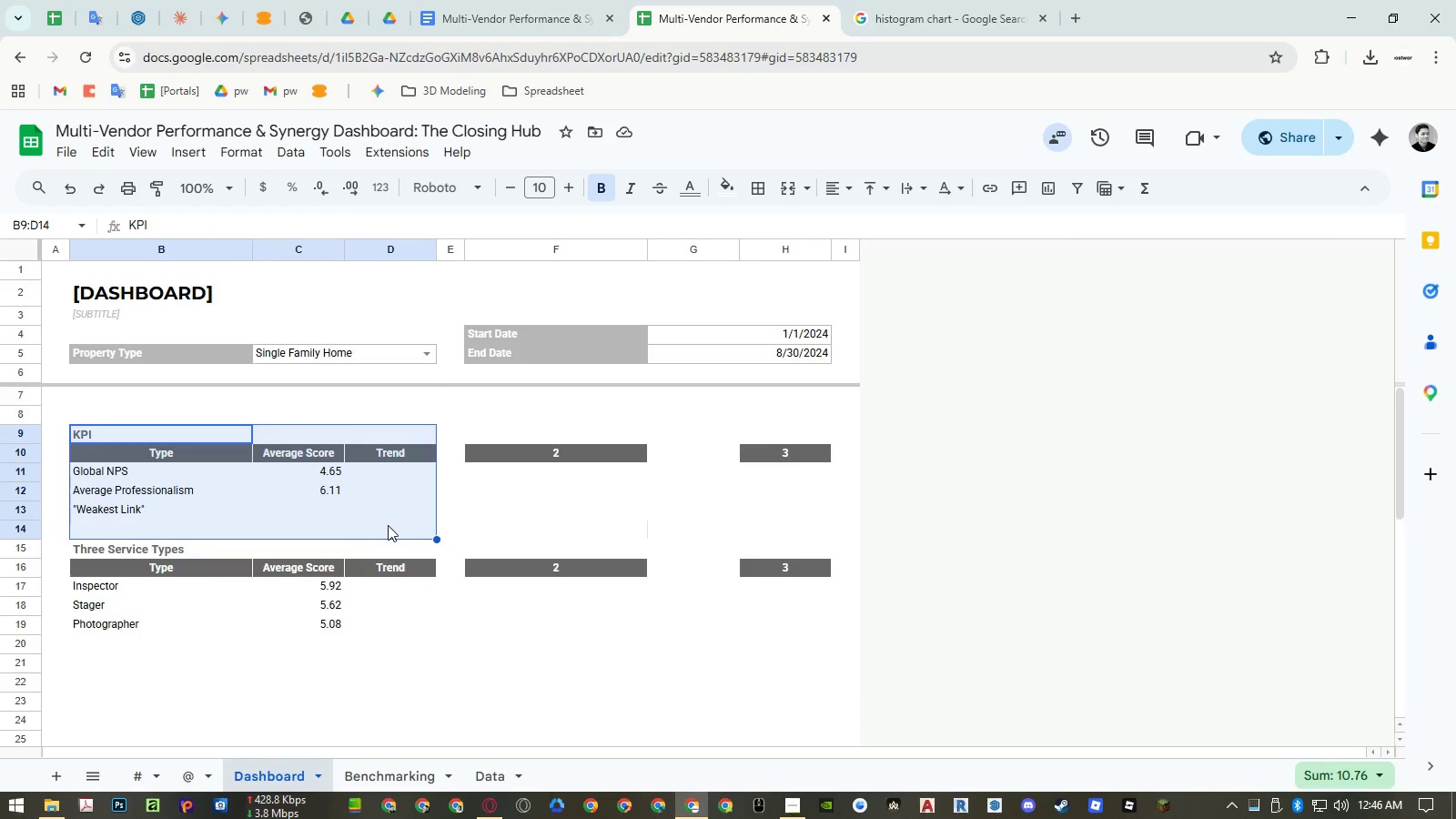 
key(Control+ControlLeft)
 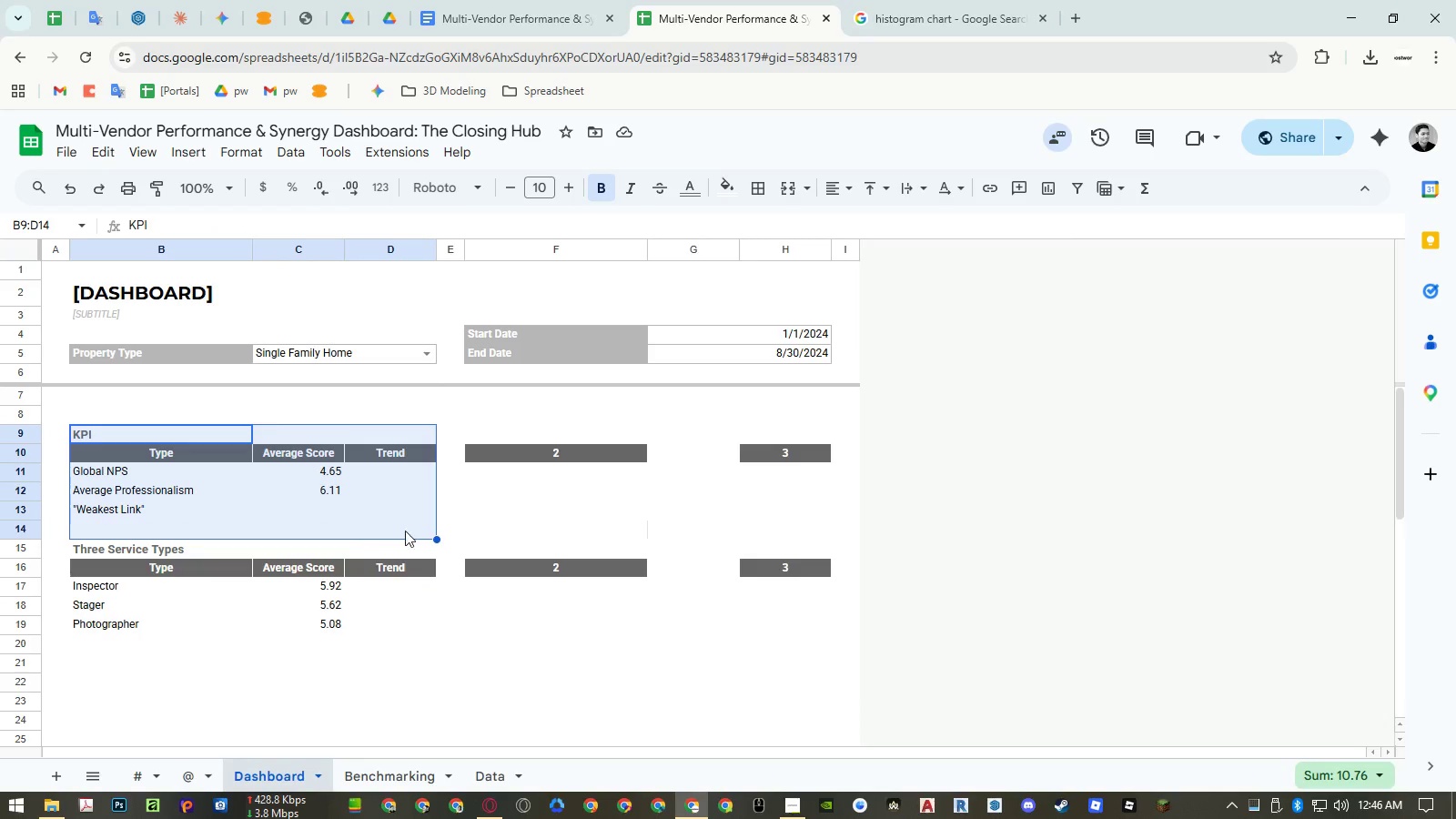 
key(Control+C)
 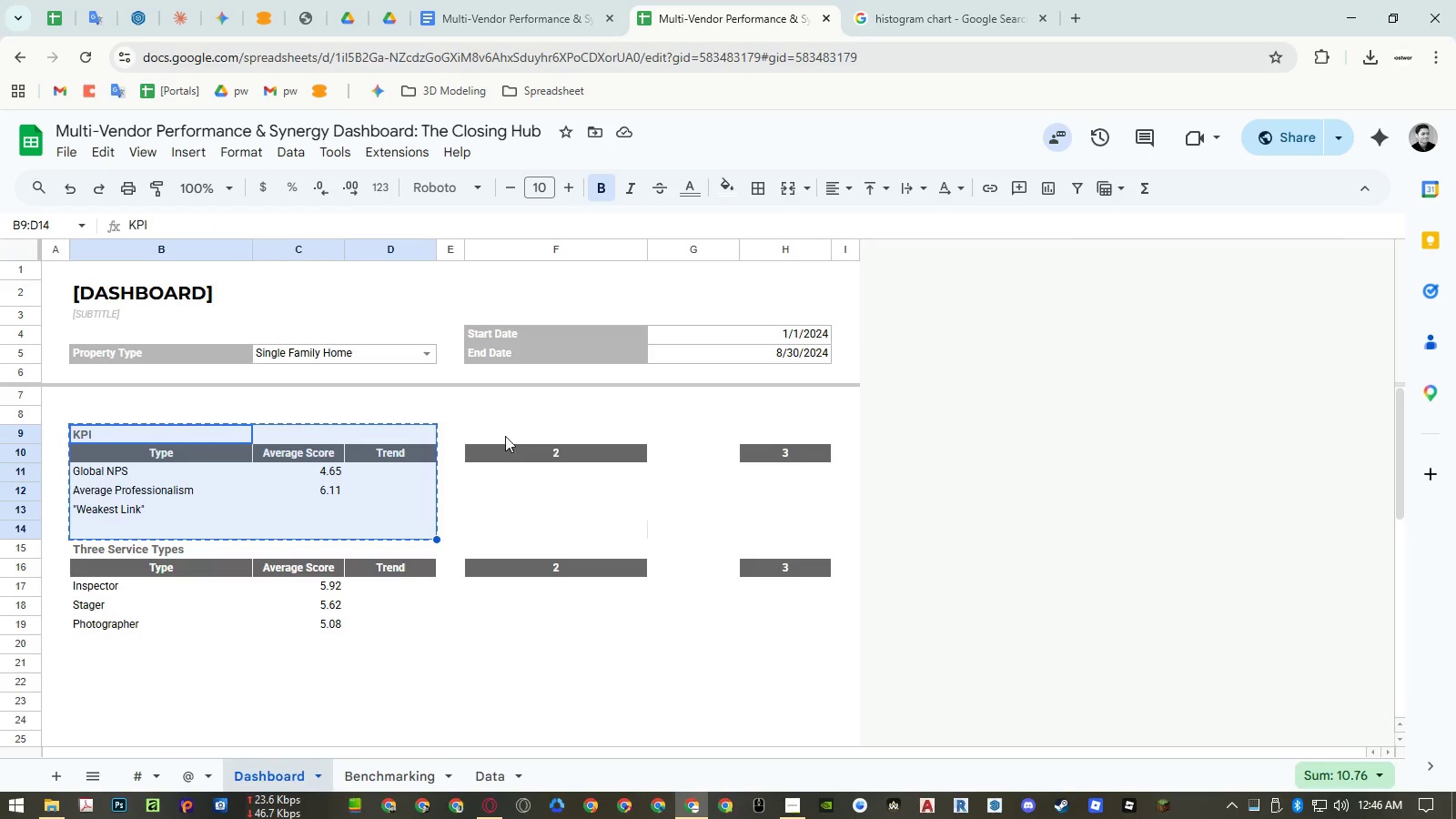 
left_click([504, 434])
 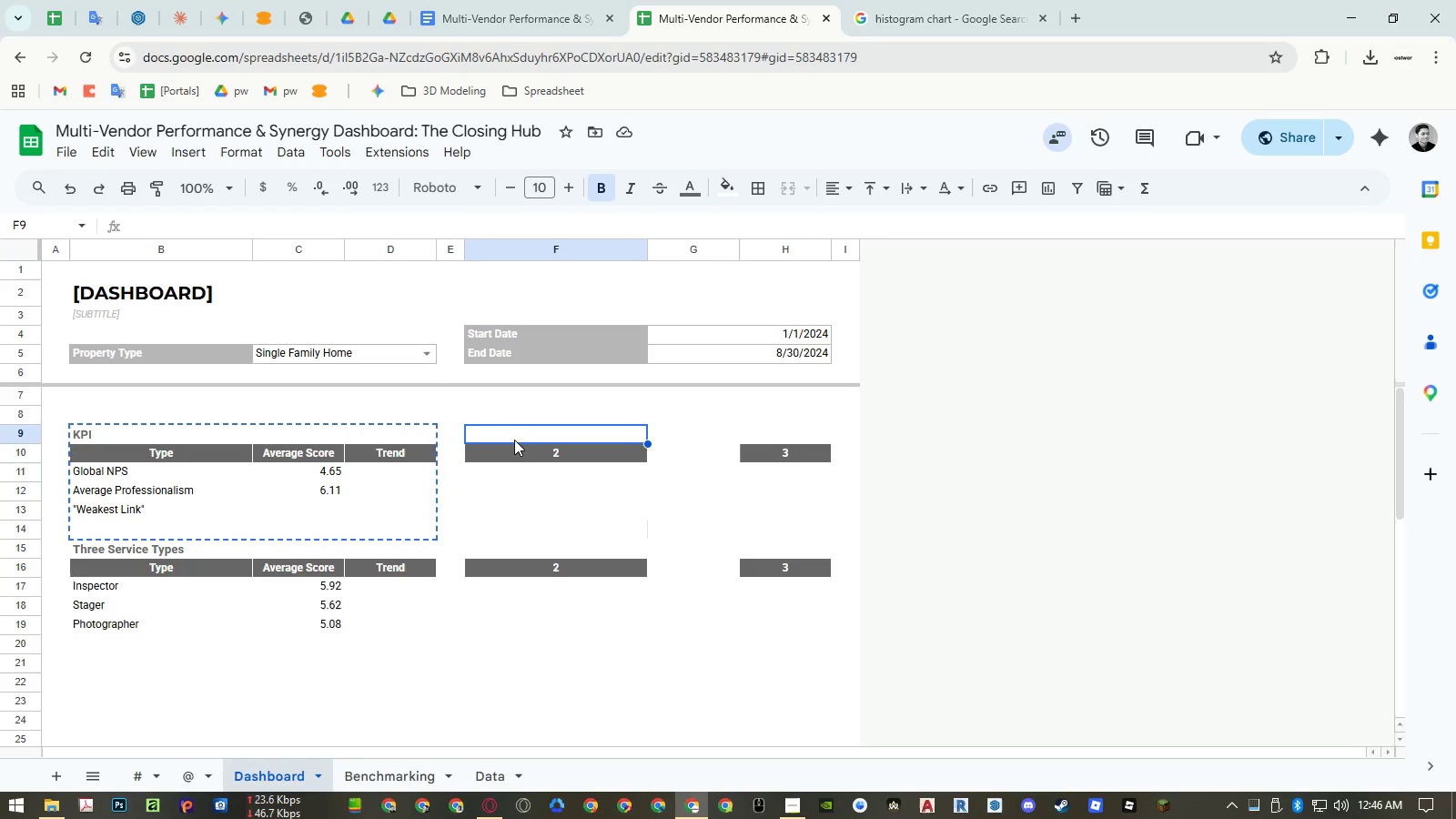 
key(Control+ControlLeft)
 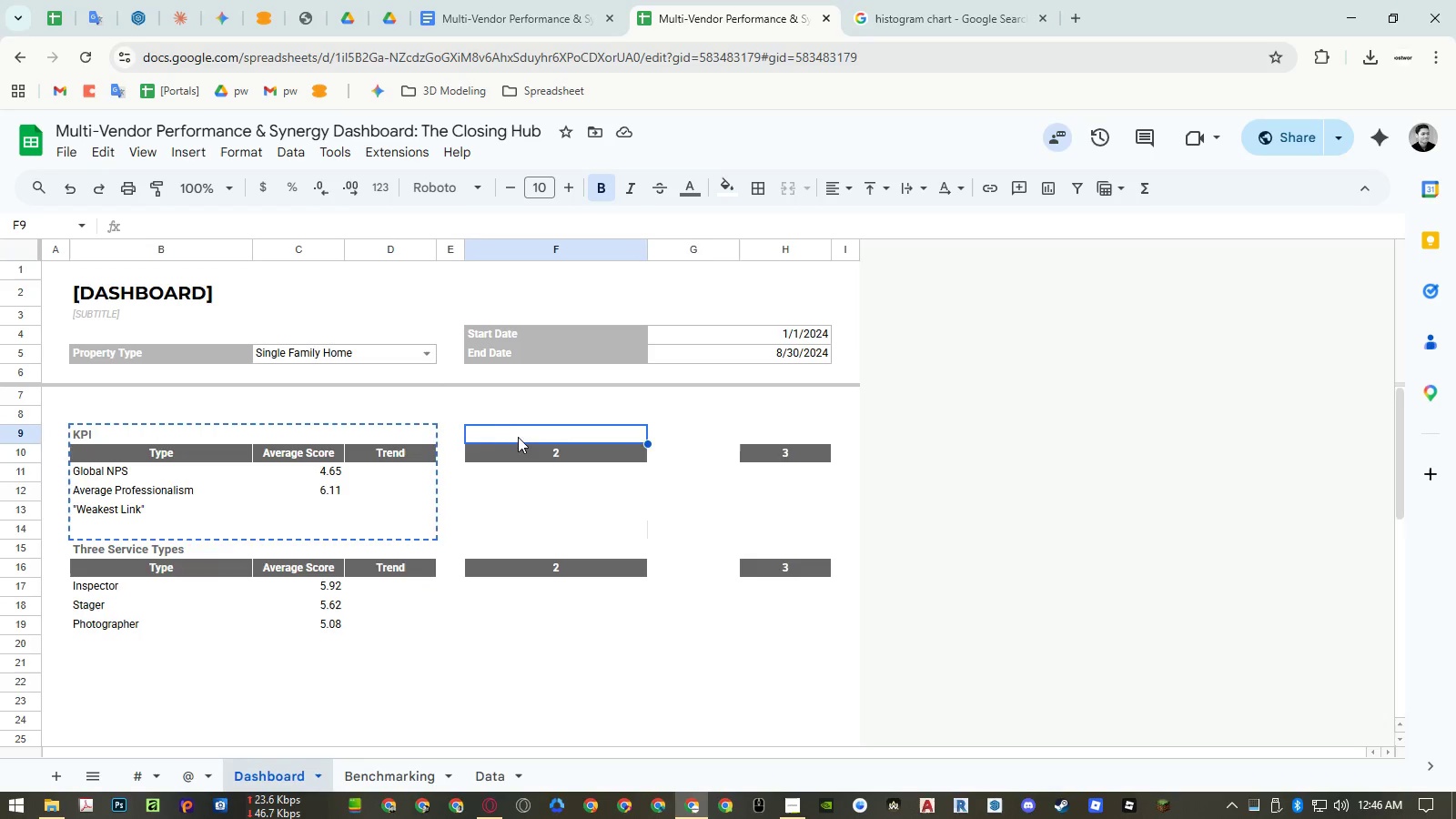 
key(Control+V)
 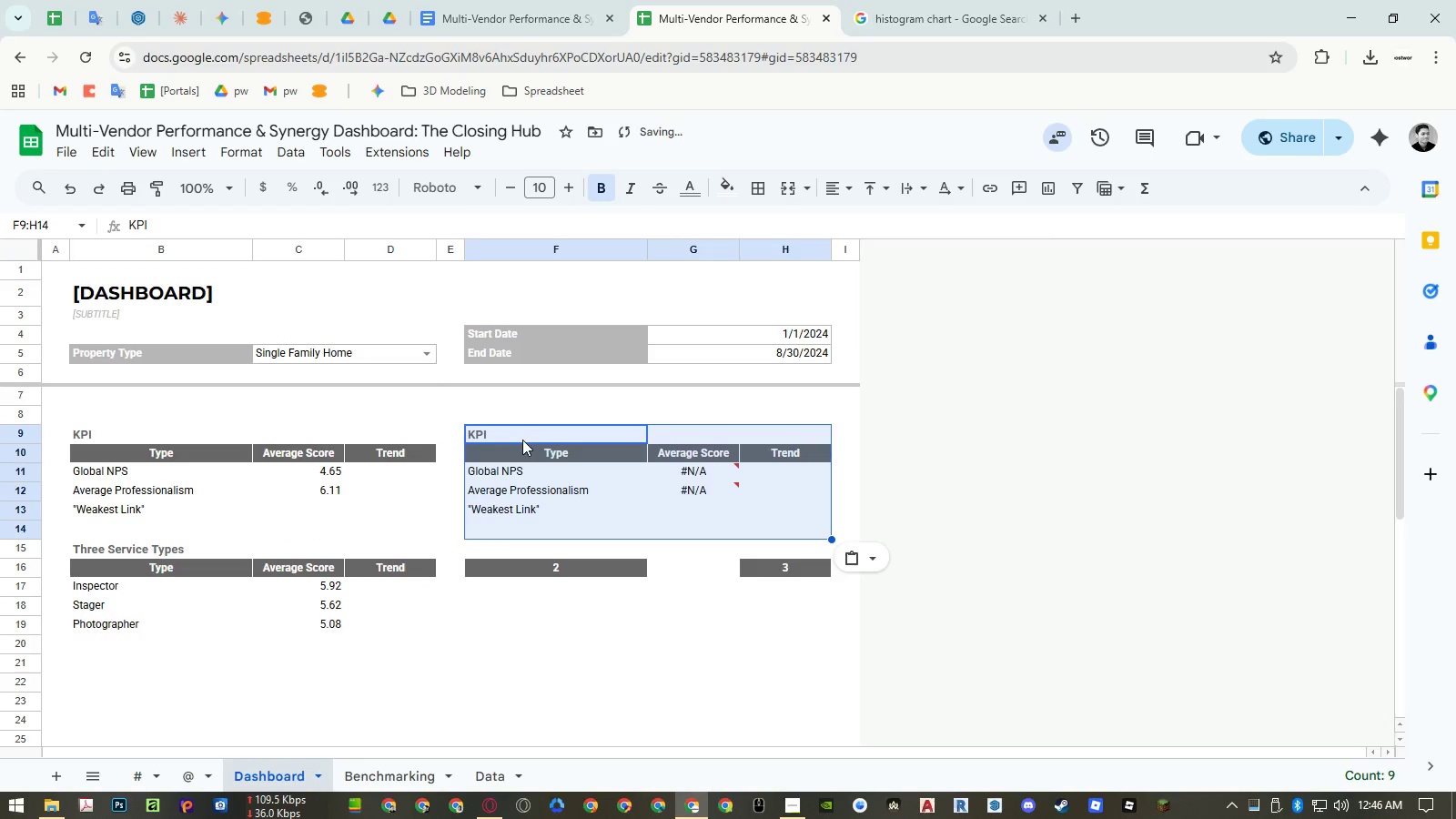 
key(Delete)
 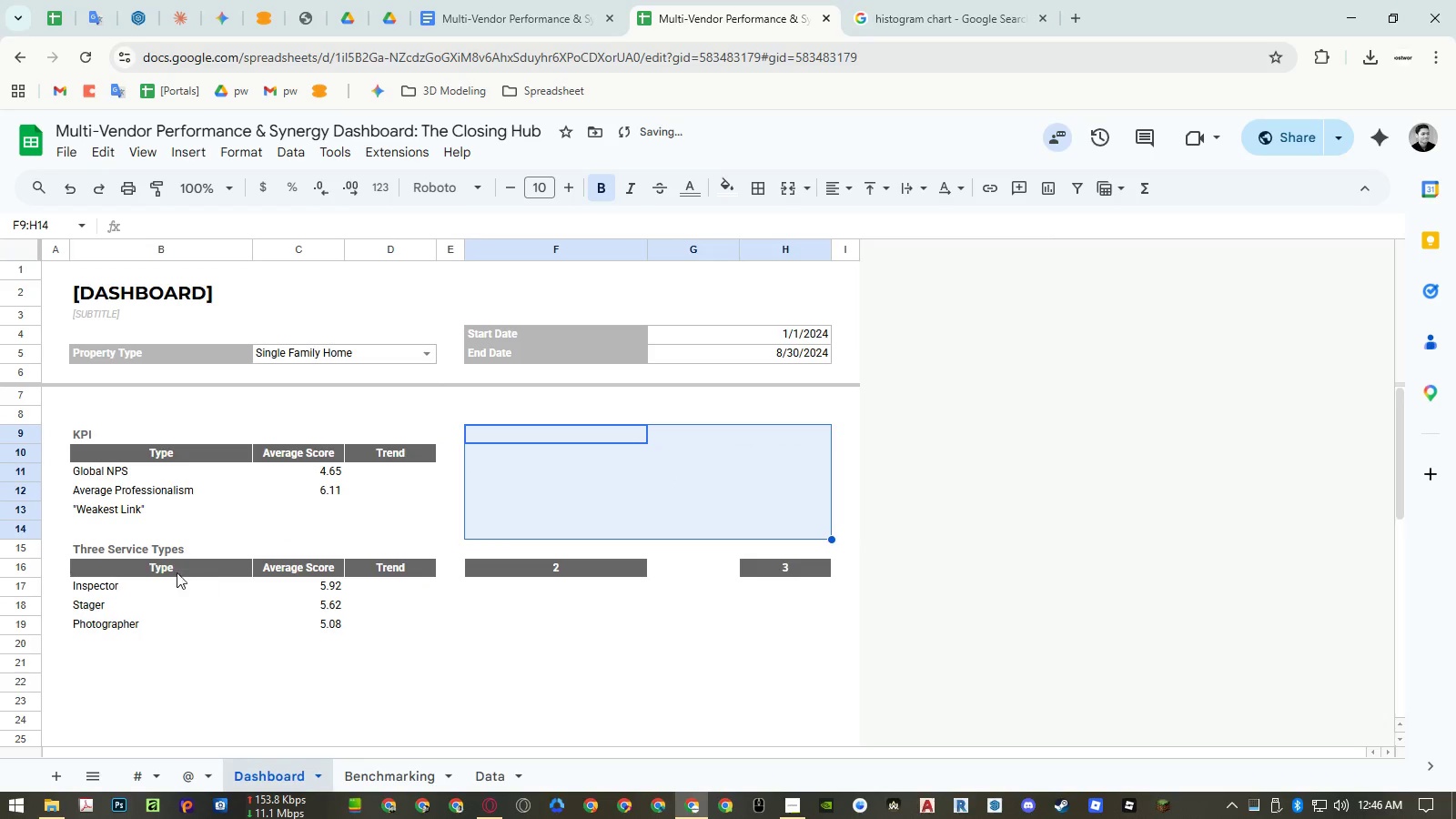 
left_click_drag(start_coordinate=[106, 551], to_coordinate=[360, 633])
 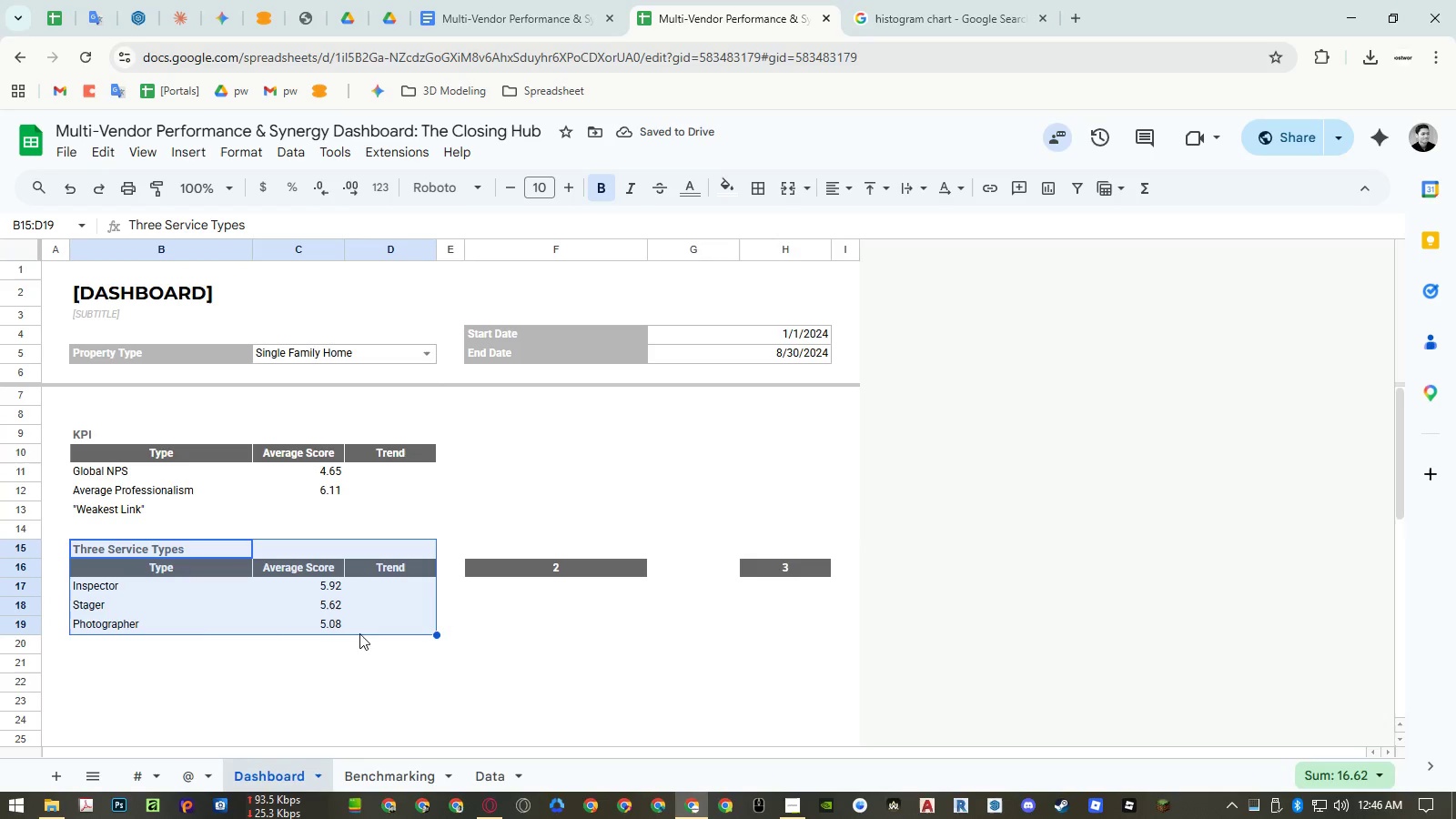 
key(Control+ControlLeft)
 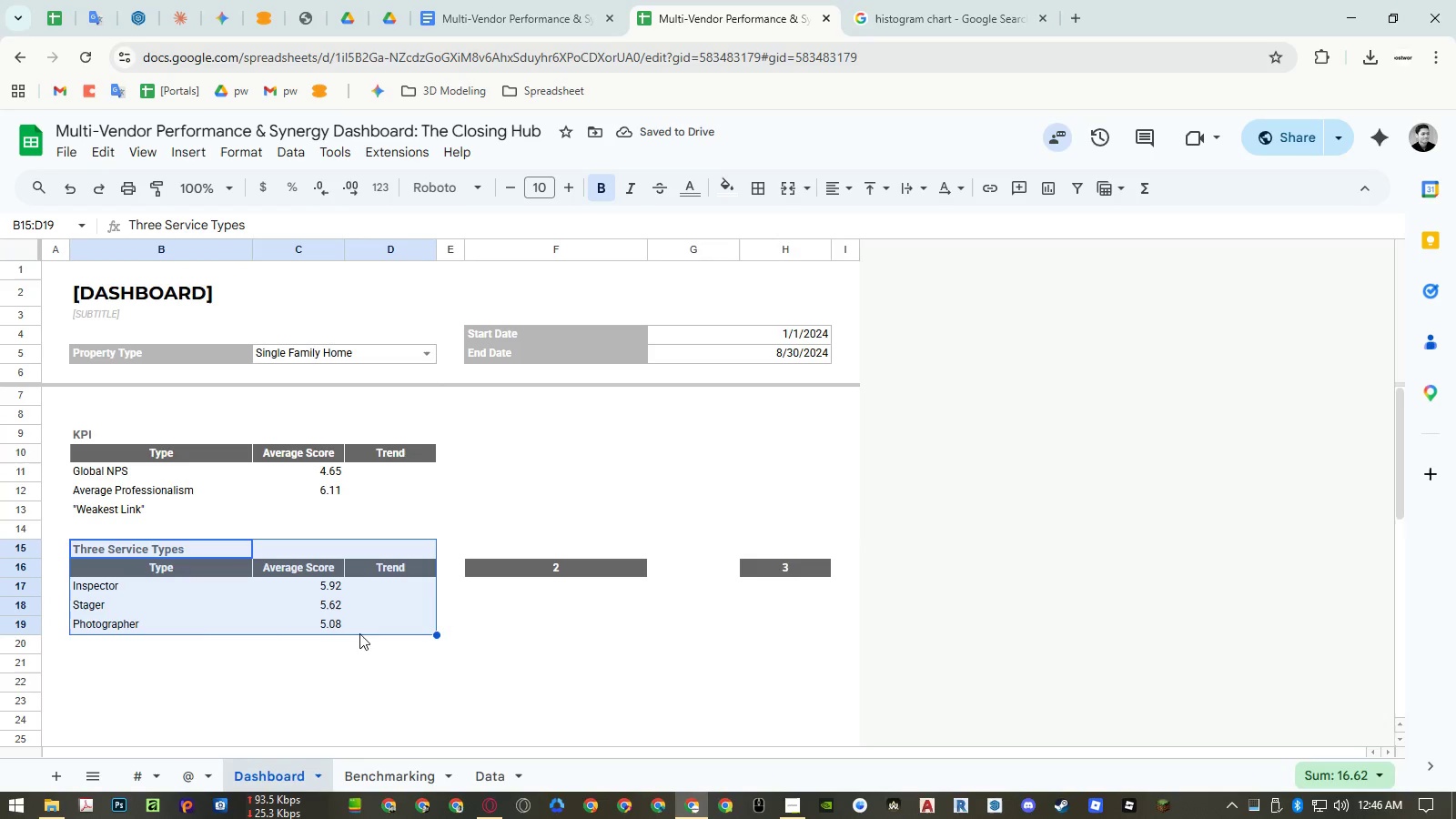 
key(Control+C)
 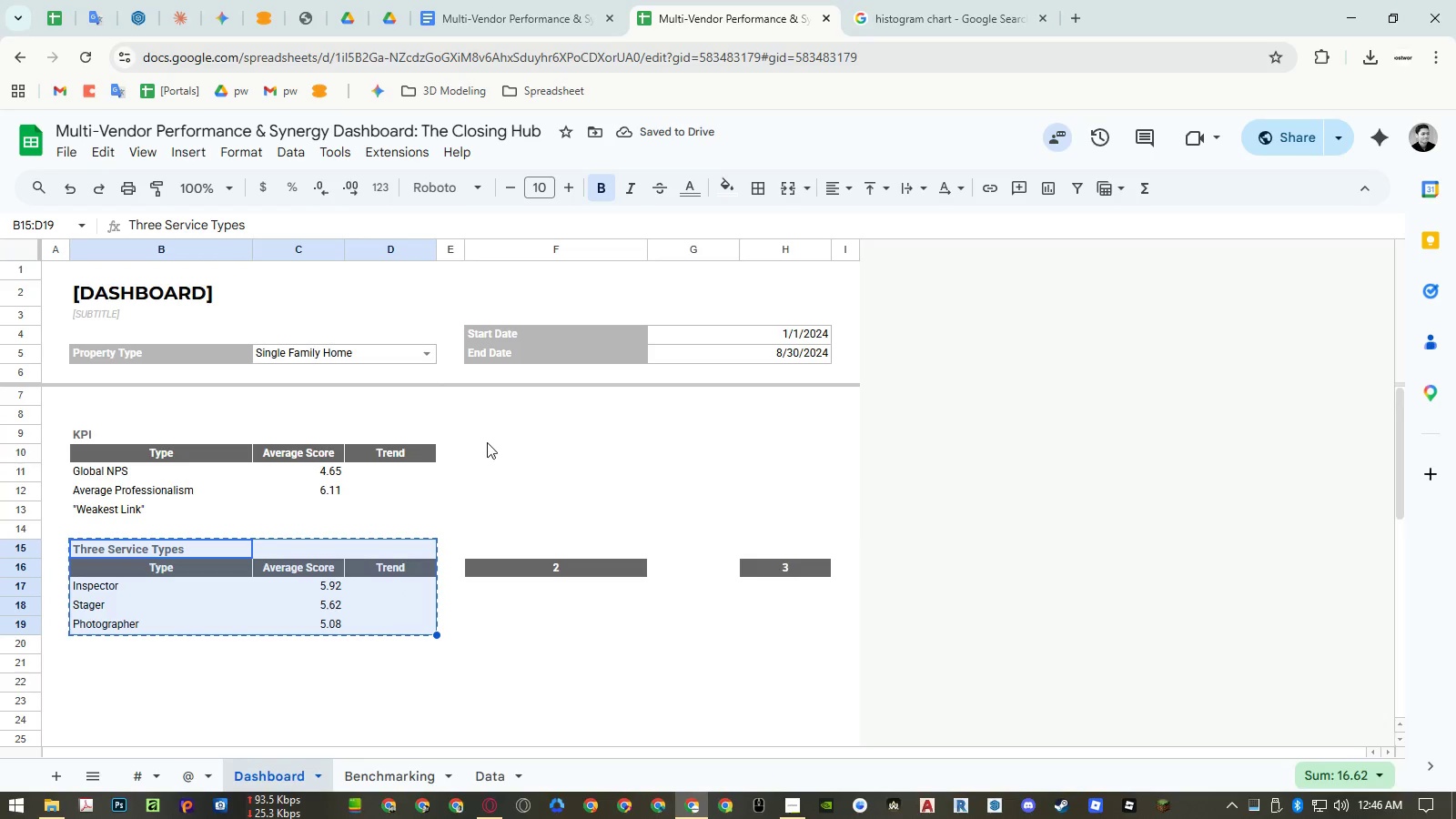 
left_click([488, 439])
 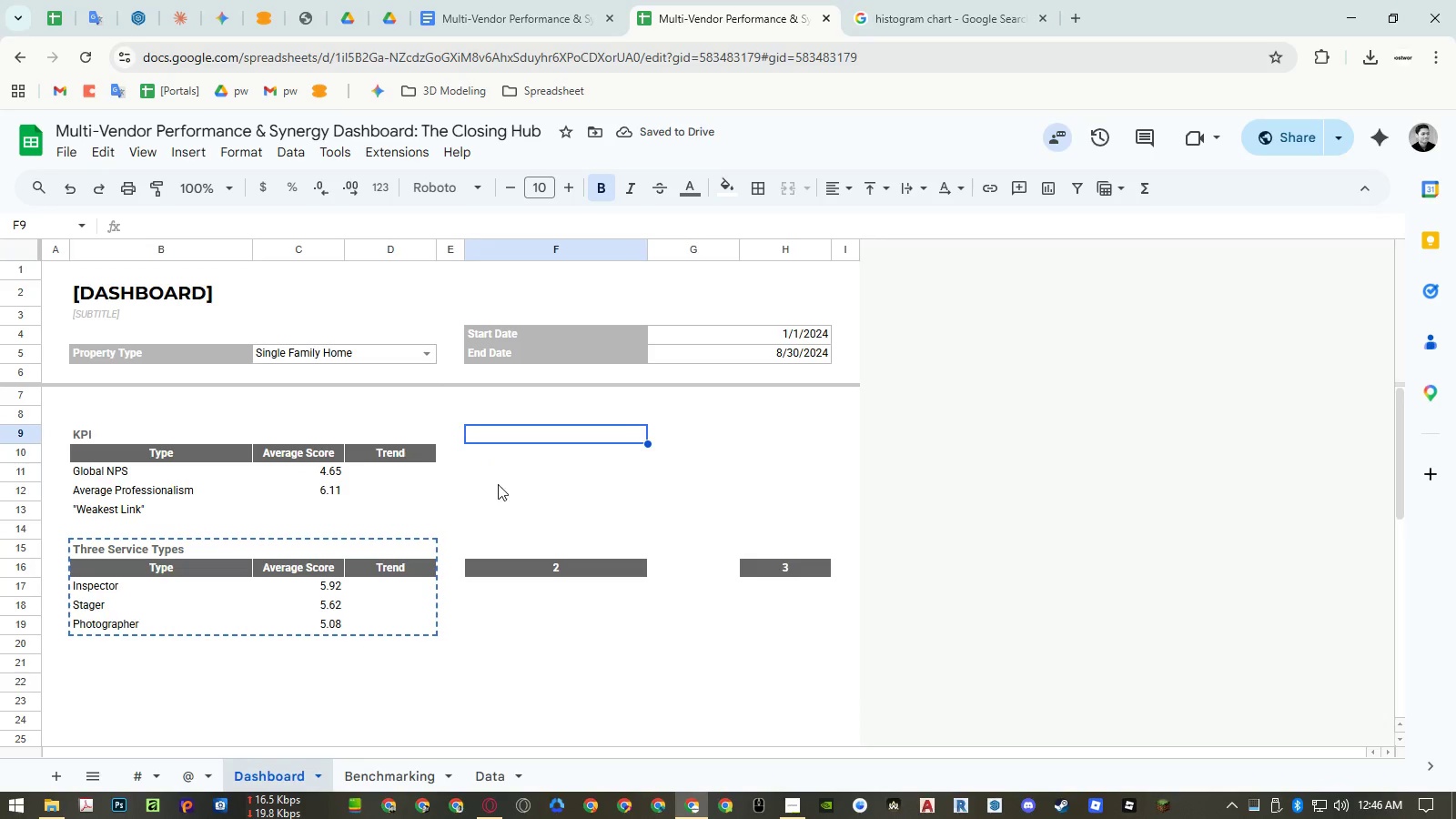 
key(Control+ControlLeft)
 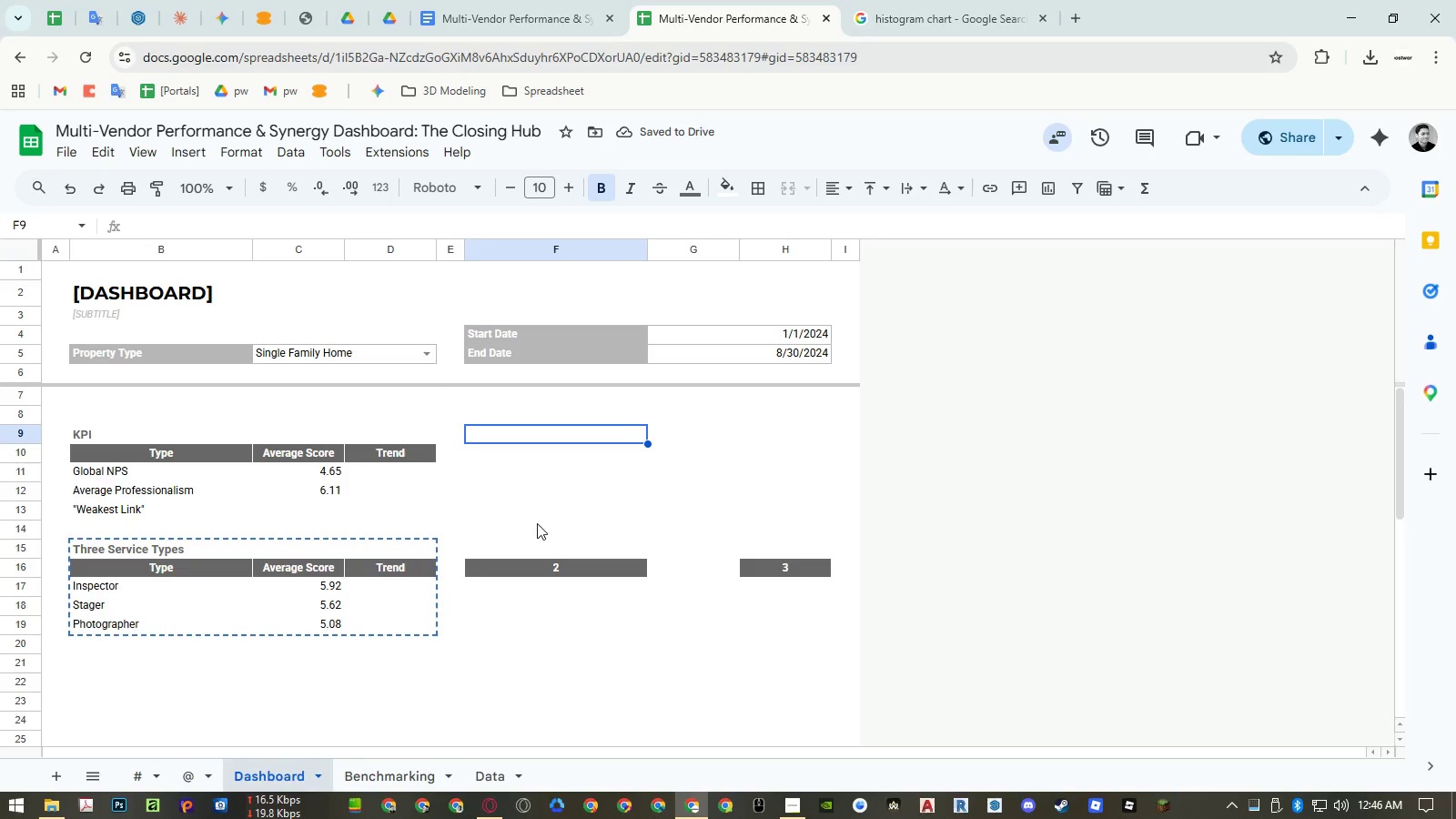 
key(Control+Shift+ShiftLeft)
 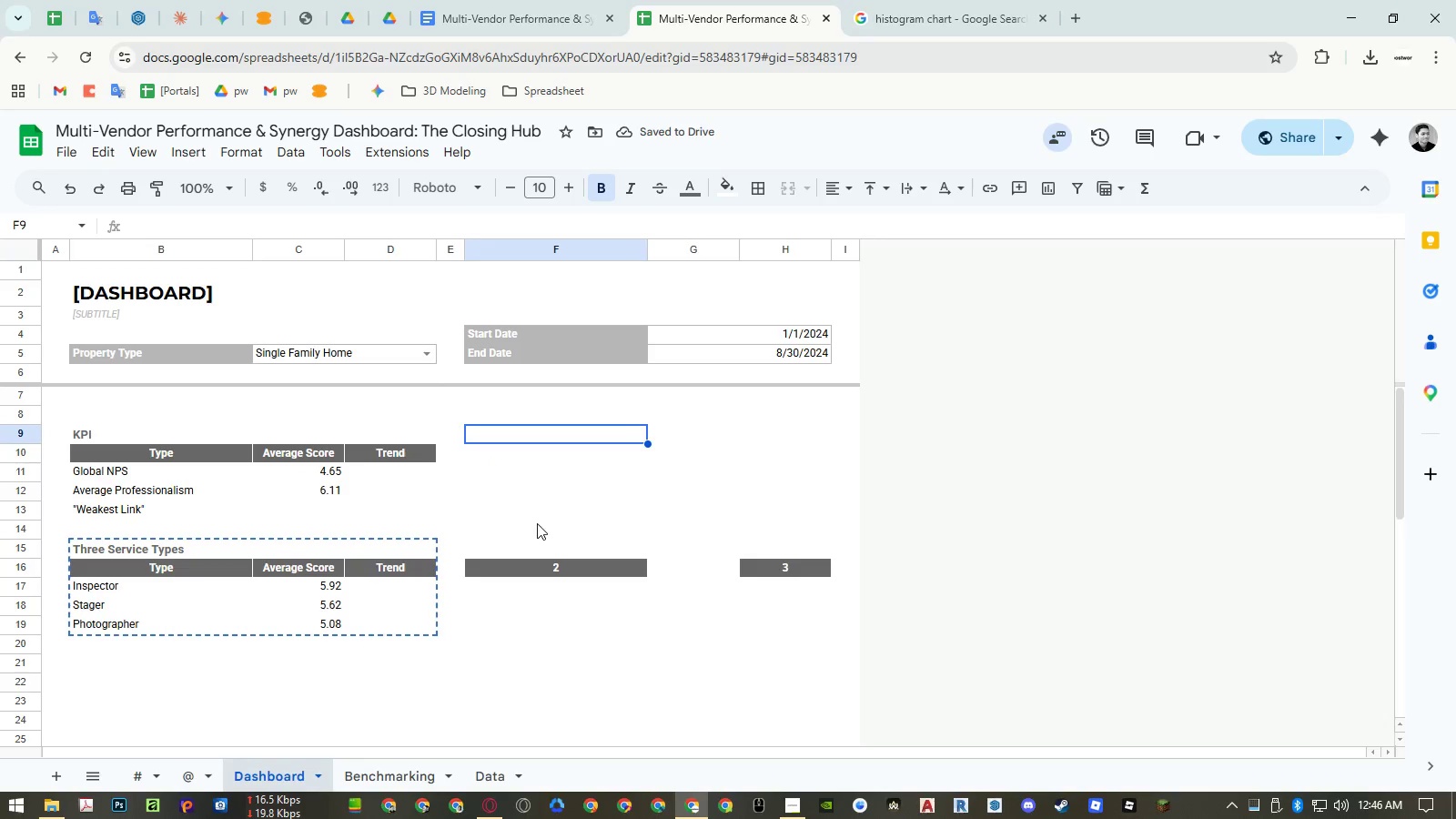 
key(Control+Shift+V)
 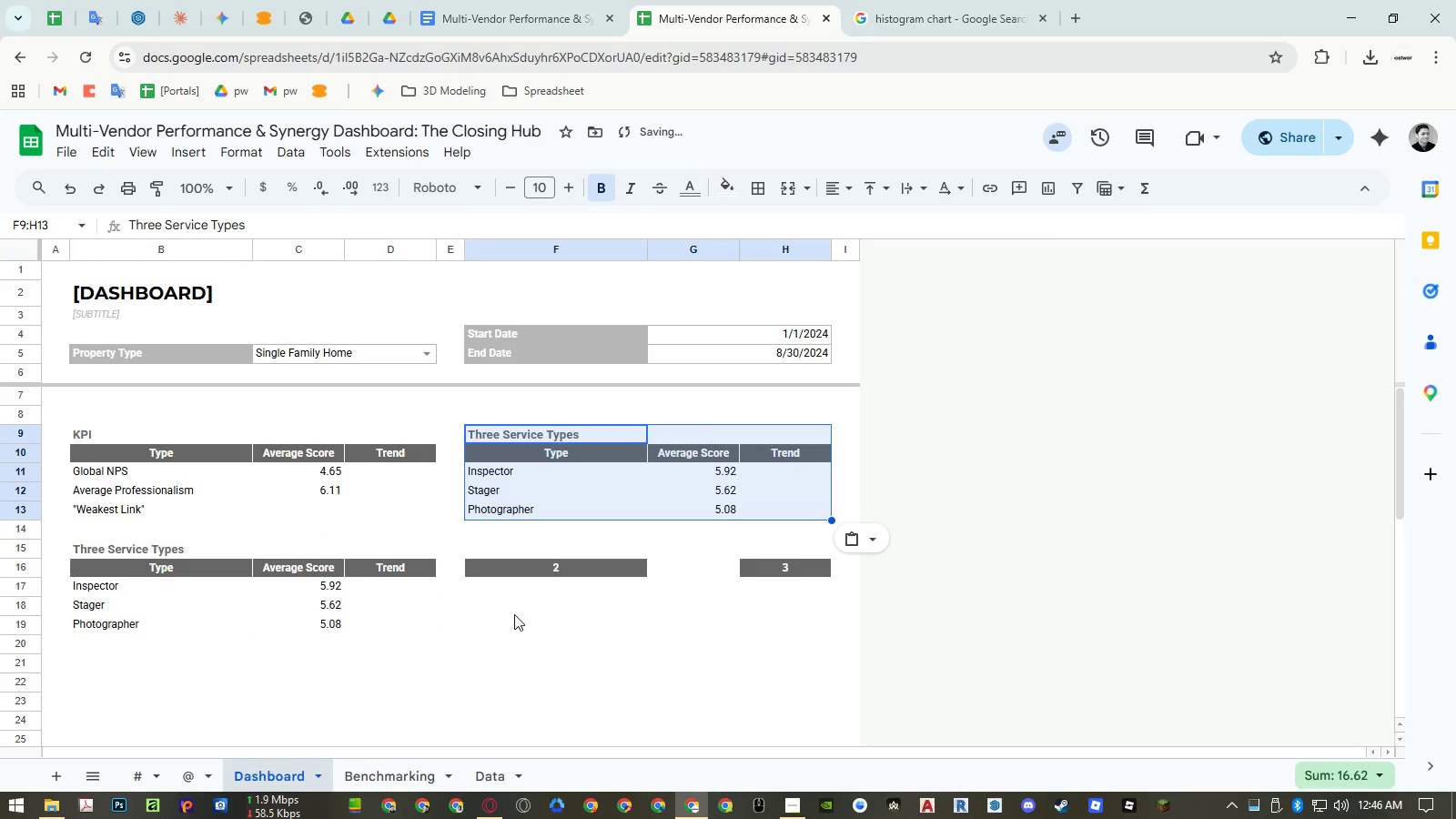 
left_click([517, 625])
 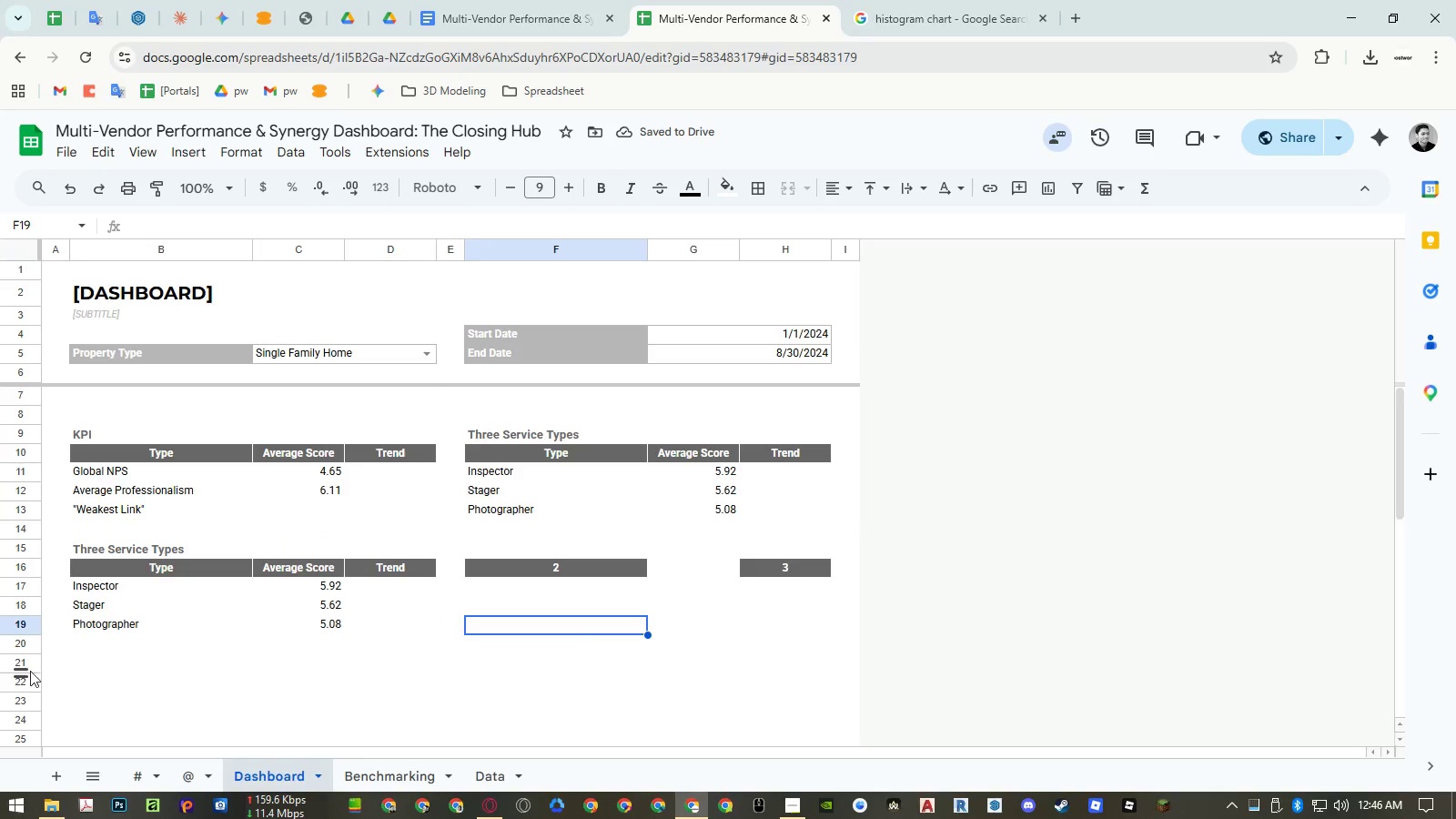 
left_click([27, 682])
 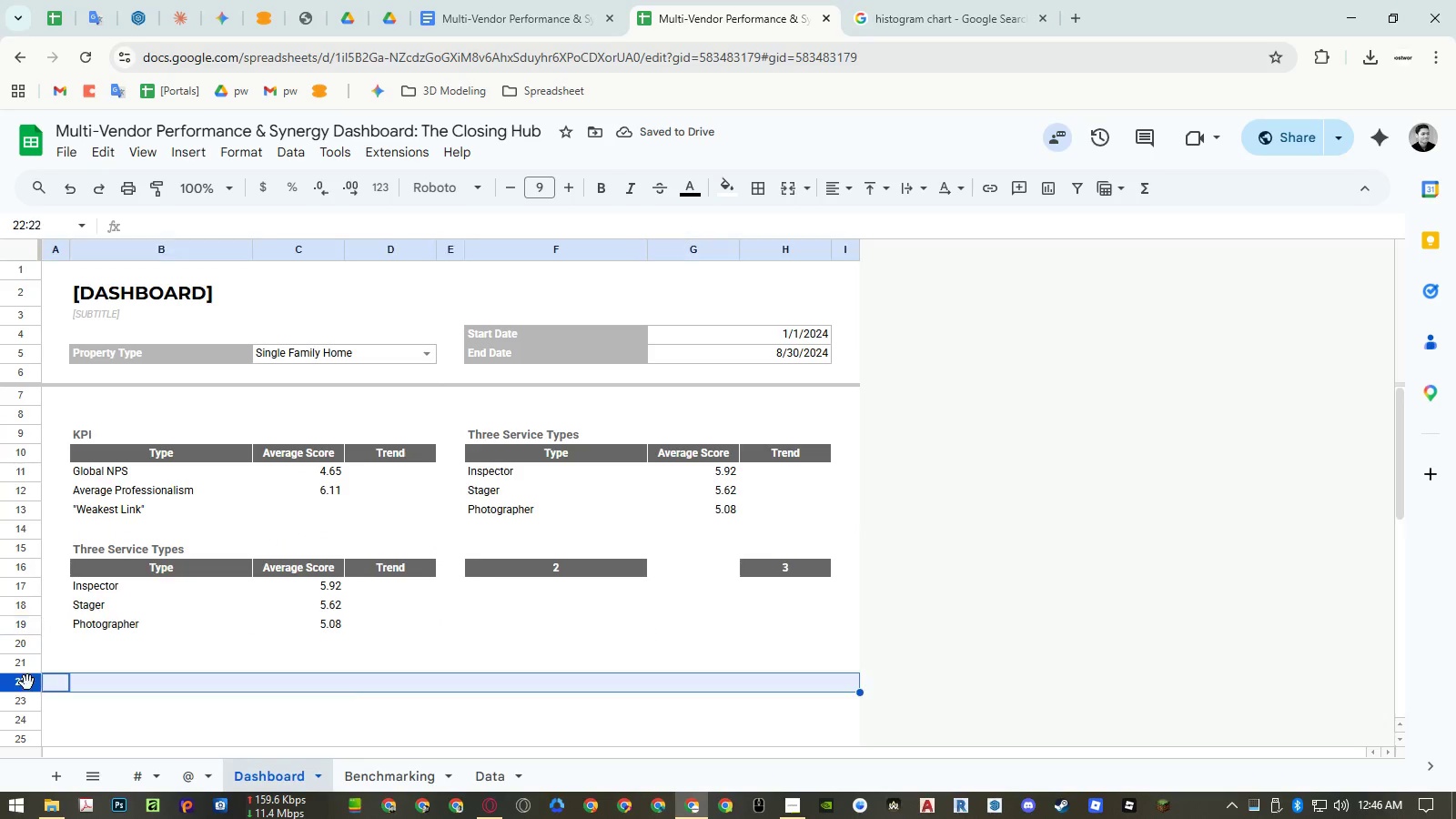 
key(Control+ControlLeft)
 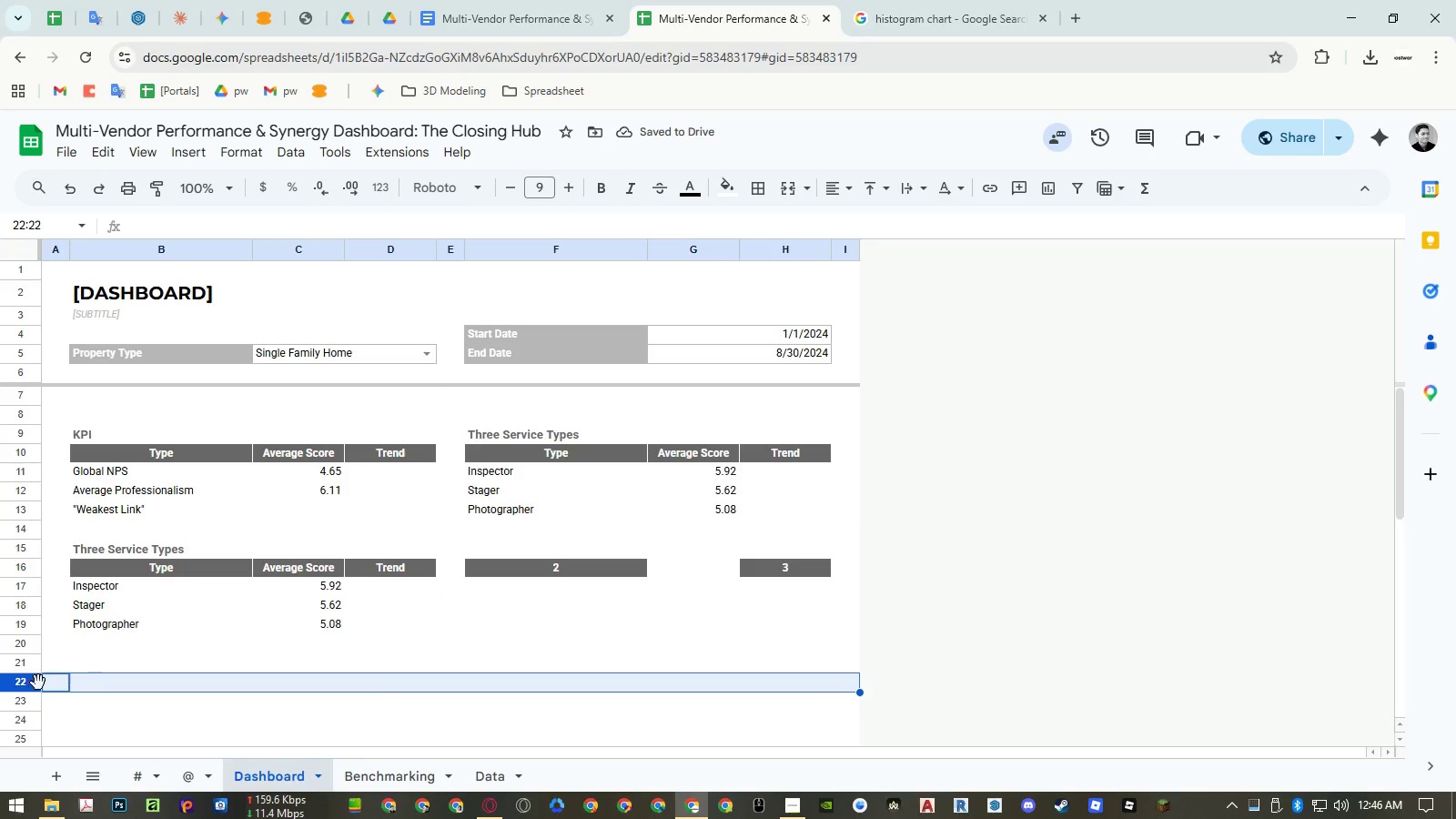 
key(Control+C)
 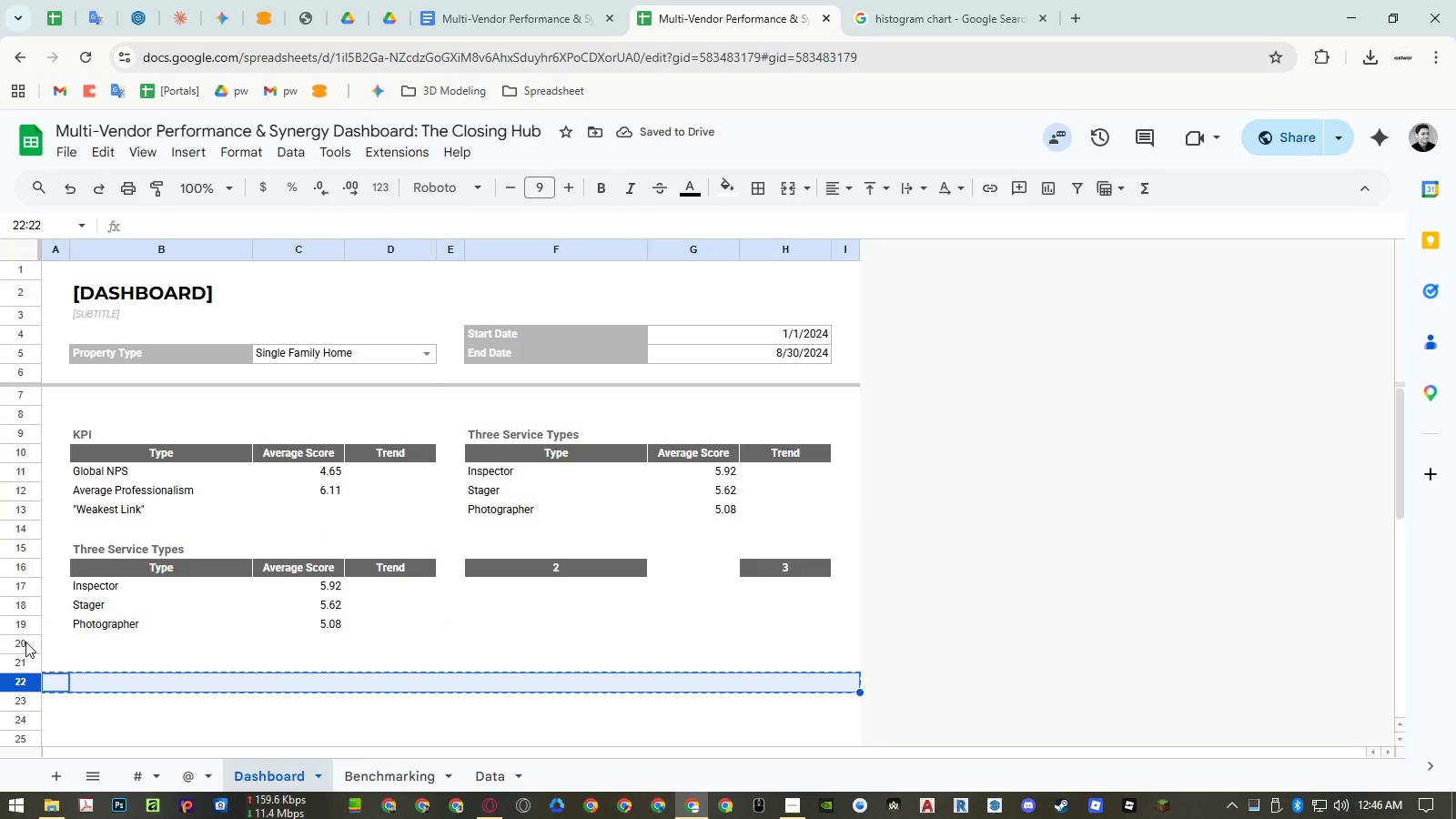 
left_click_drag(start_coordinate=[25, 644], to_coordinate=[30, 549])
 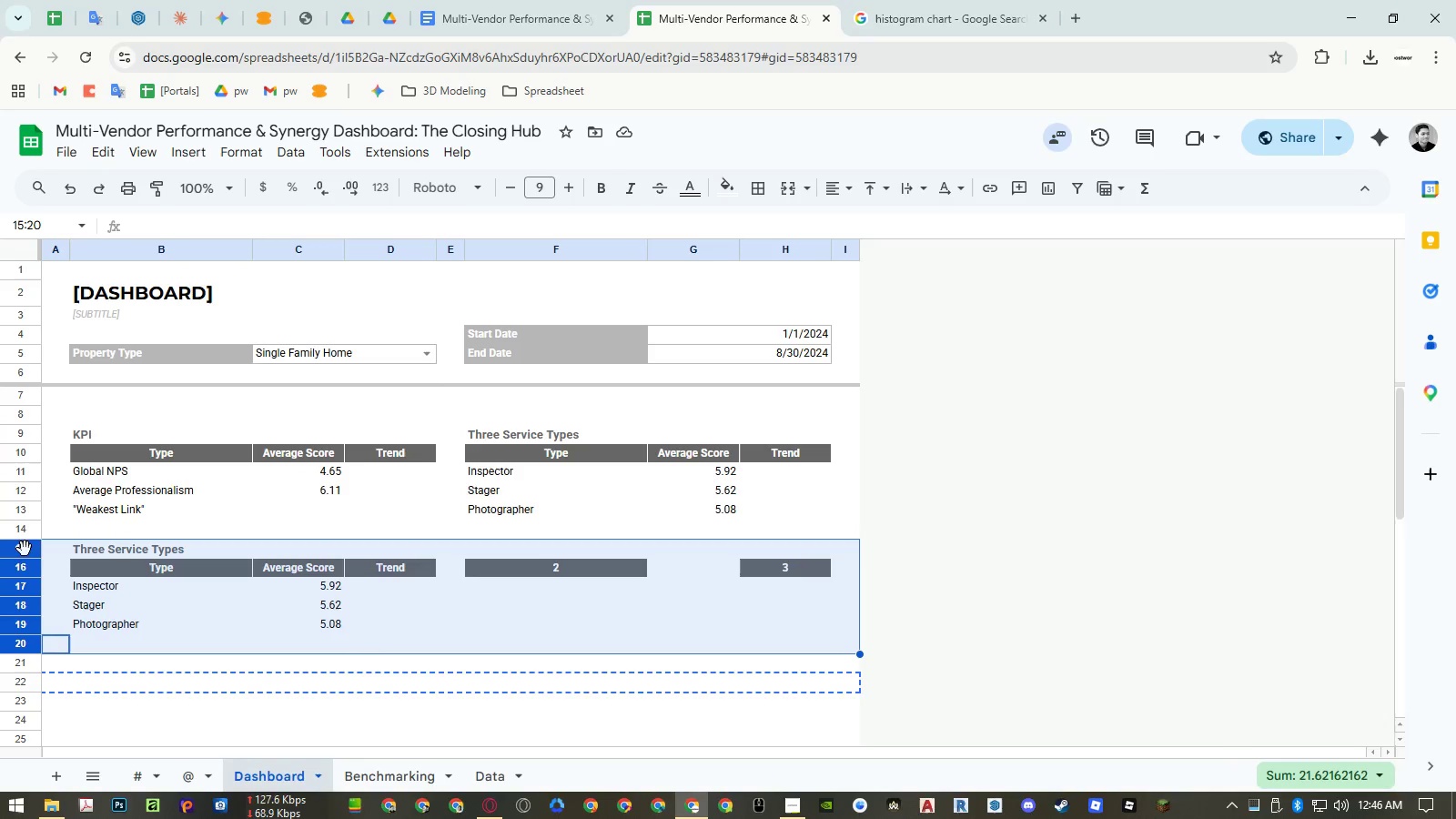 
key(Control+ControlLeft)
 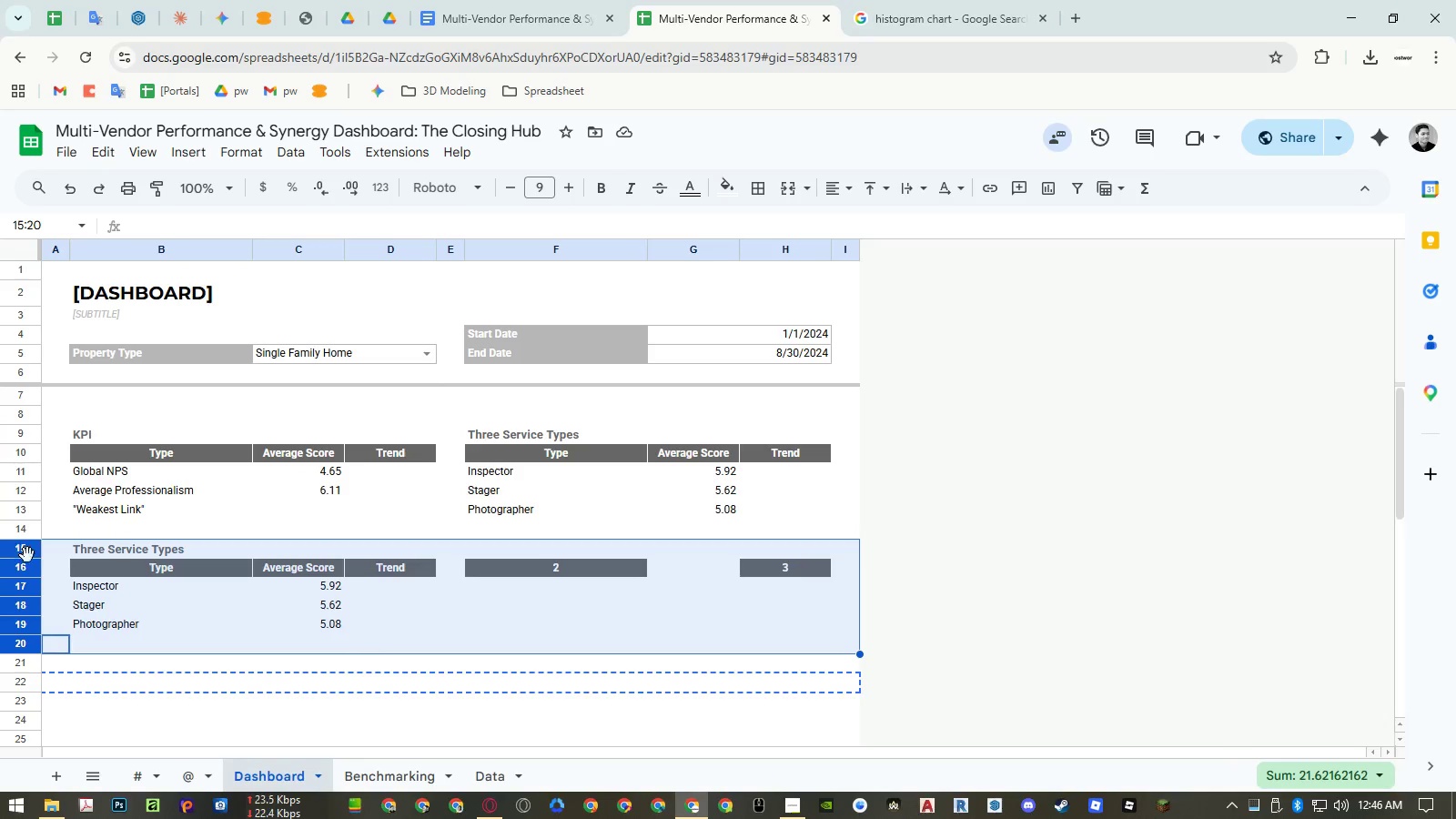 
key(Control+V)
 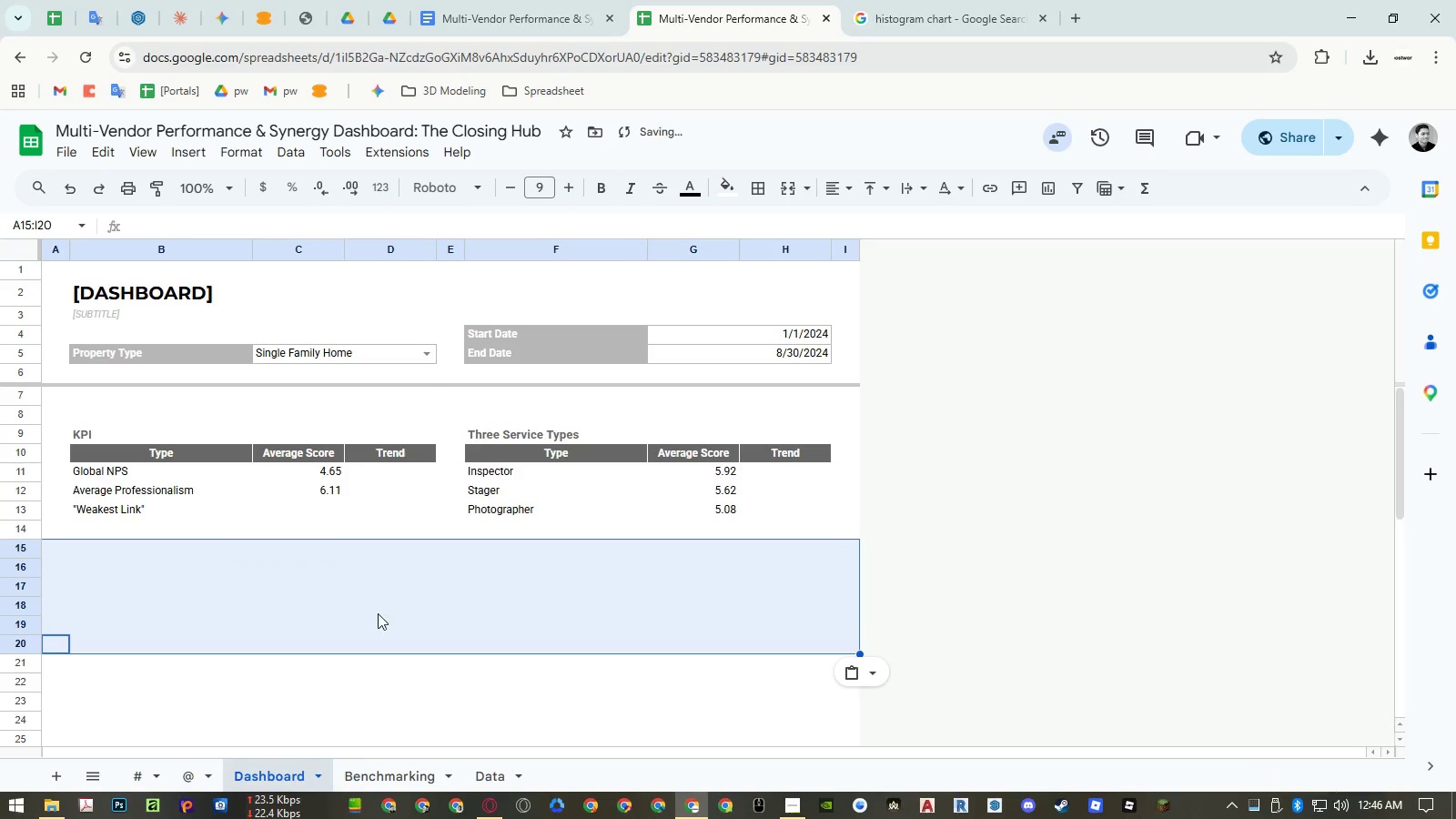 
left_click([400, 609])
 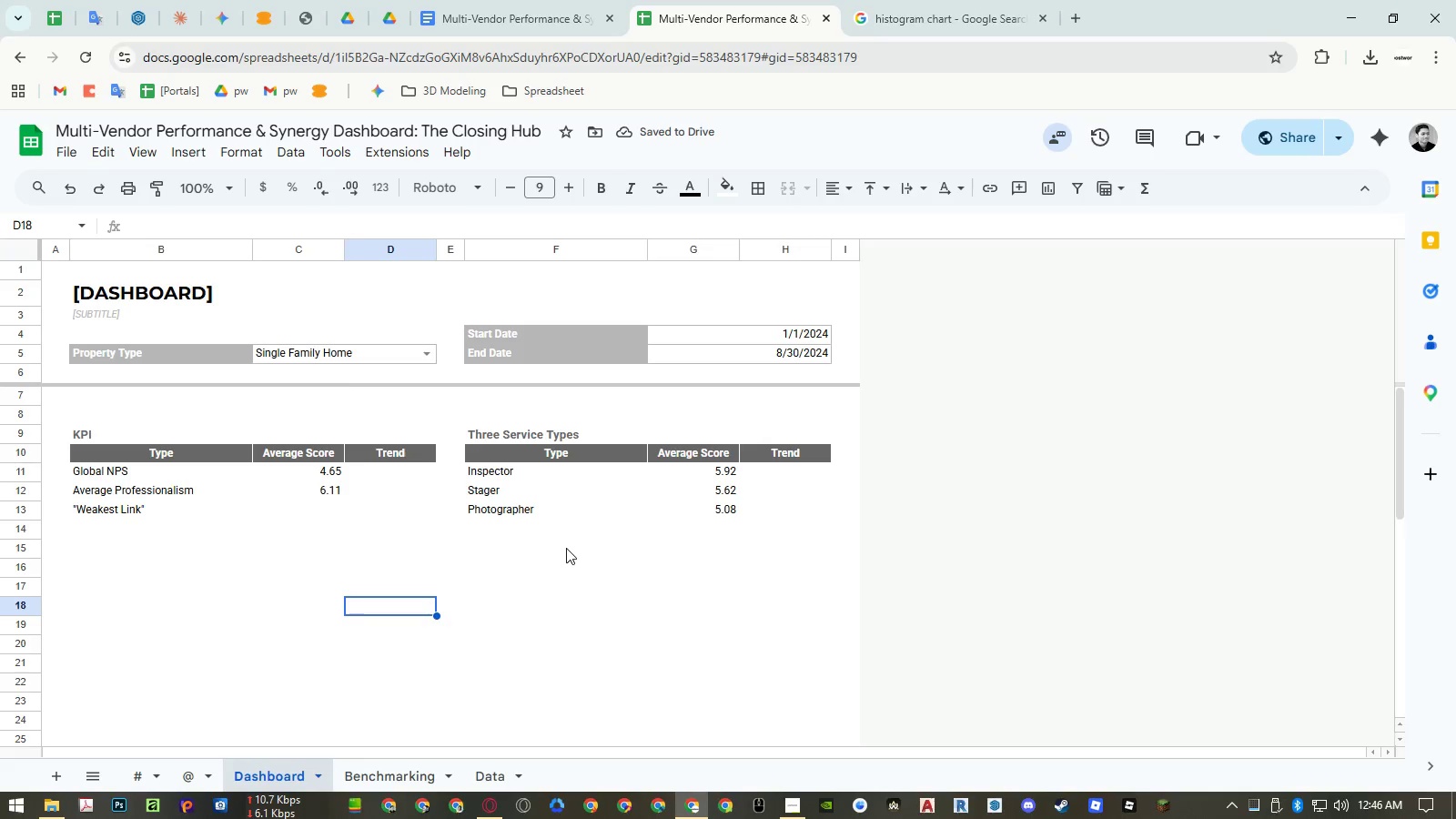 
left_click_drag(start_coordinate=[321, 469], to_coordinate=[317, 505])
 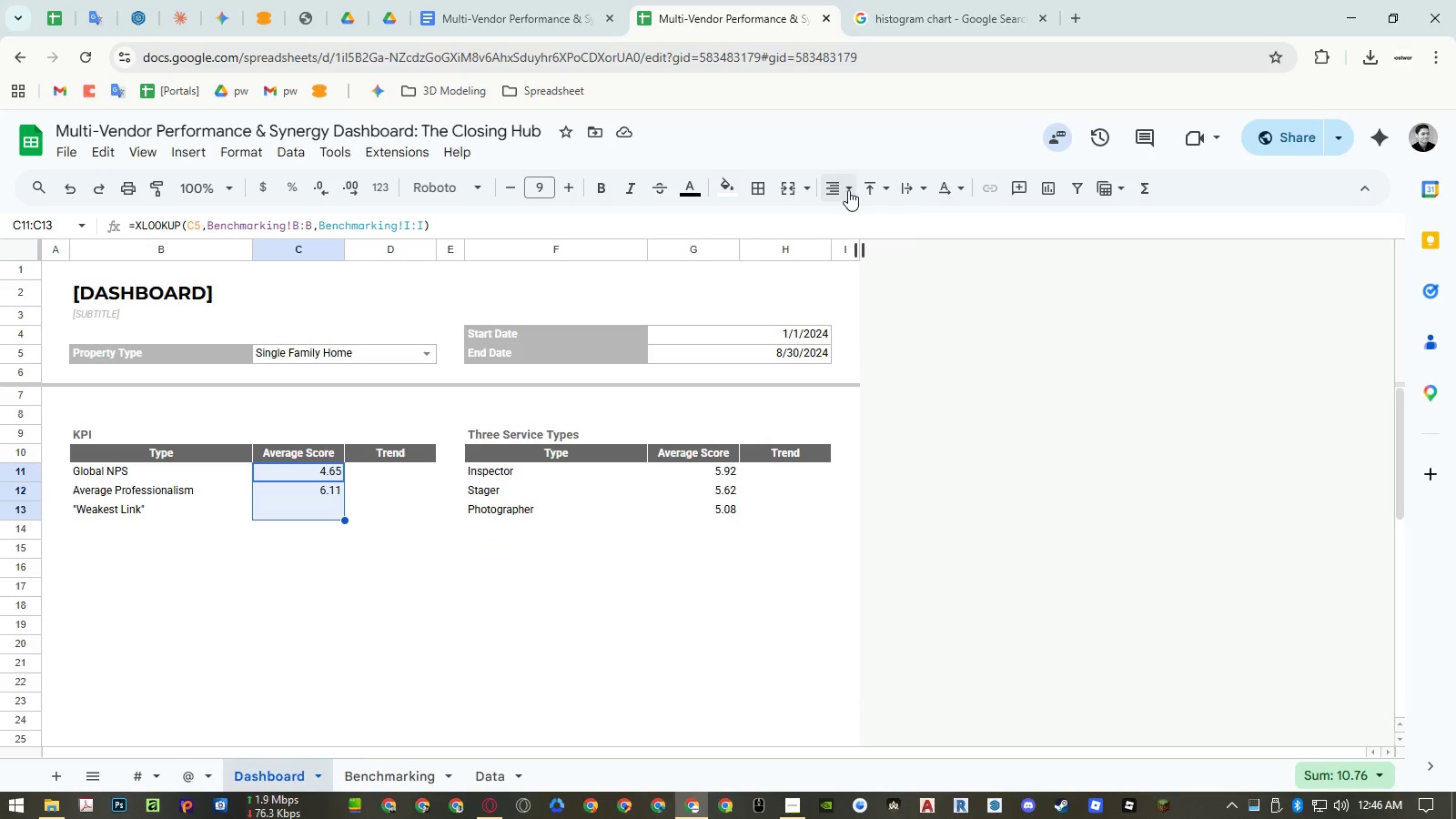 
double_click([864, 217])
 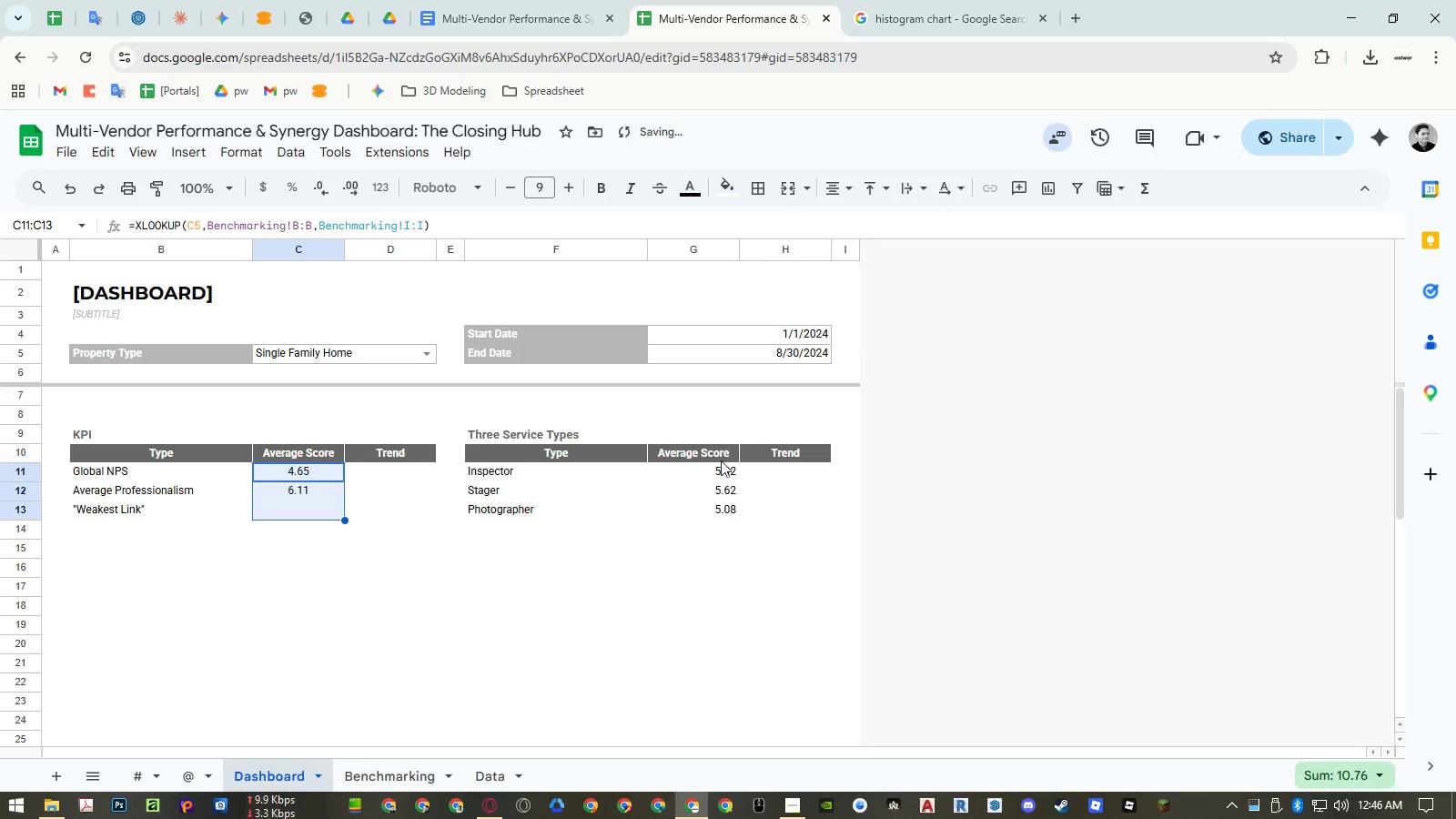 
left_click_drag(start_coordinate=[711, 474], to_coordinate=[706, 516])
 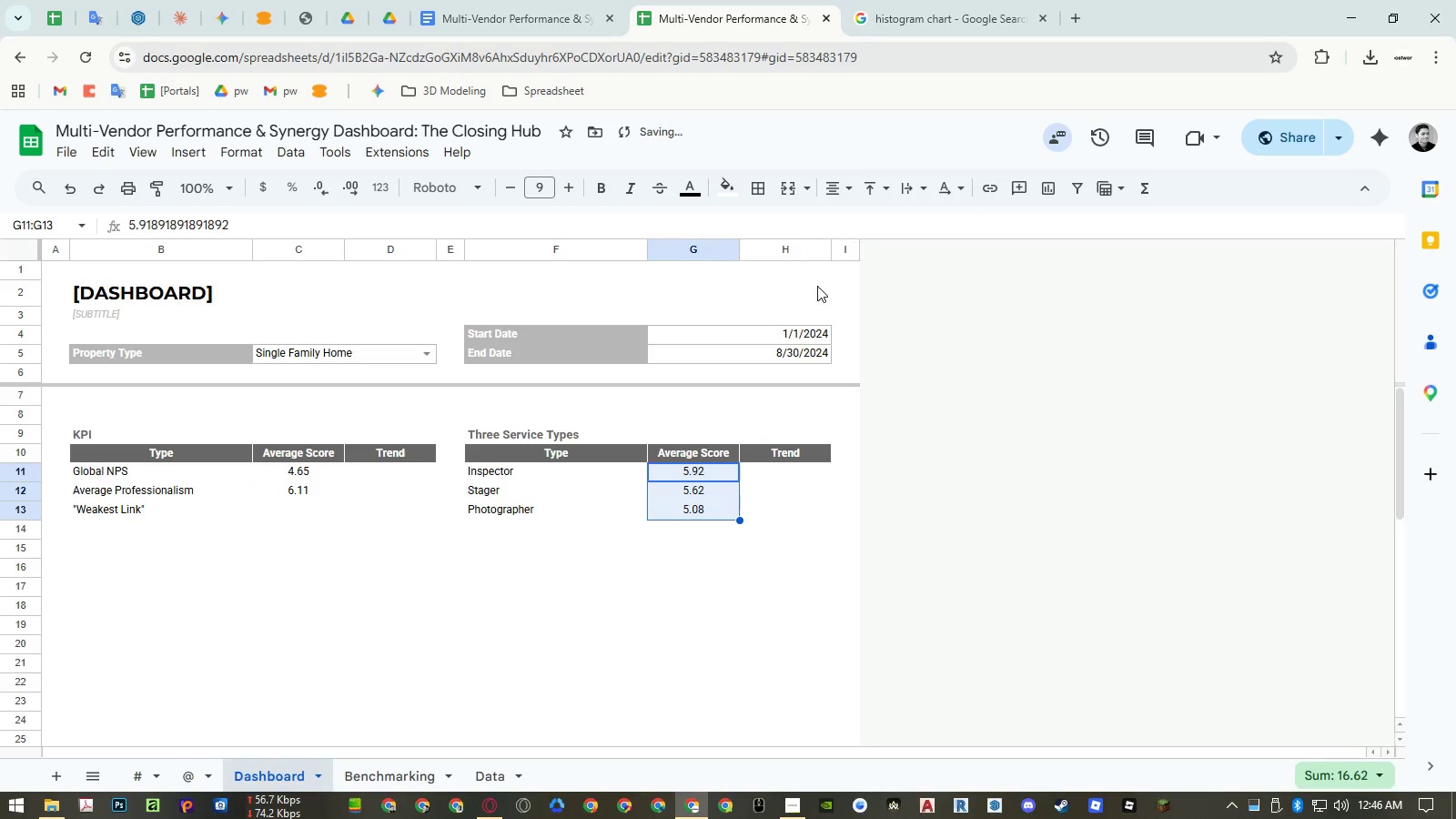 
left_click([533, 551])
 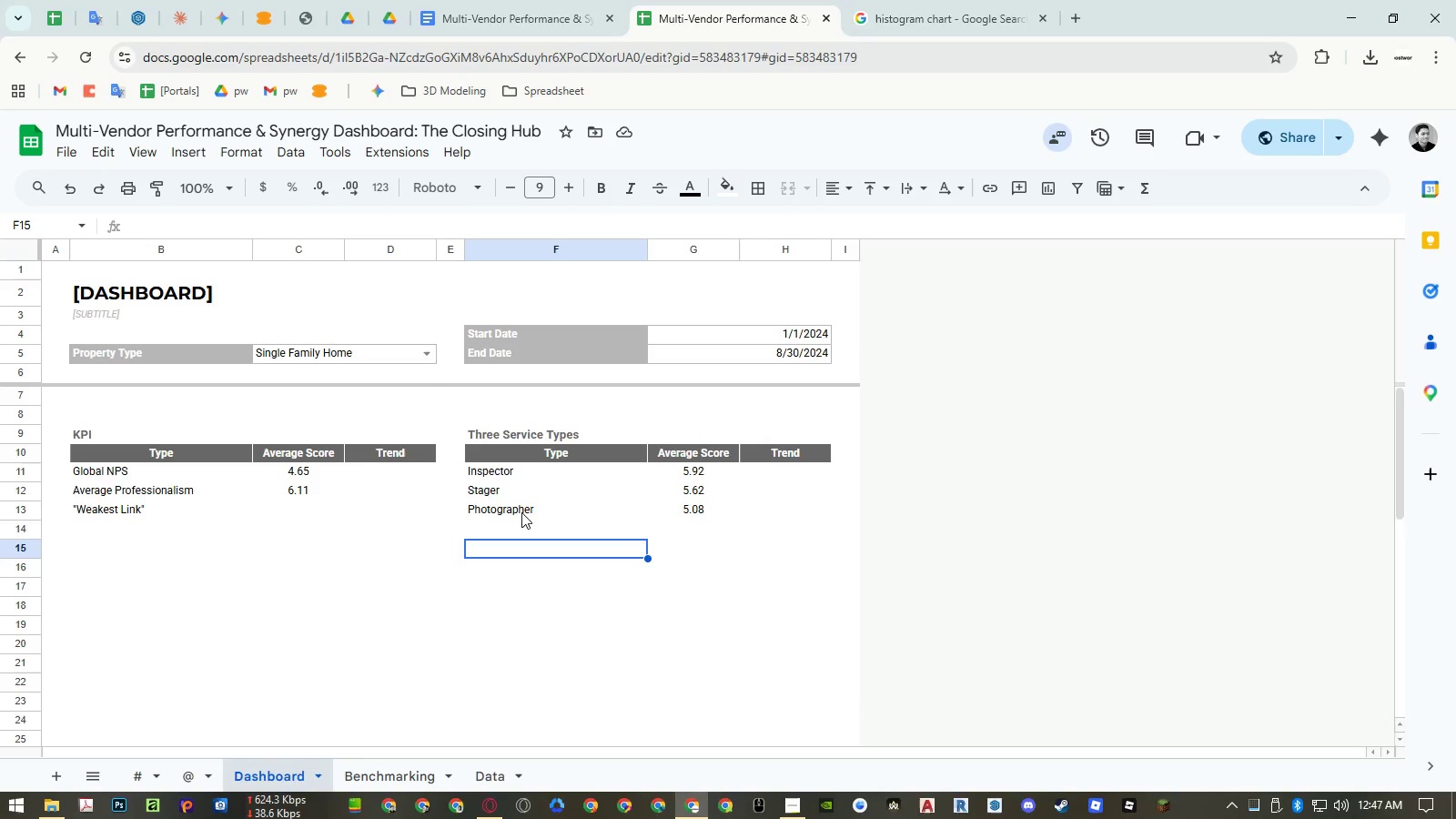 
wait(11.44)
 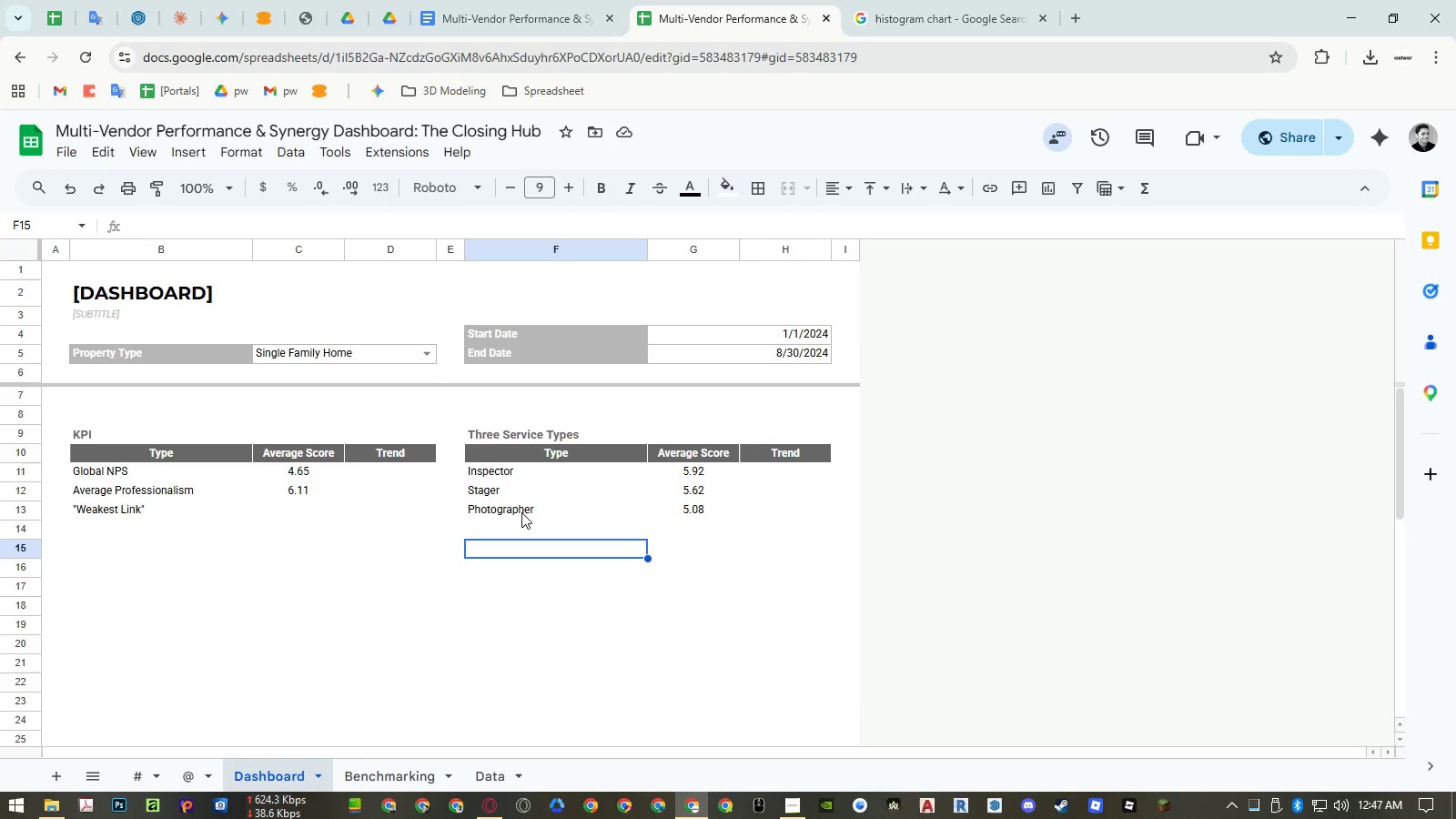 
left_click([418, 470])
 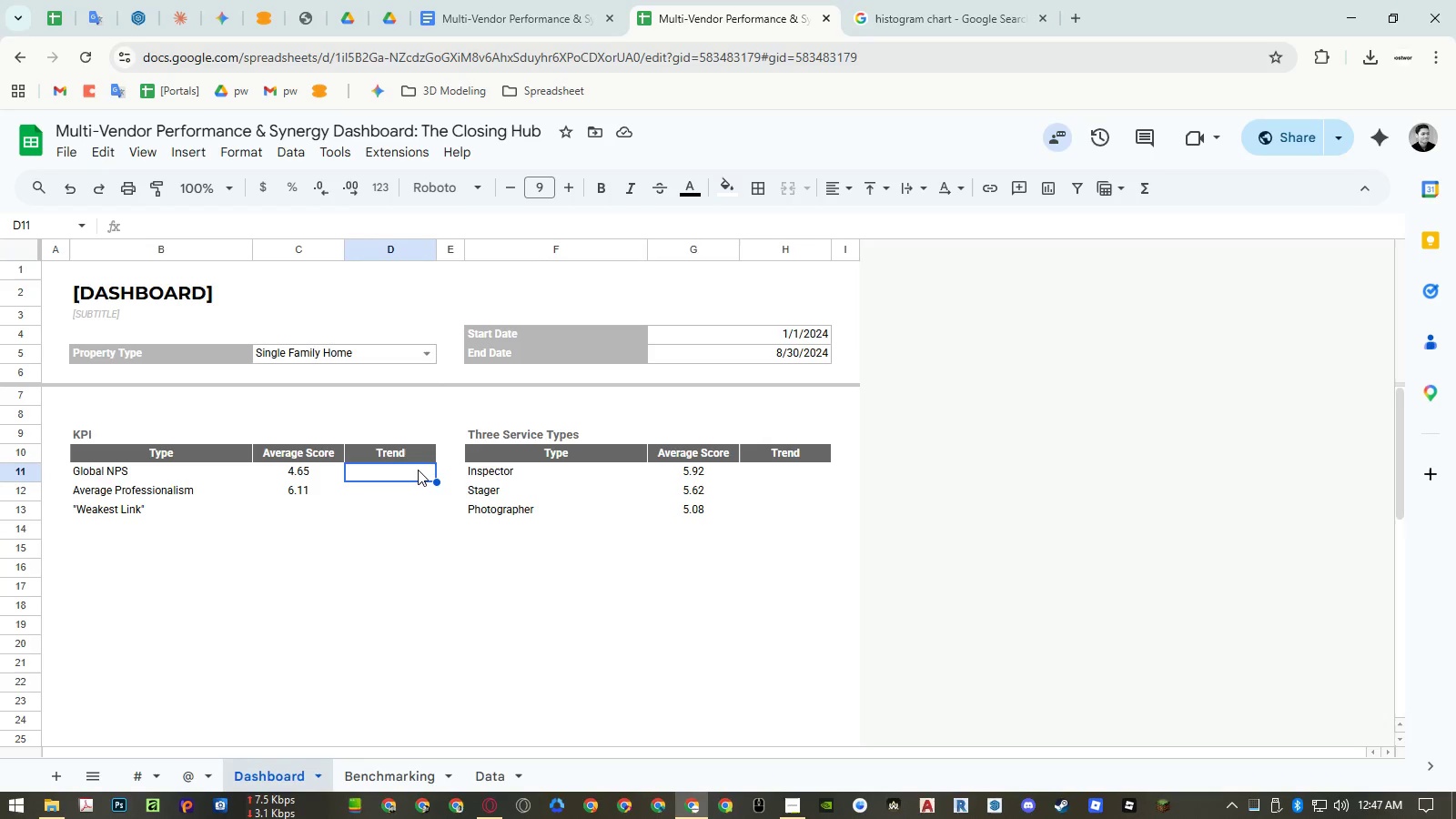 
type(=sparkline)
 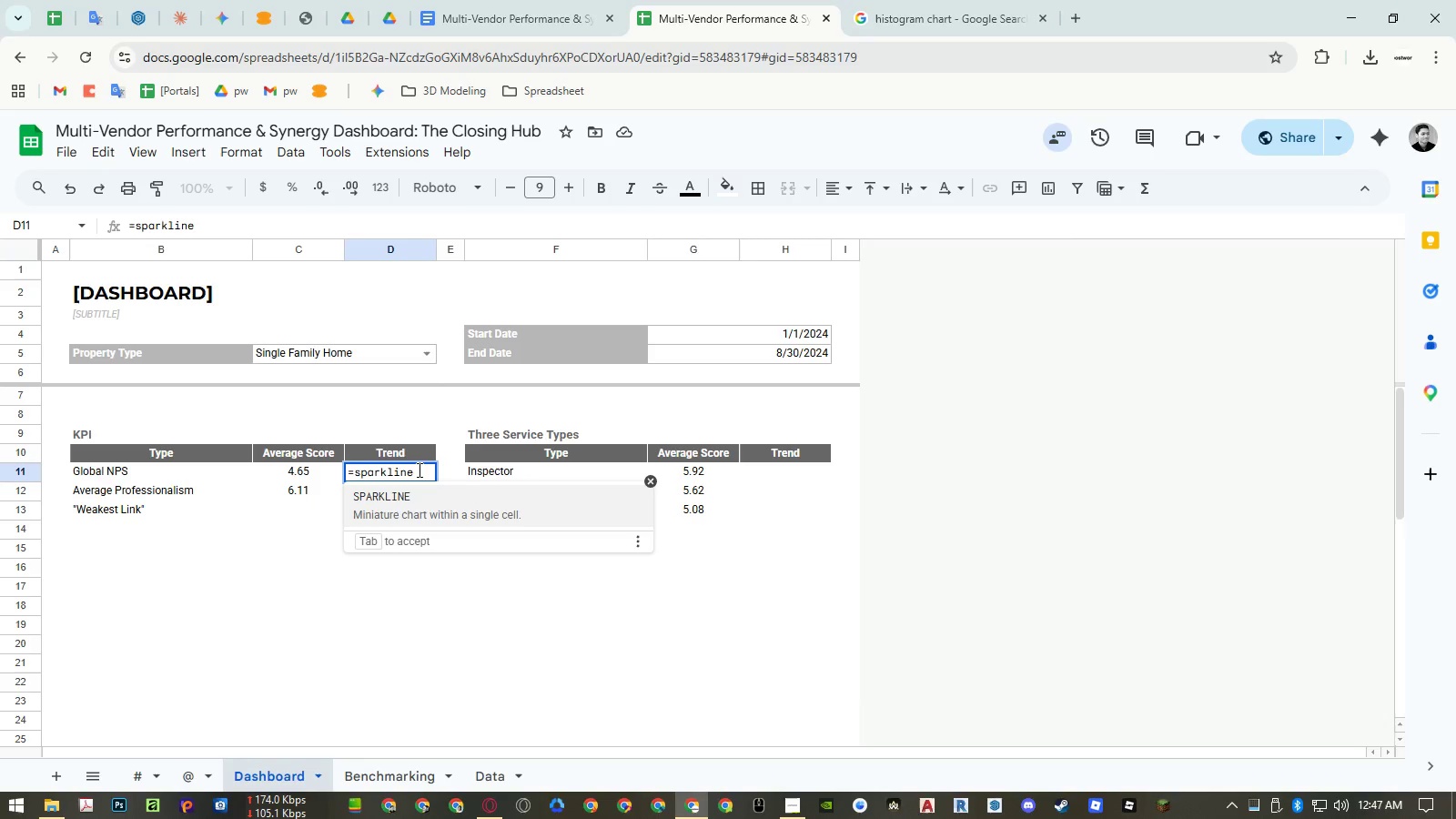 
key(Enter)
 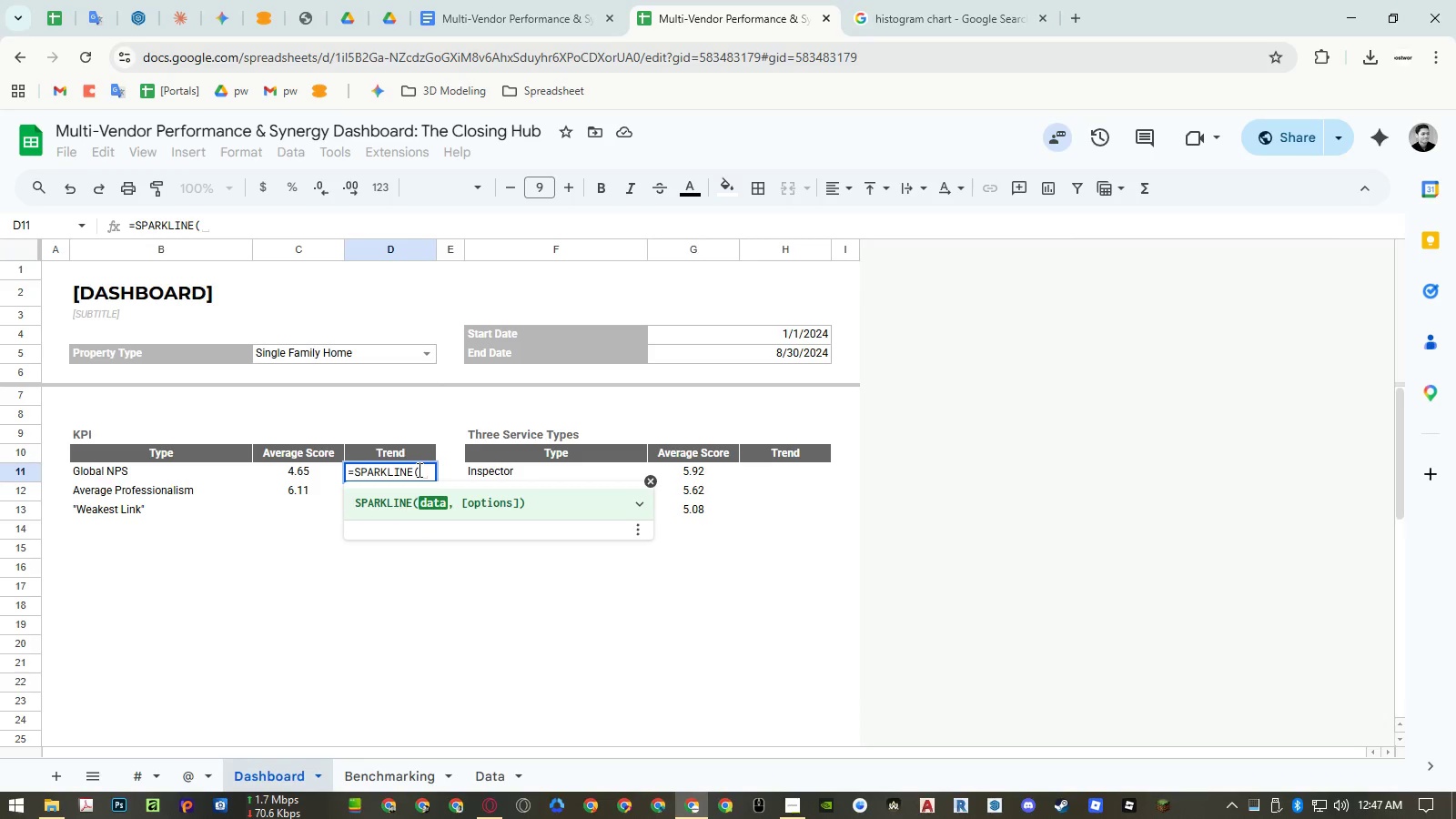 
key(ArrowLeft)
 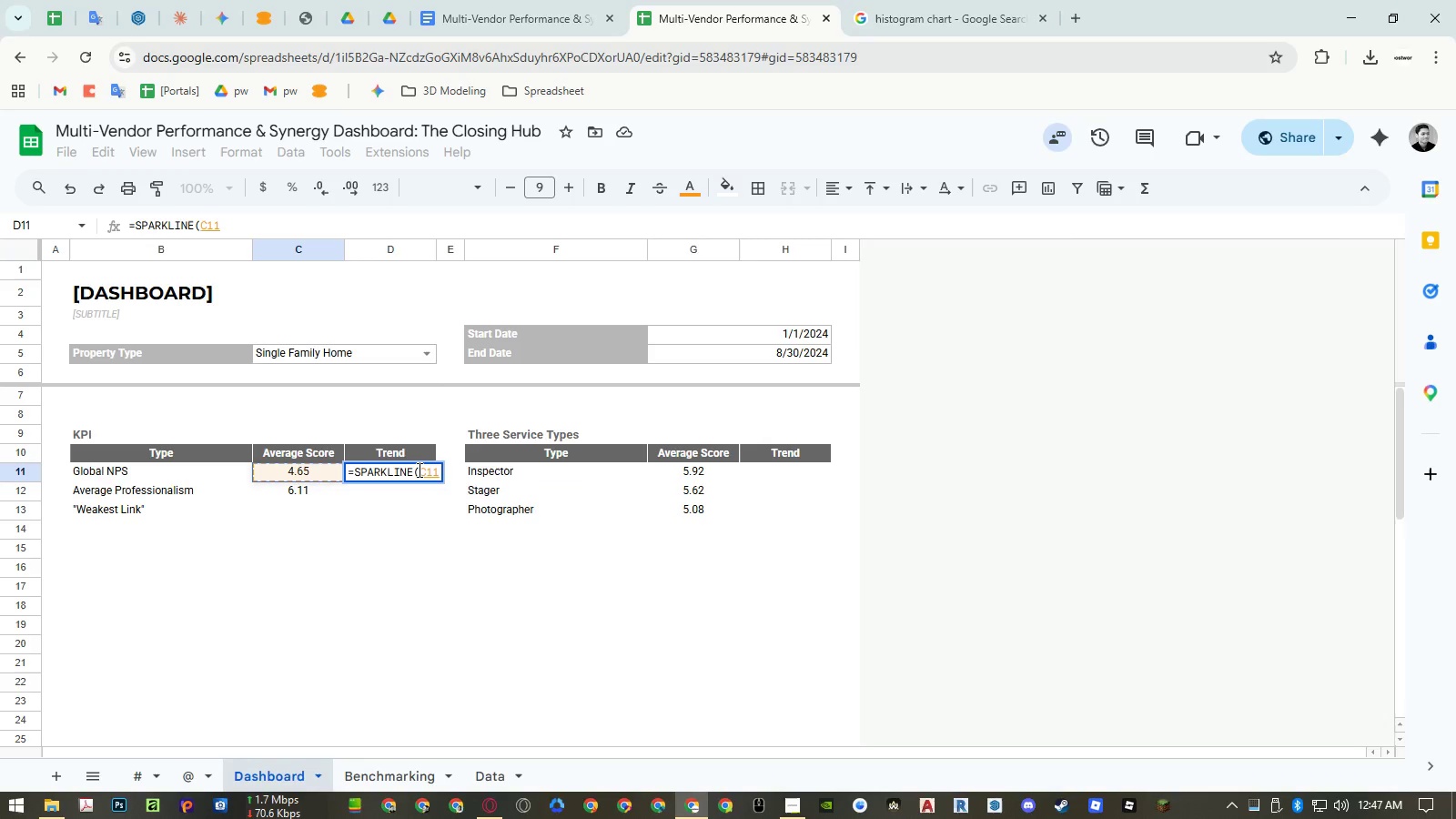 
key(Comma)
 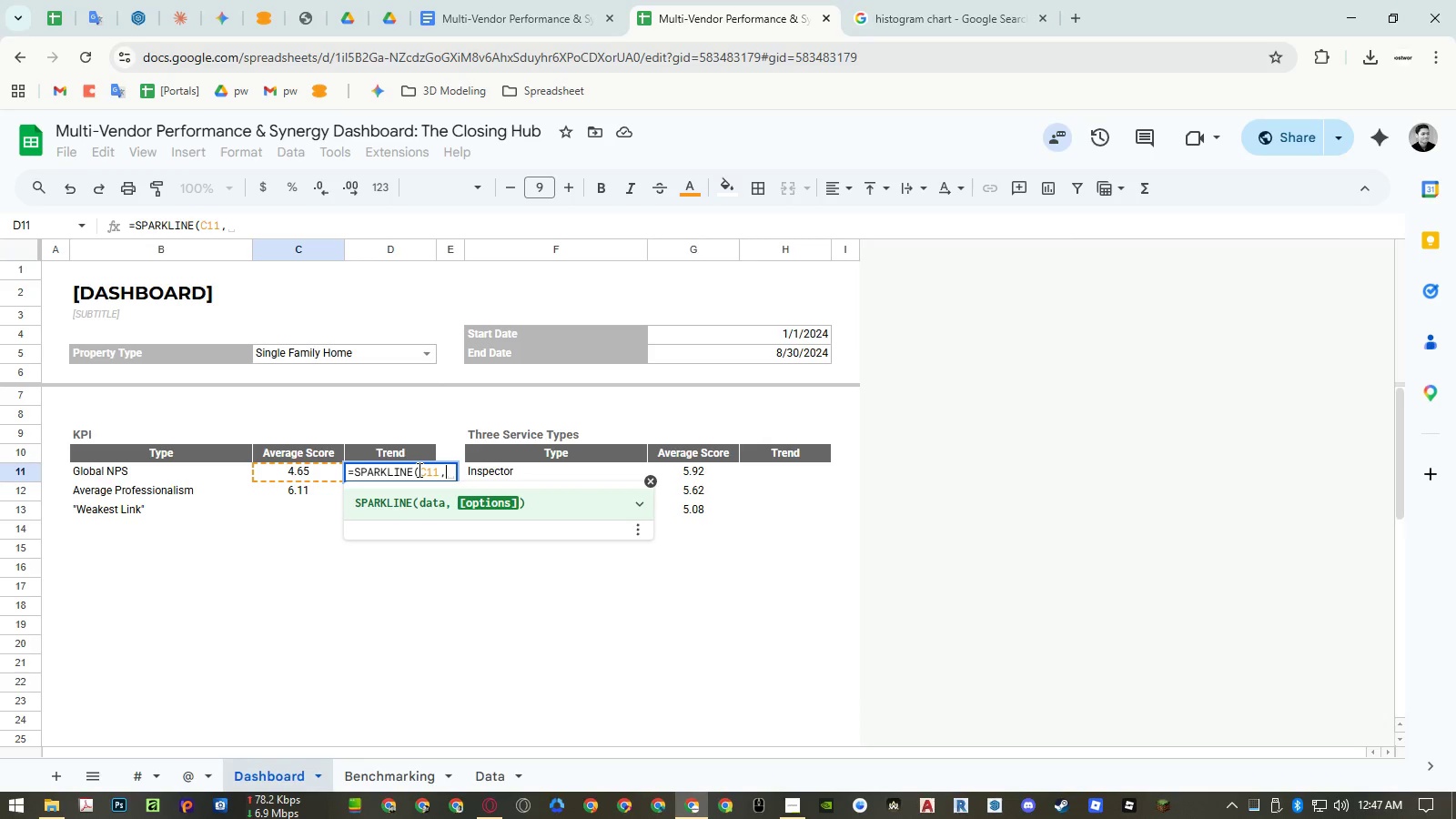 
type({charttype)
 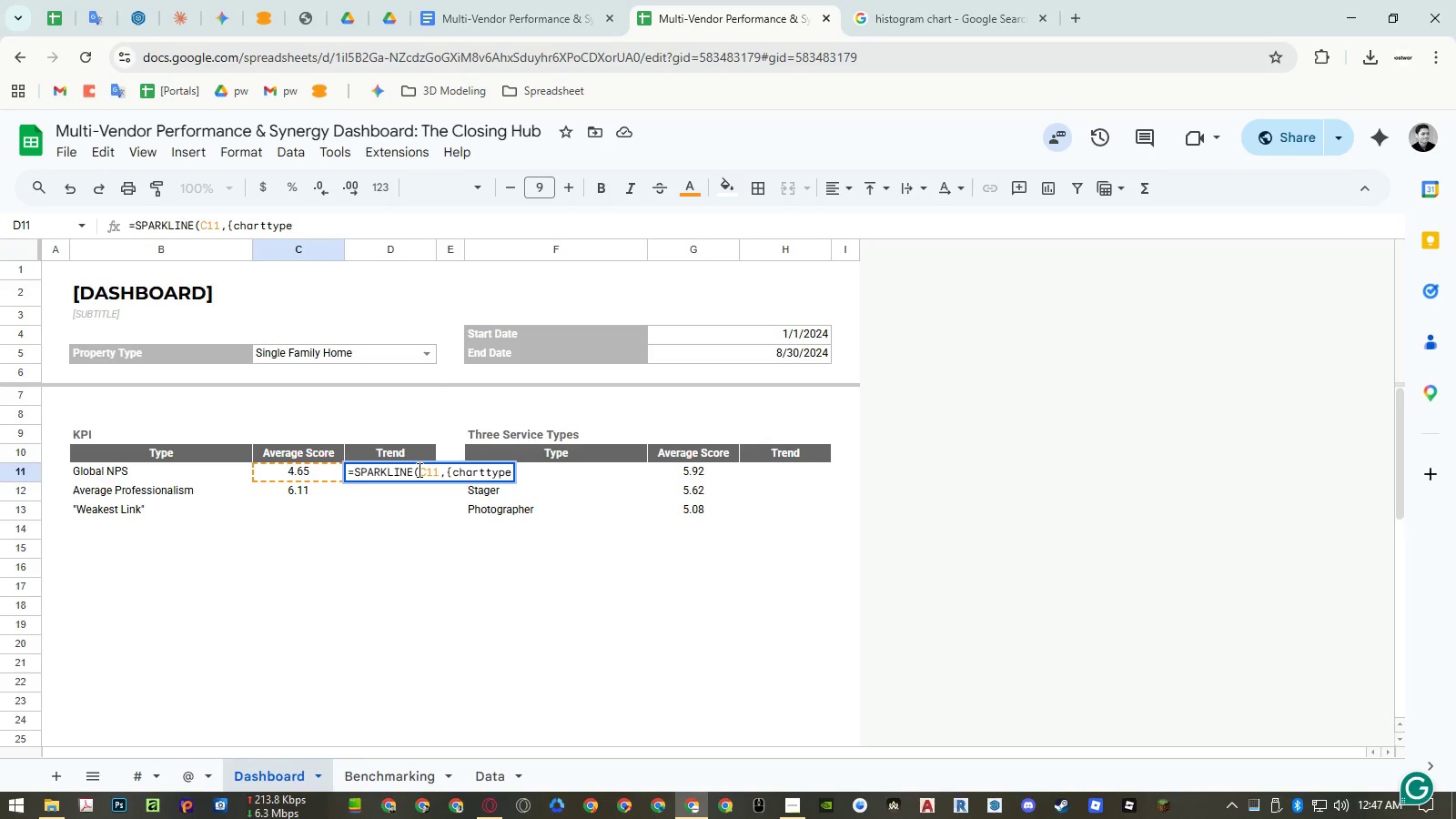 
wait(26.2)
 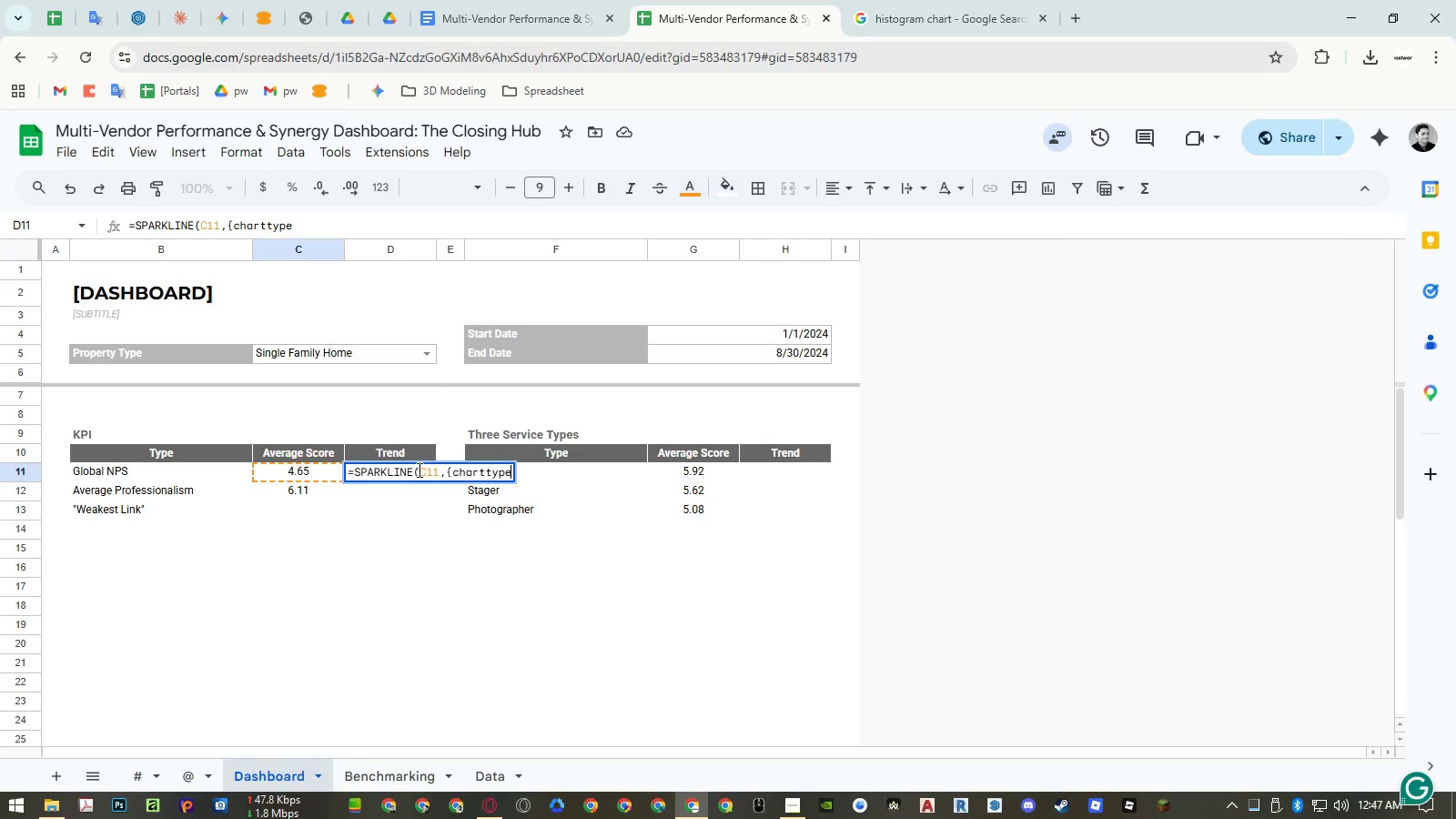 
key(Control+Shift+ArrowLeft)
 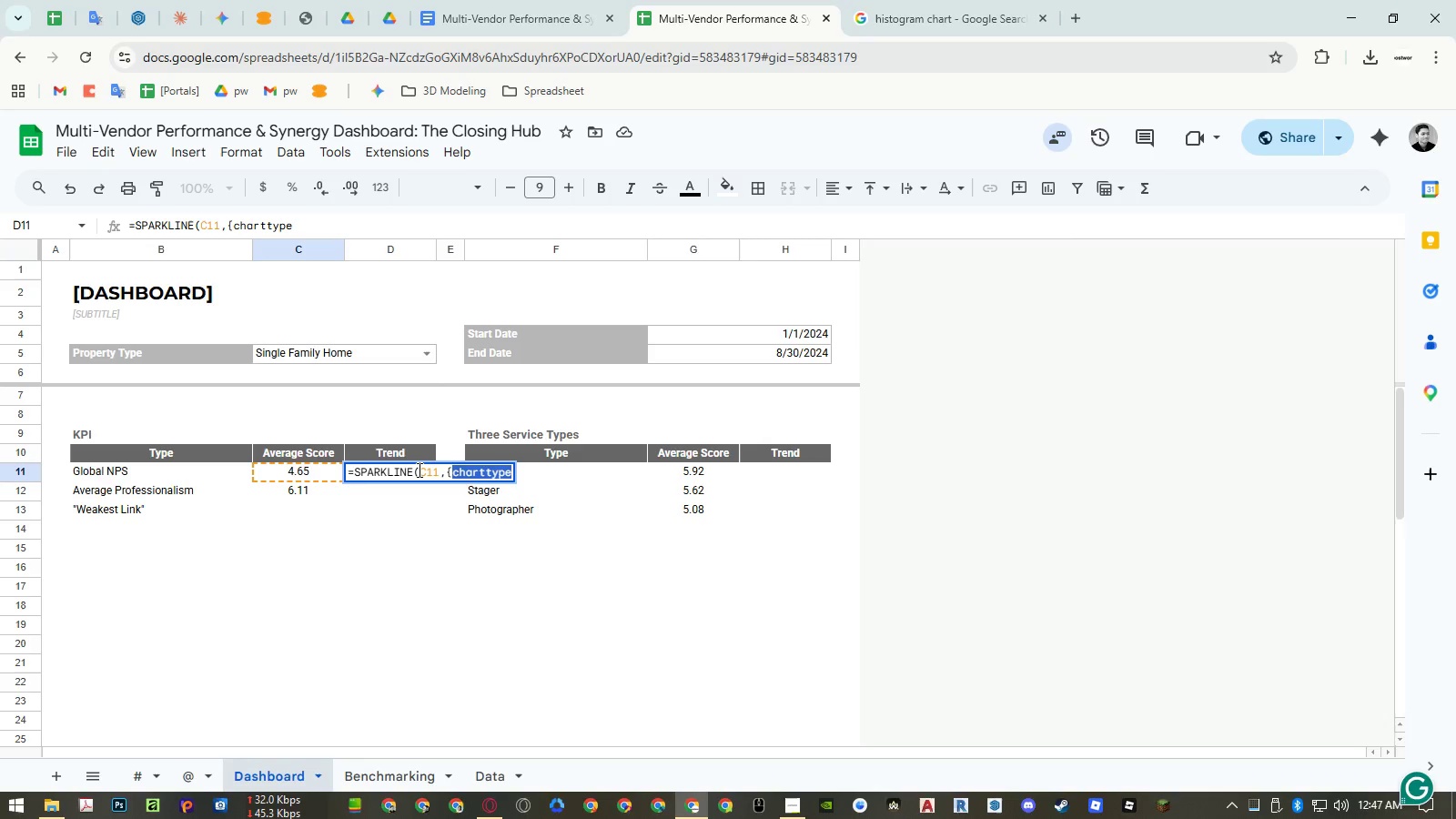 
type("CHArttype","line")
 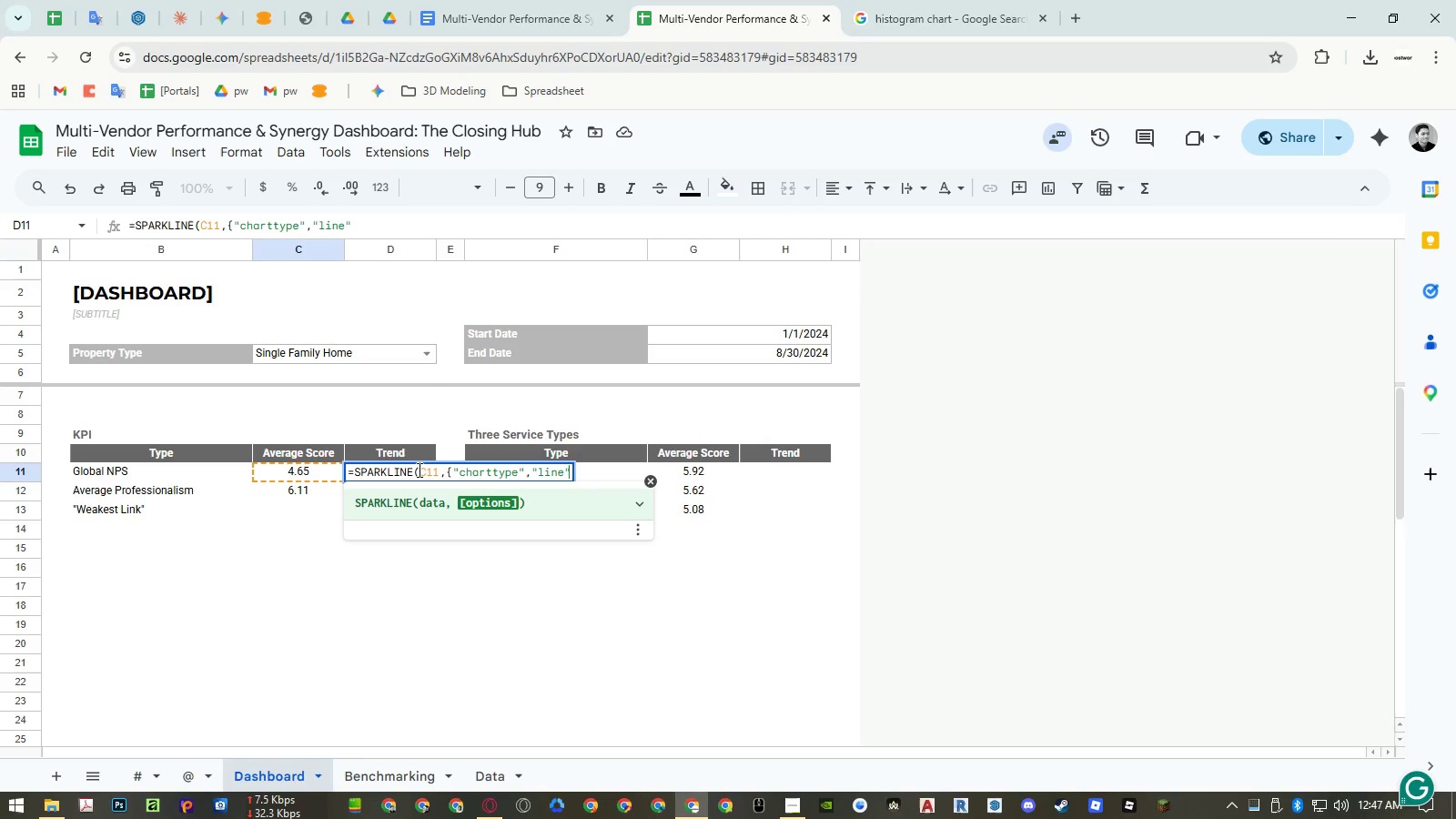 
type(;"linewidth",2)
 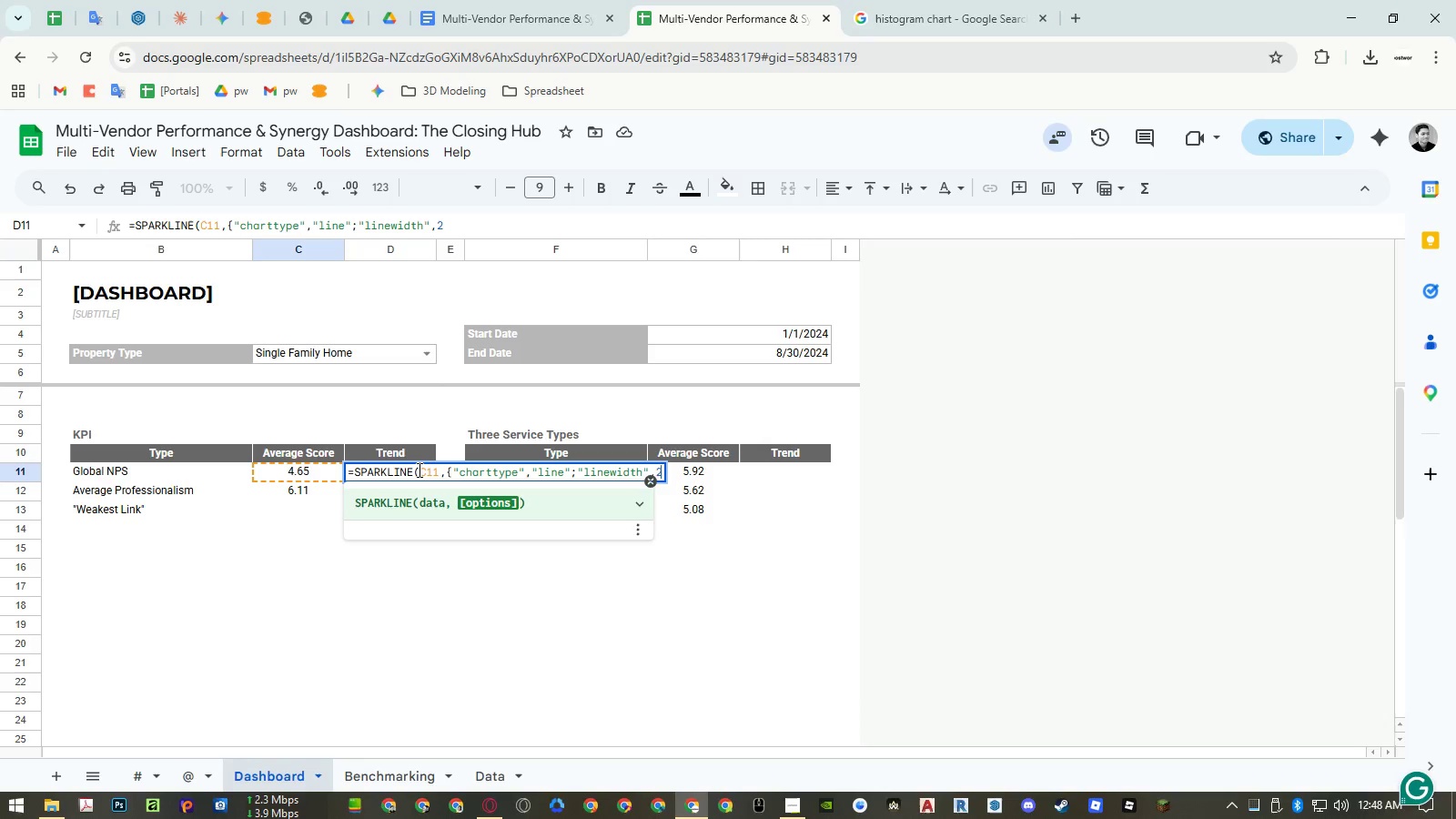 
key(Shift+BracketRight)
 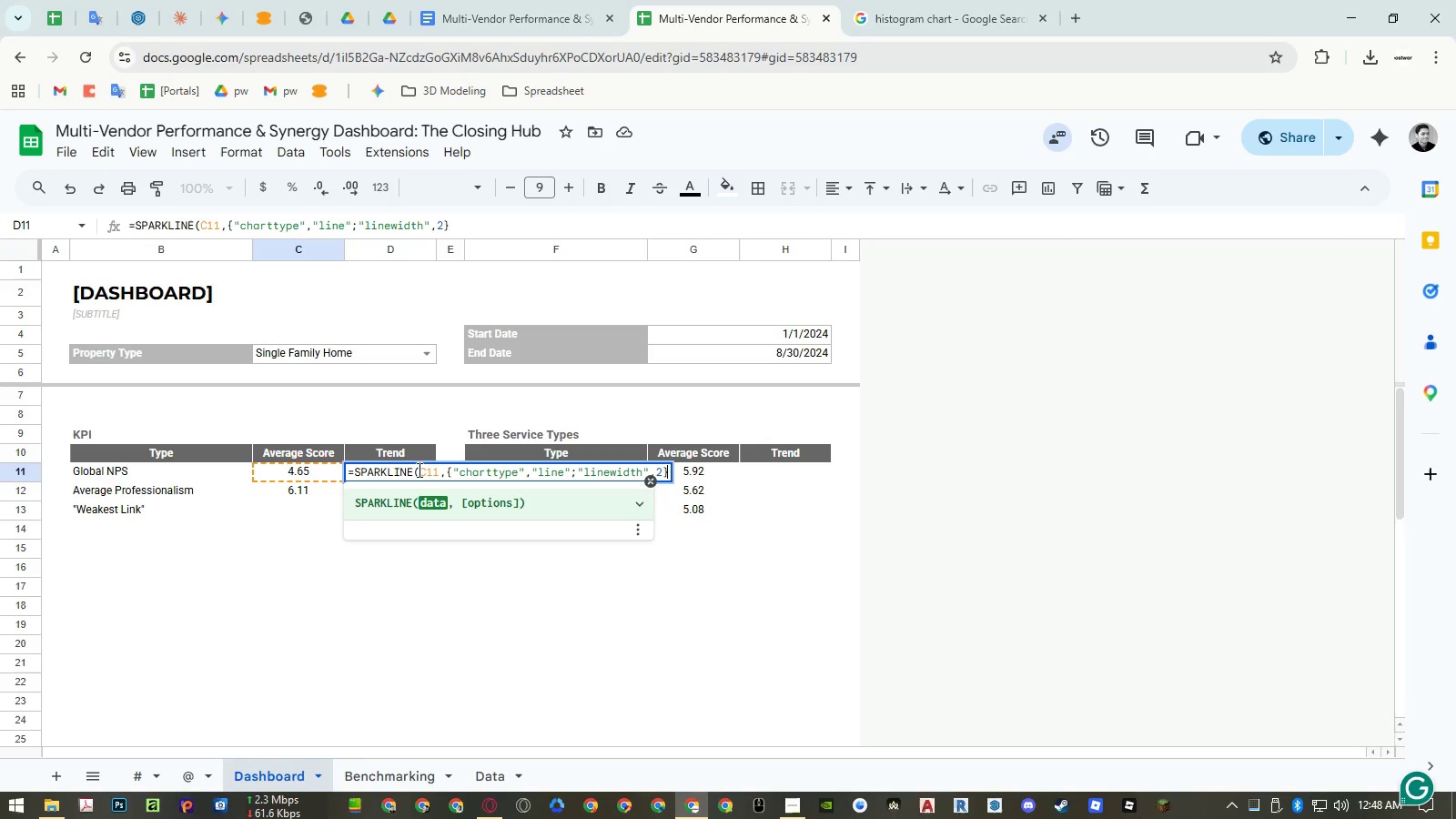 
wait(6.69)
 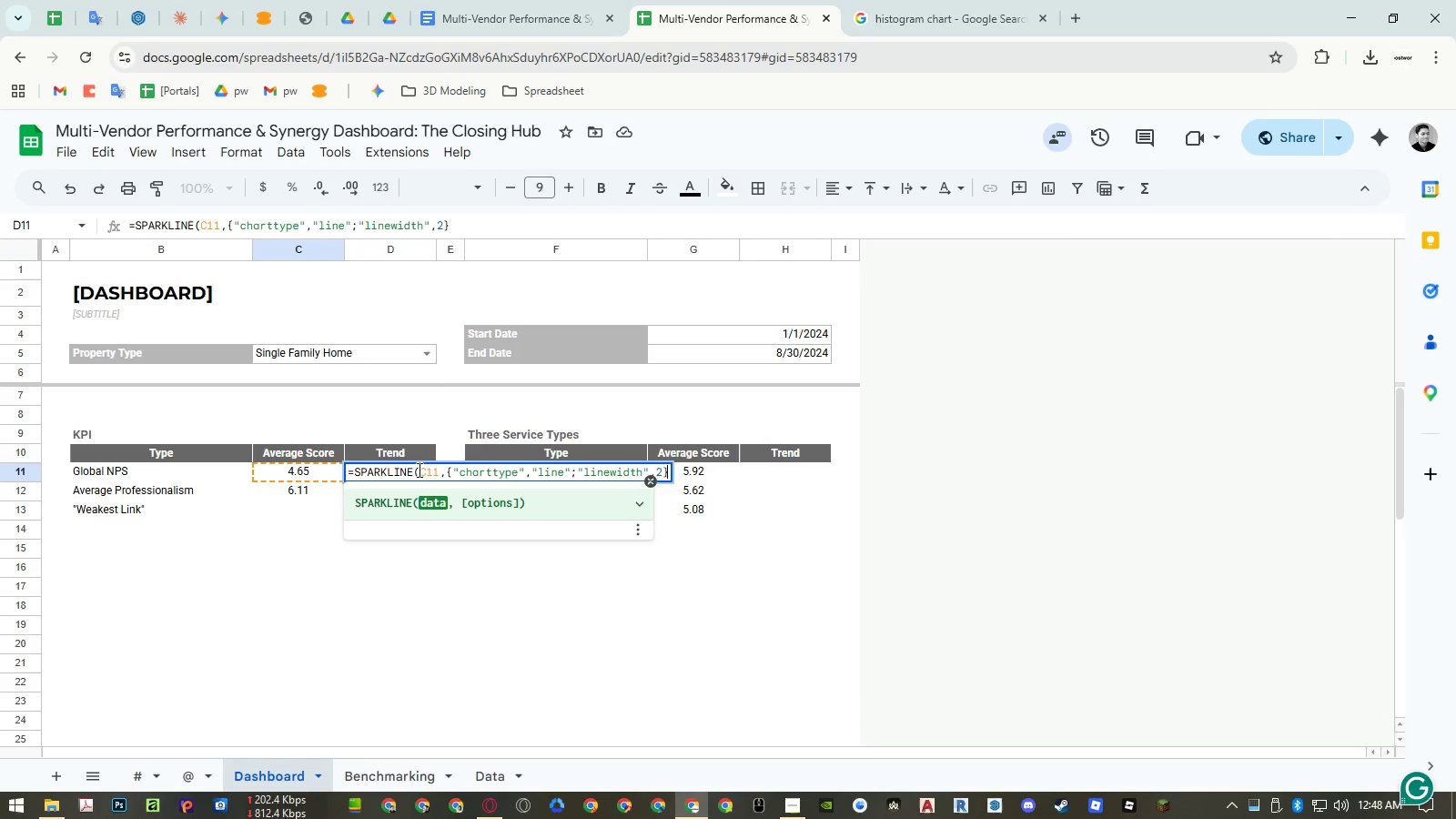 
key(Shift+0)
 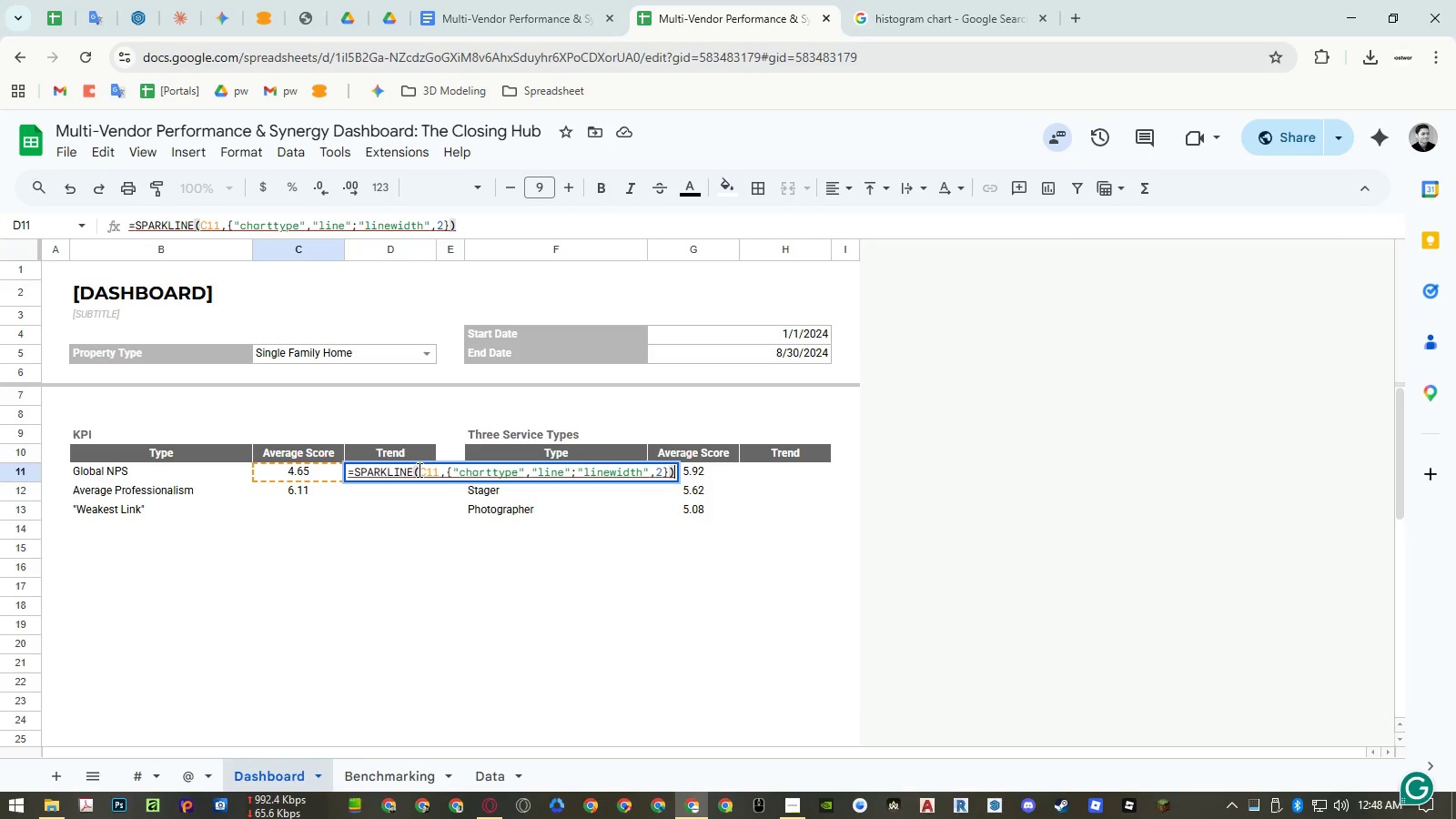 
key(Enter)
 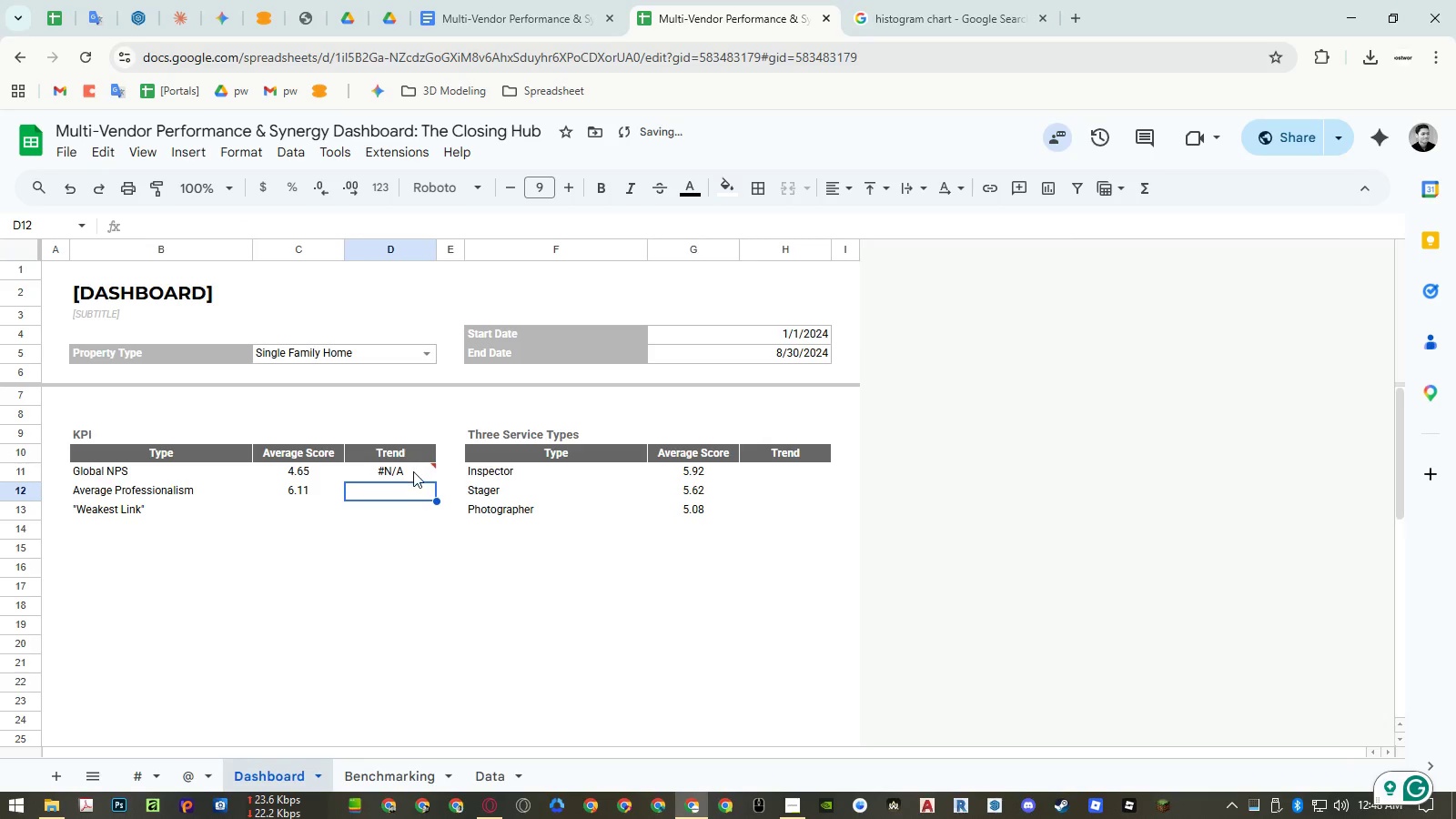 
double_click([413, 471])
 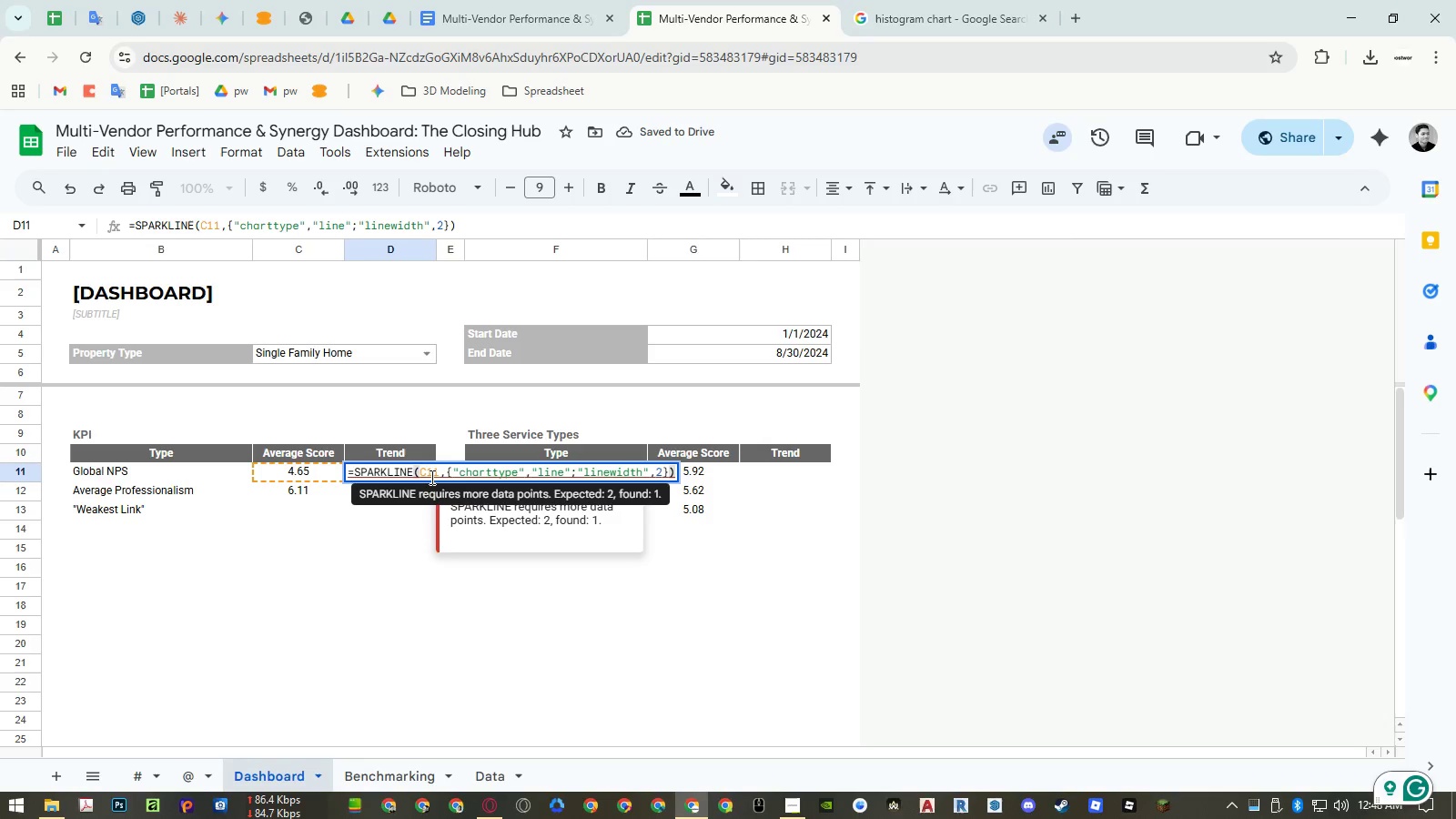 
double_click([430, 476])
 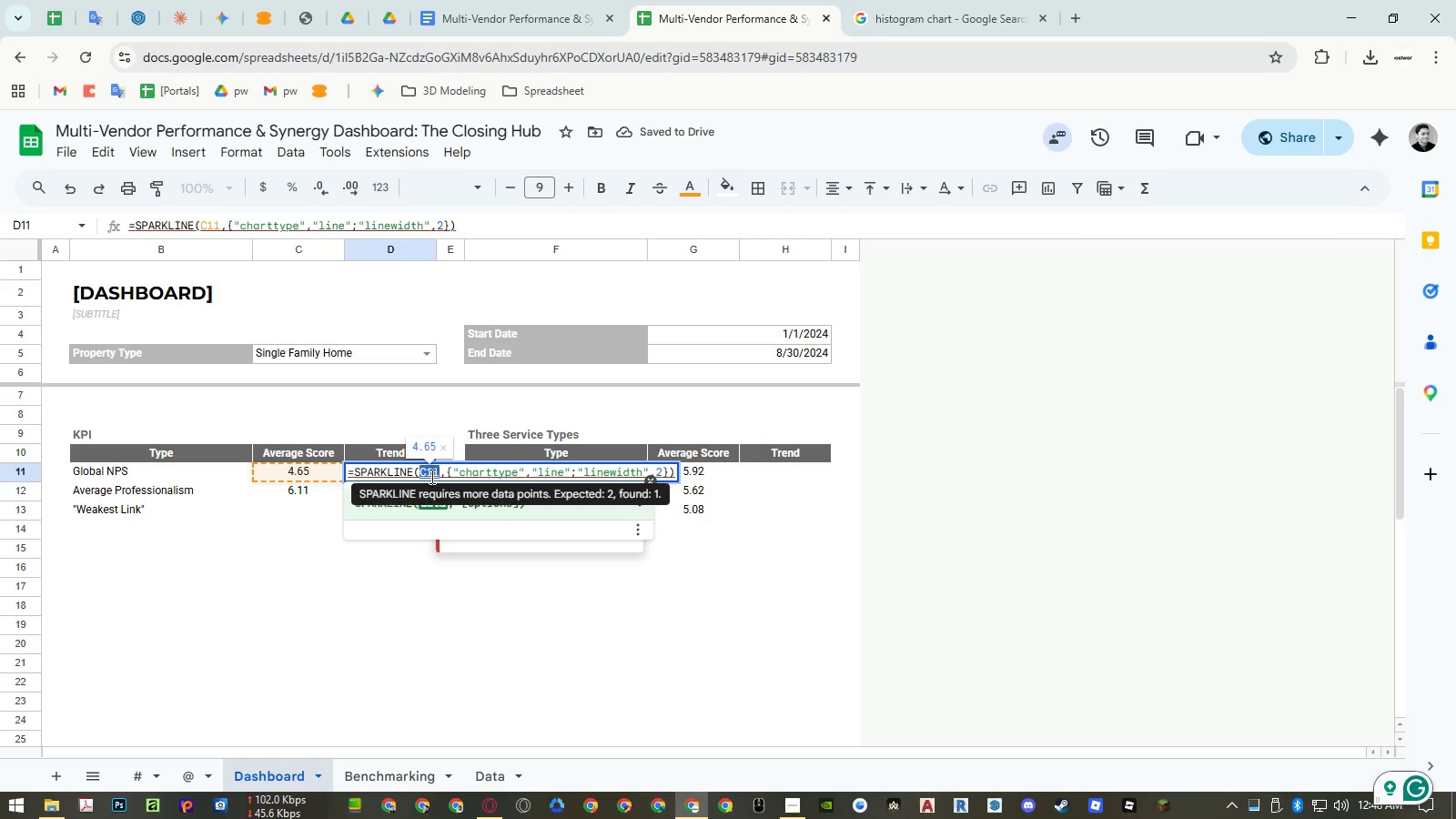 
key(Backspace)
 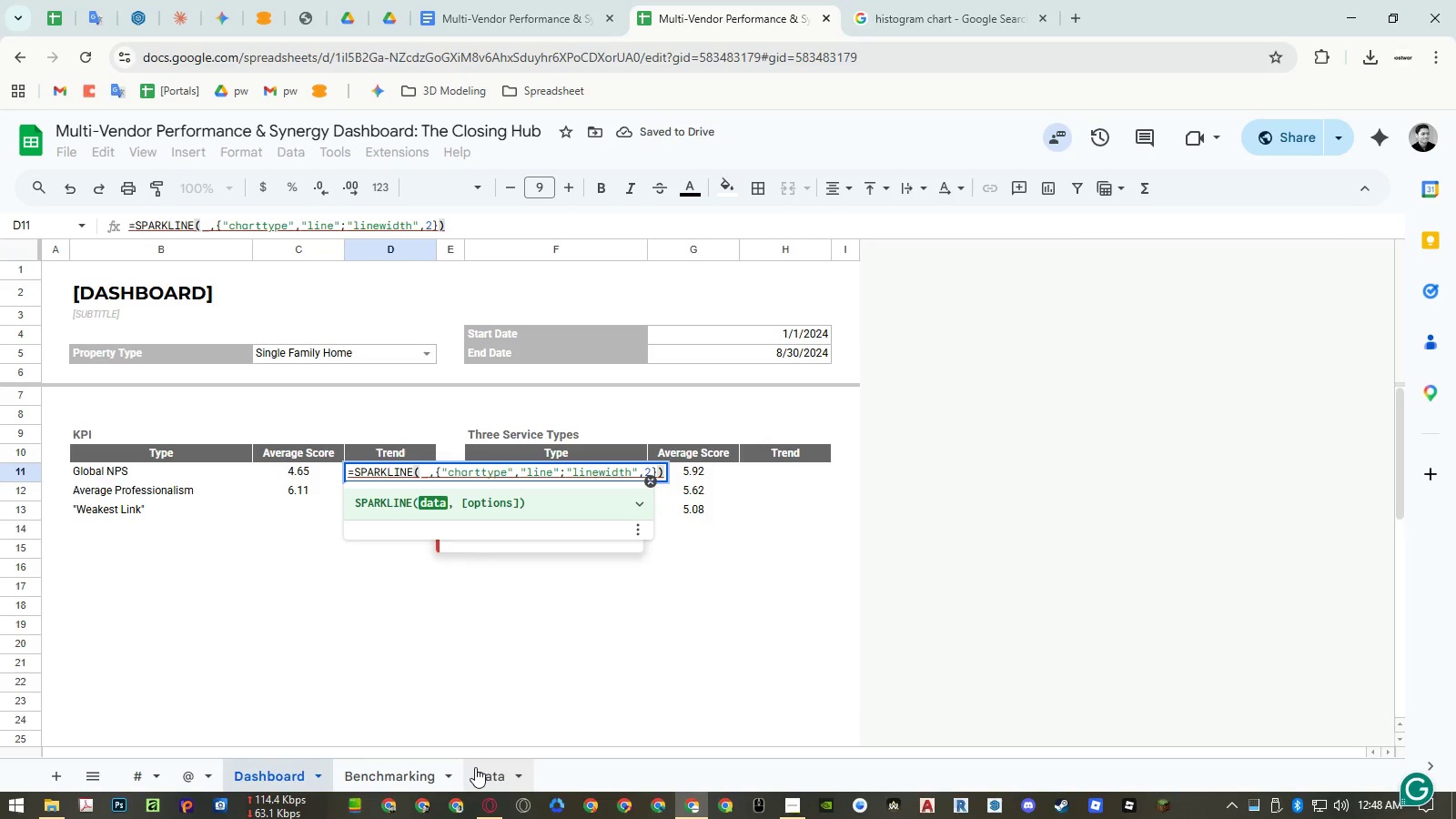 
left_click([475, 767])
 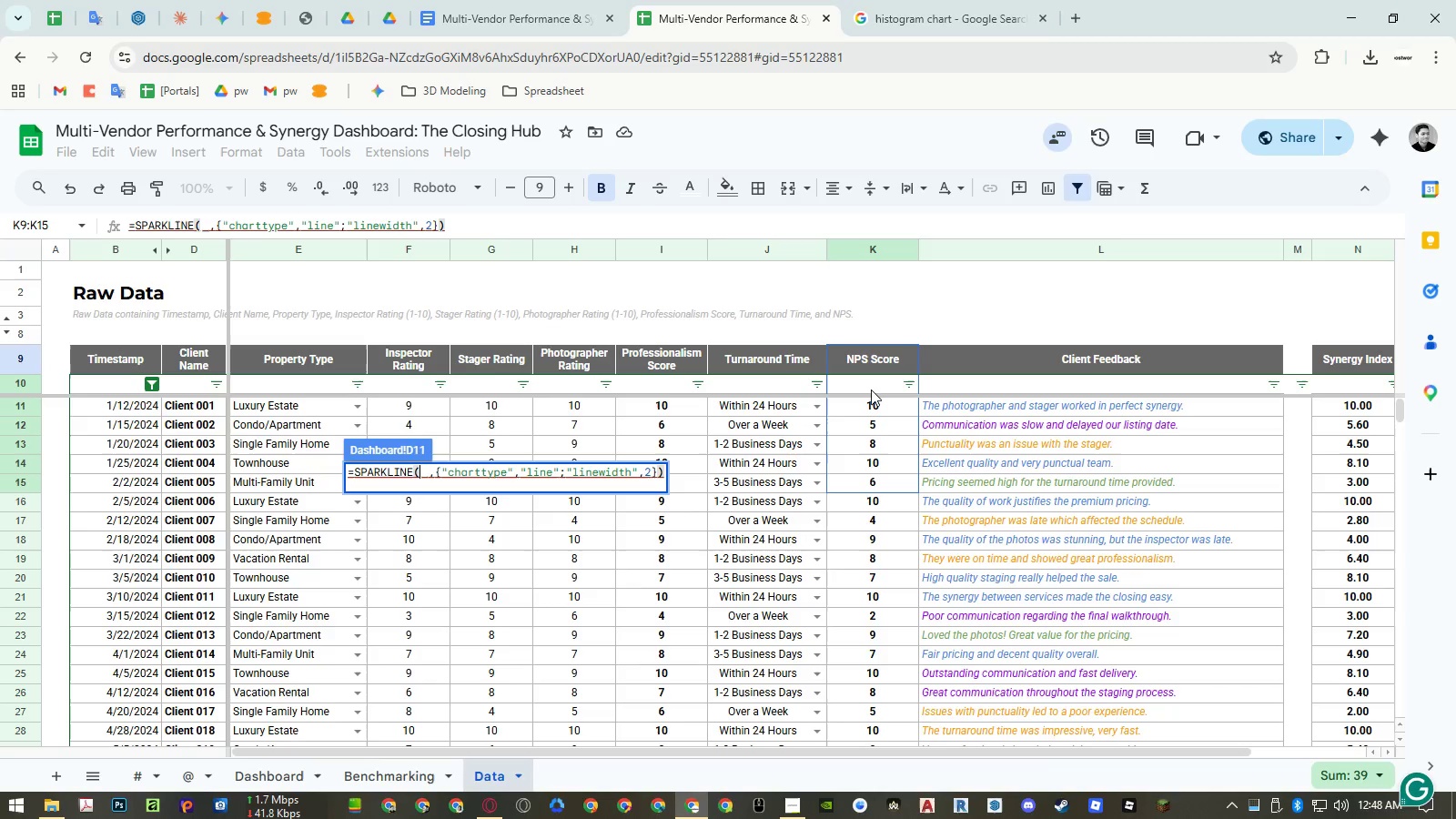 
left_click_drag(start_coordinate=[871, 389], to_coordinate=[862, 551])
 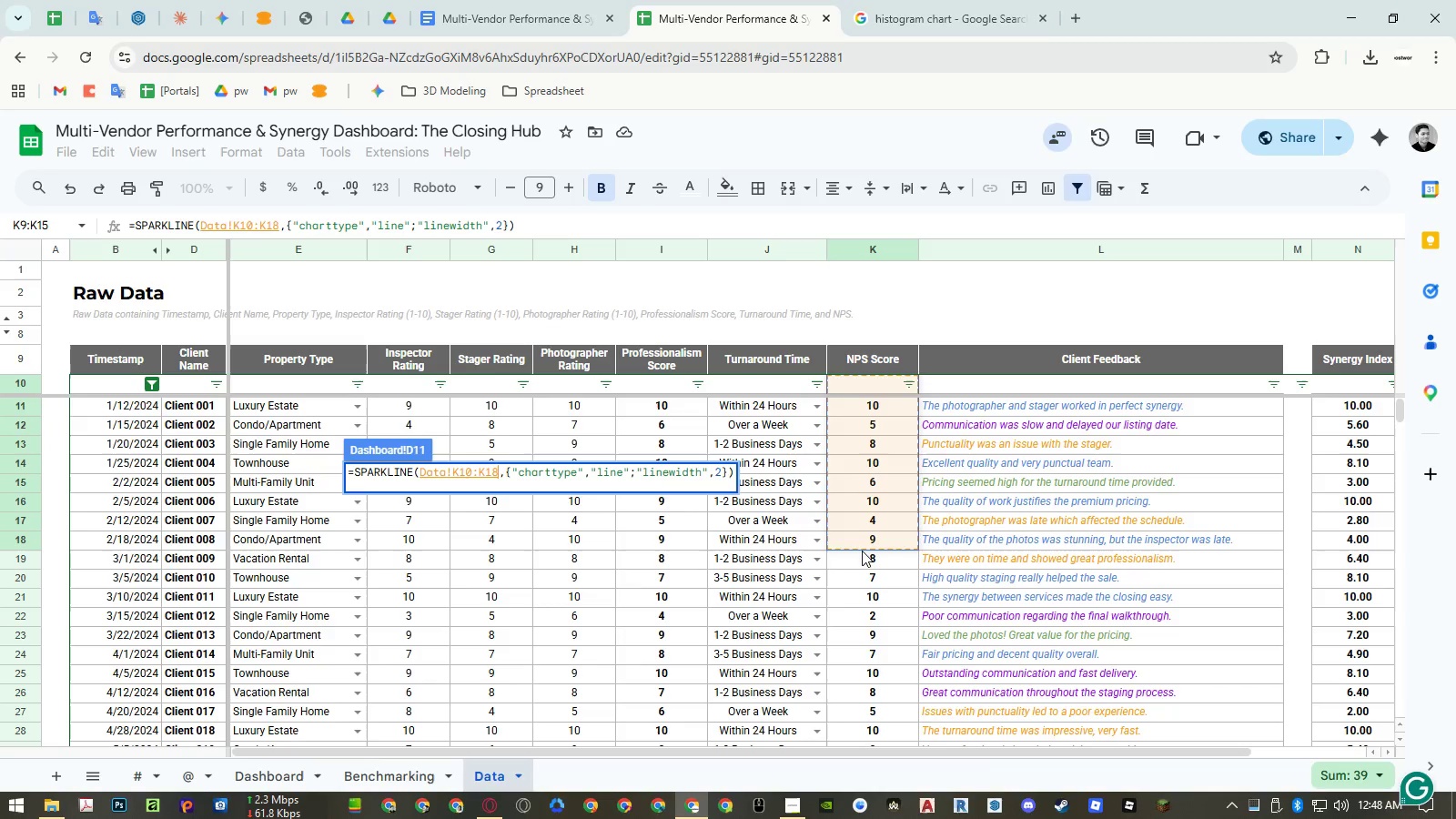 
key(Backspace)
 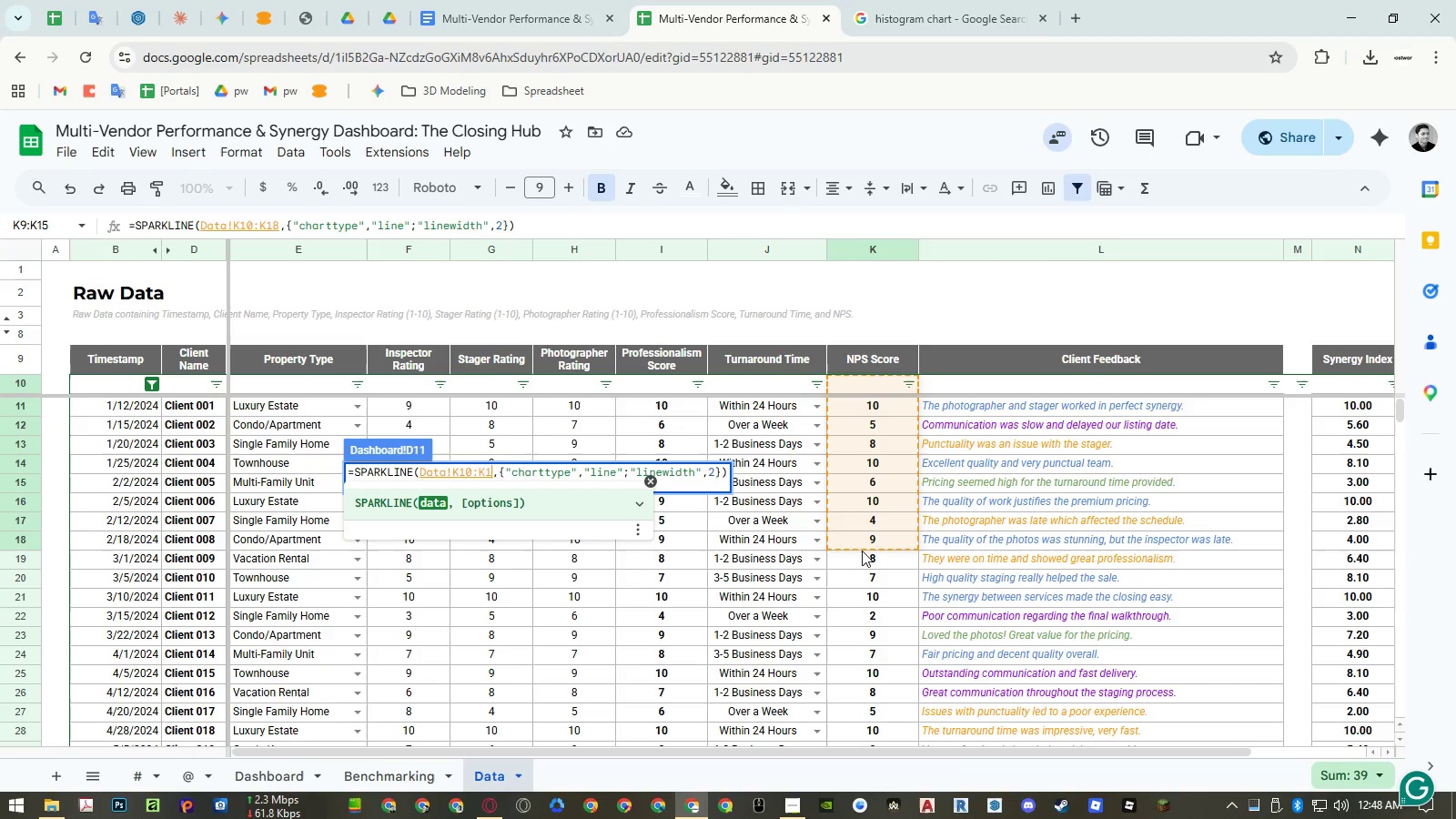 
key(Backspace)
 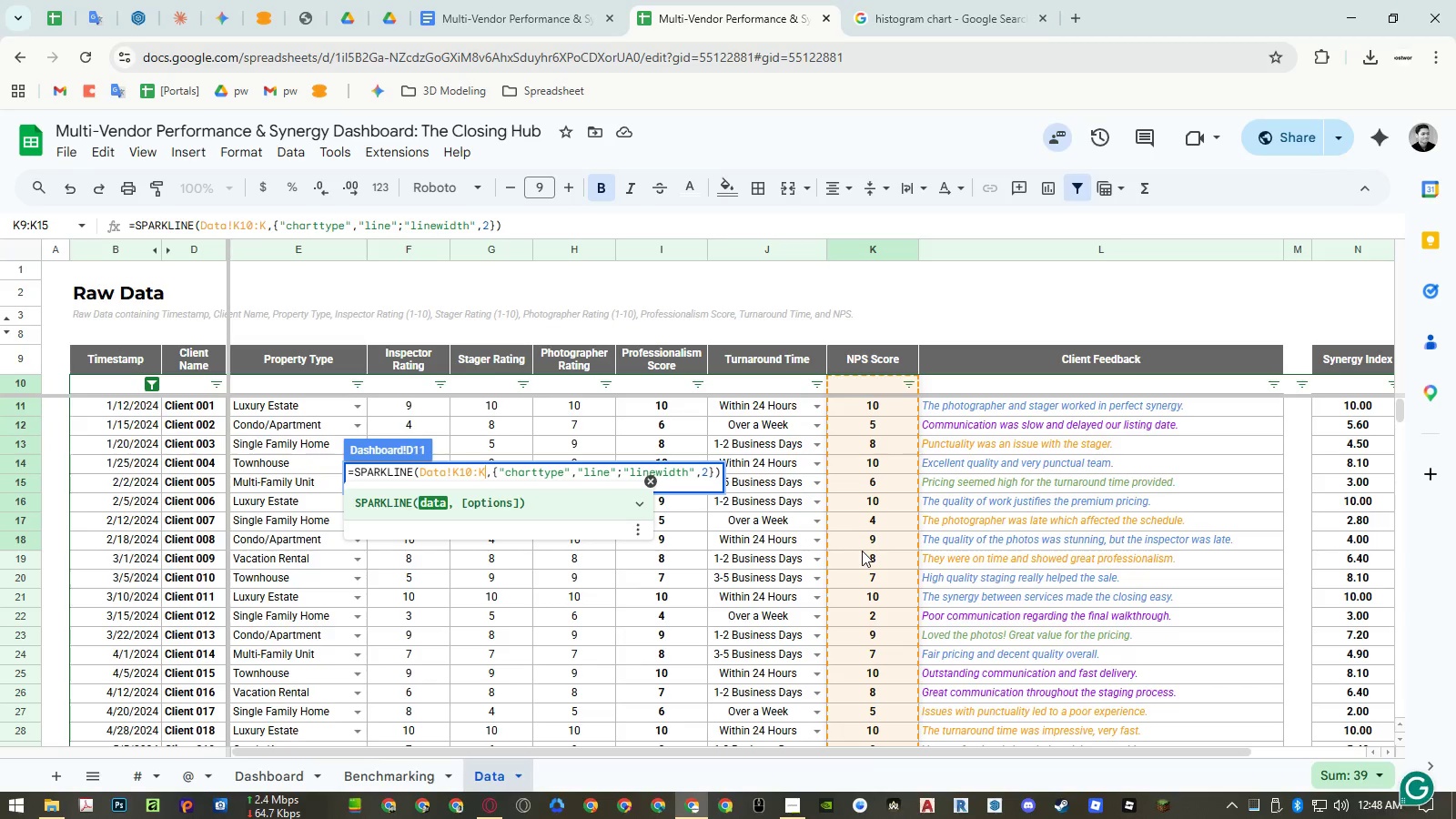 
key(Enter)
 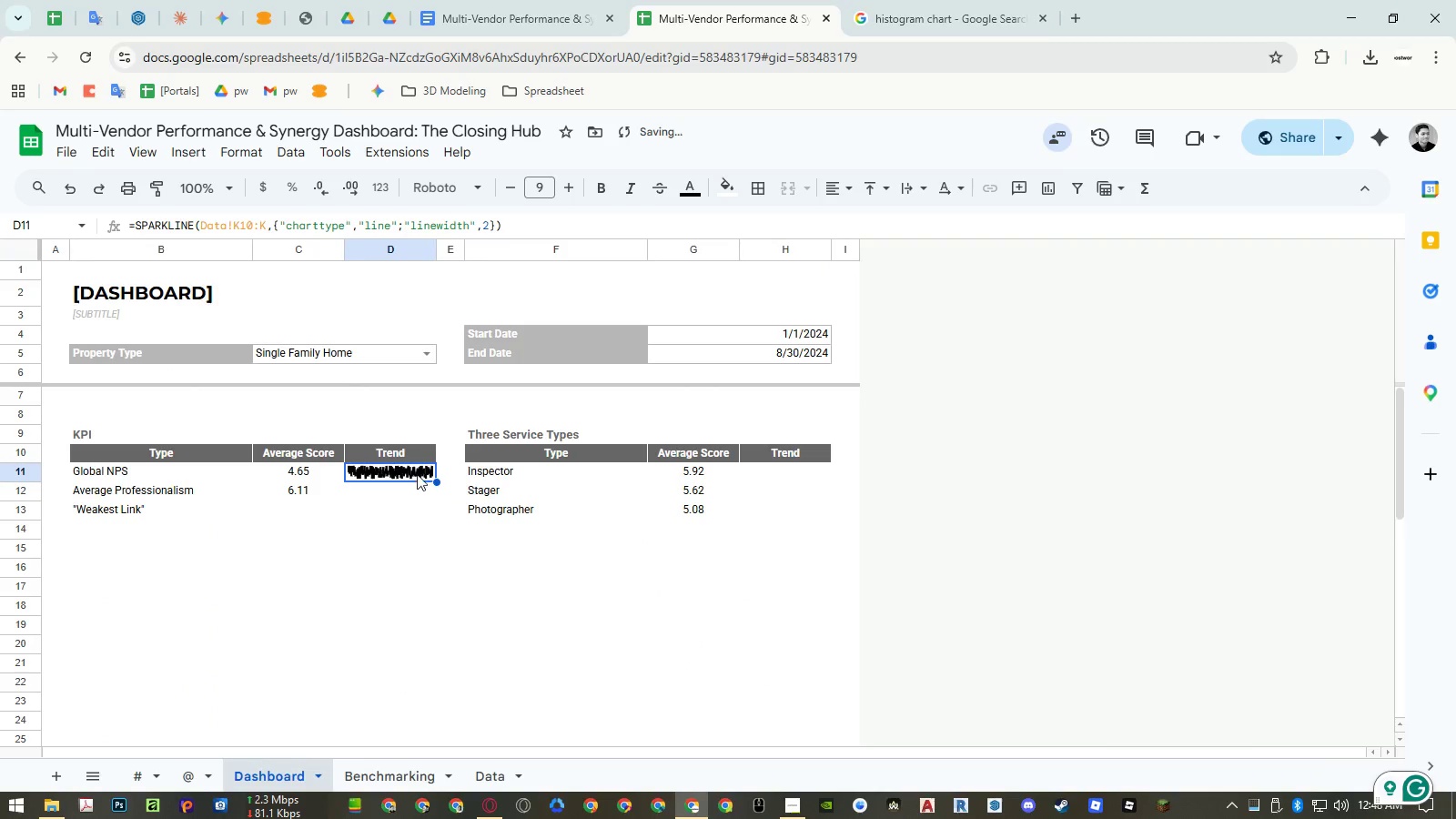 
left_click([405, 474])
 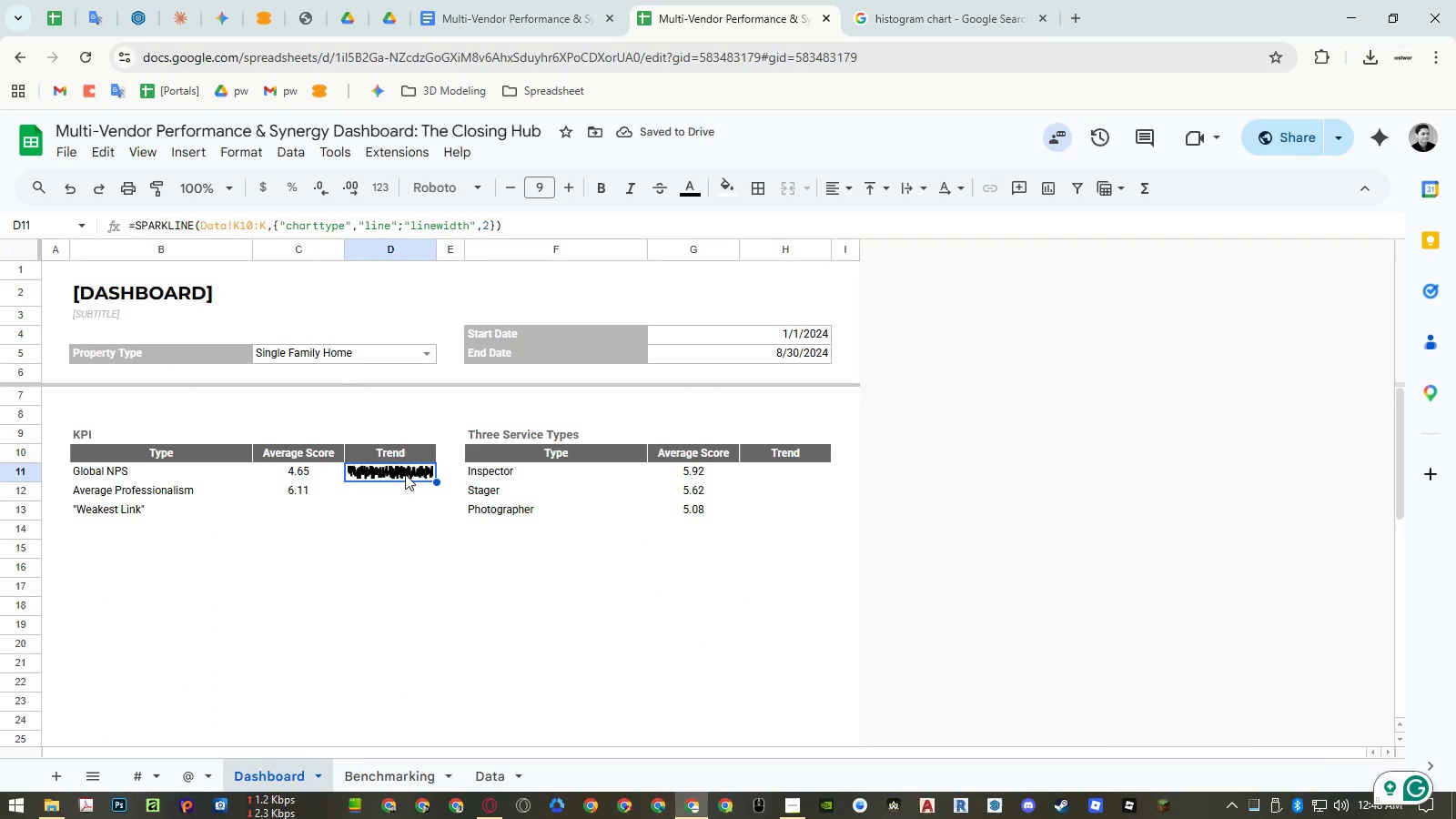 
right_click([397, 254])
 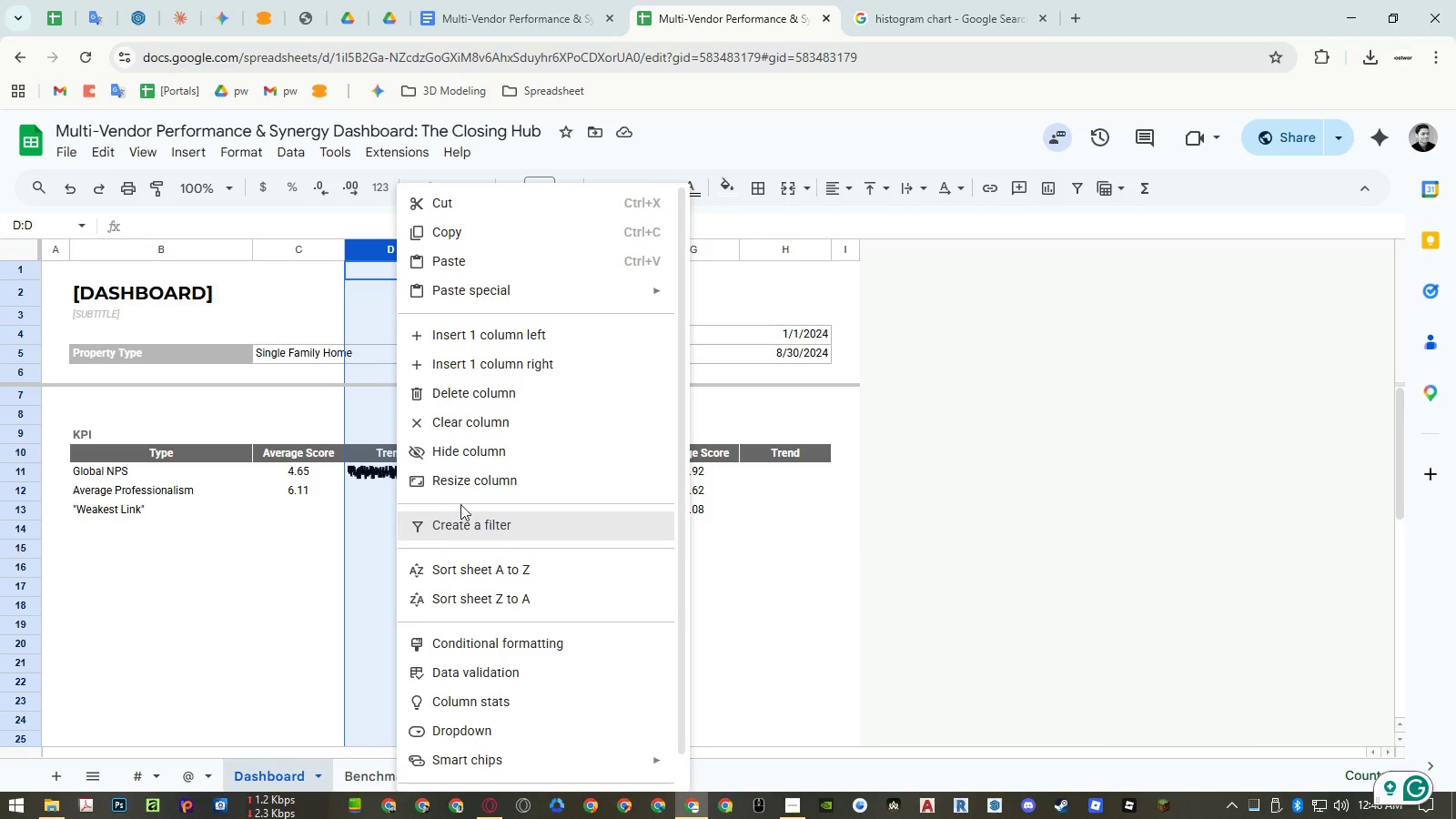 
left_click([465, 485])
 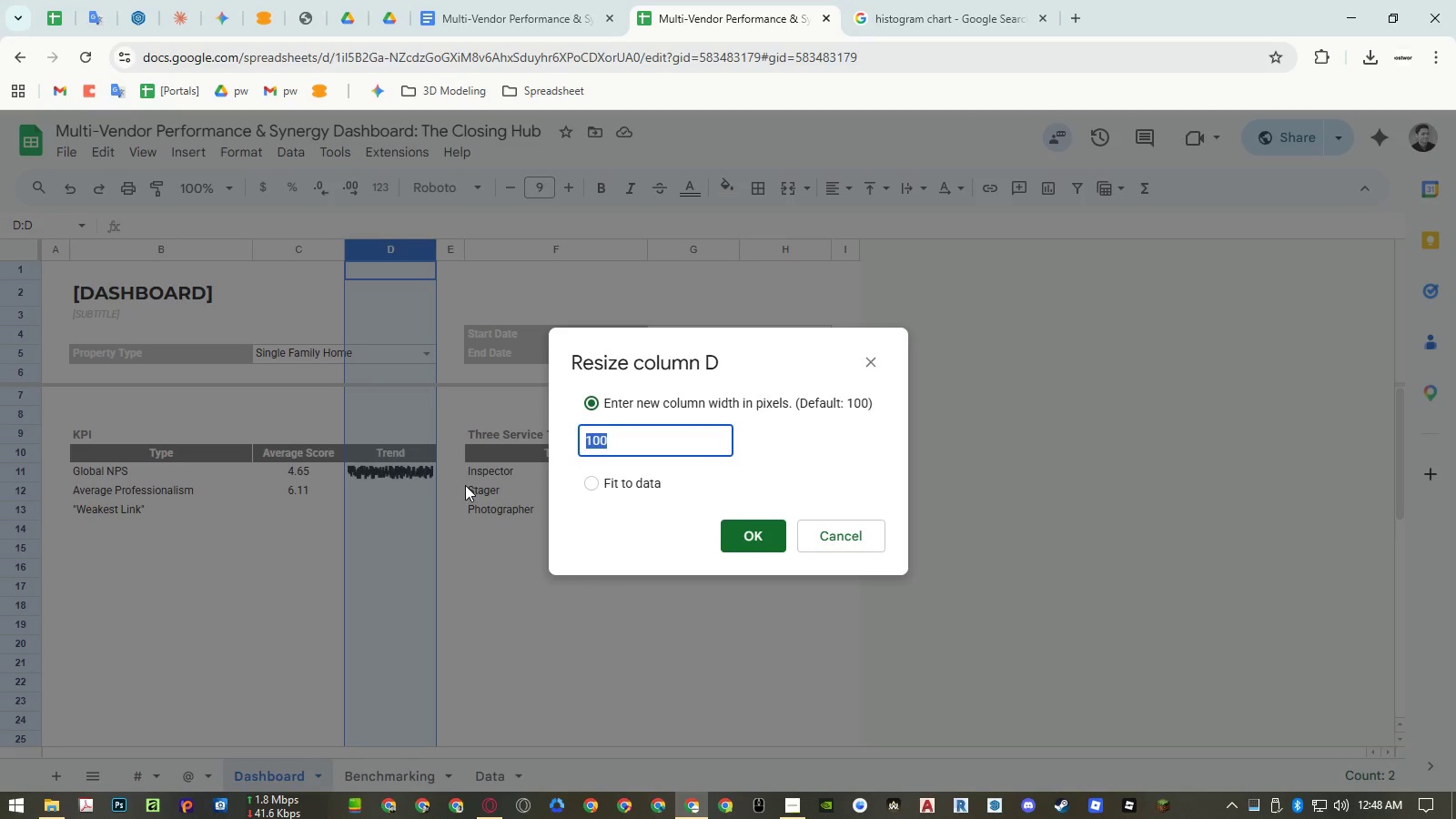 
key(Numpad5)
 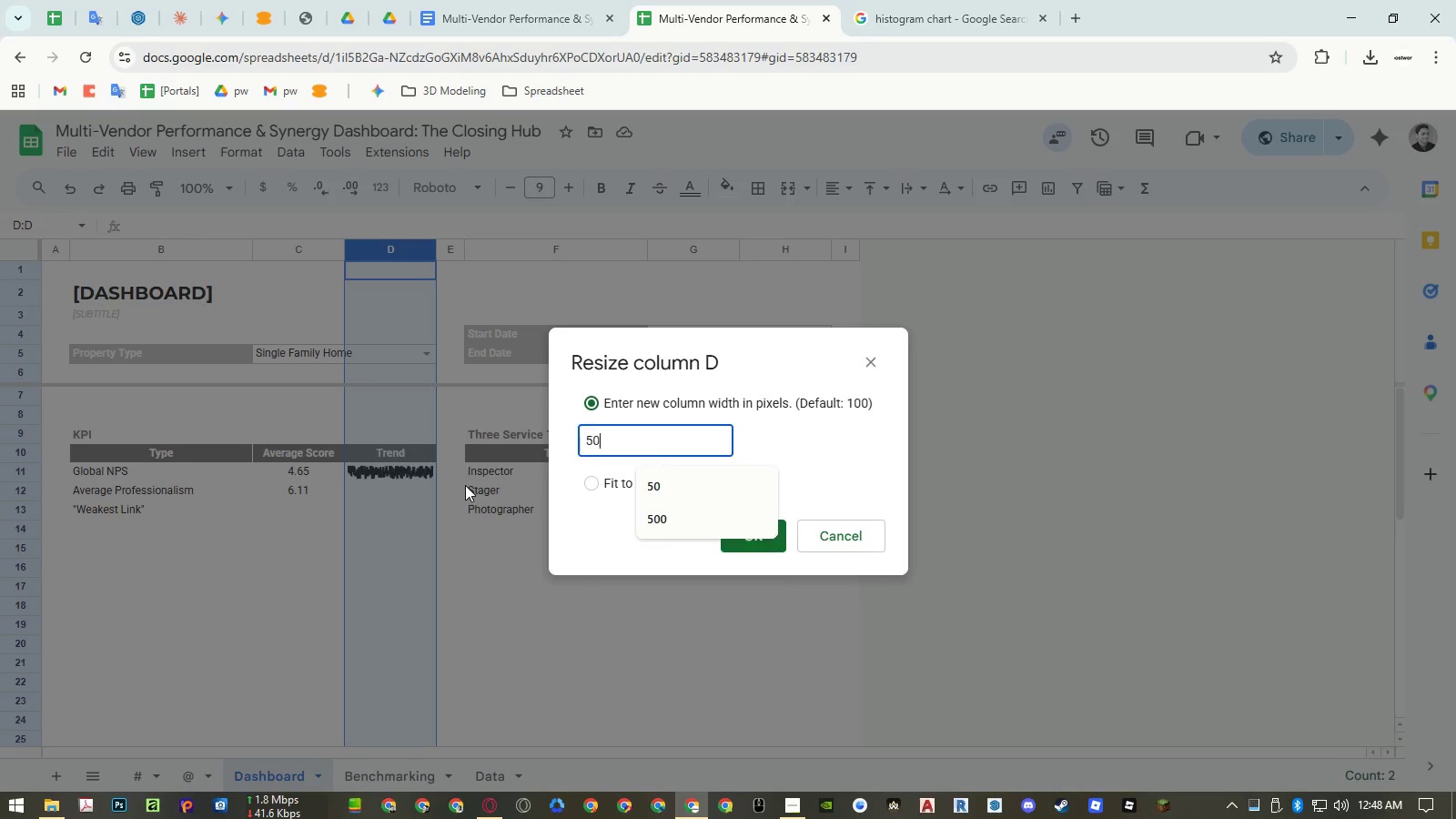 
key(Numpad0)
 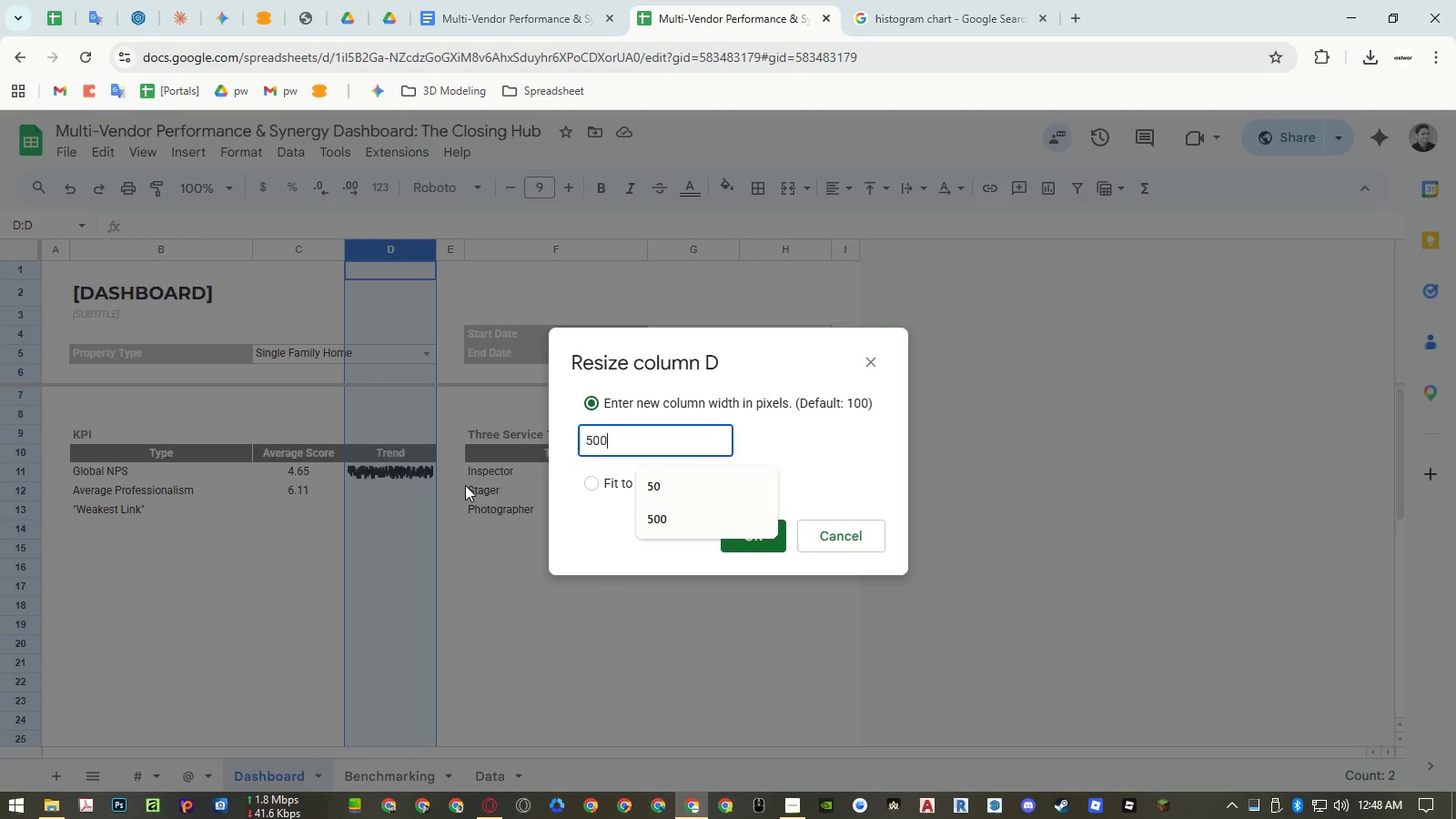 
key(Numpad0)
 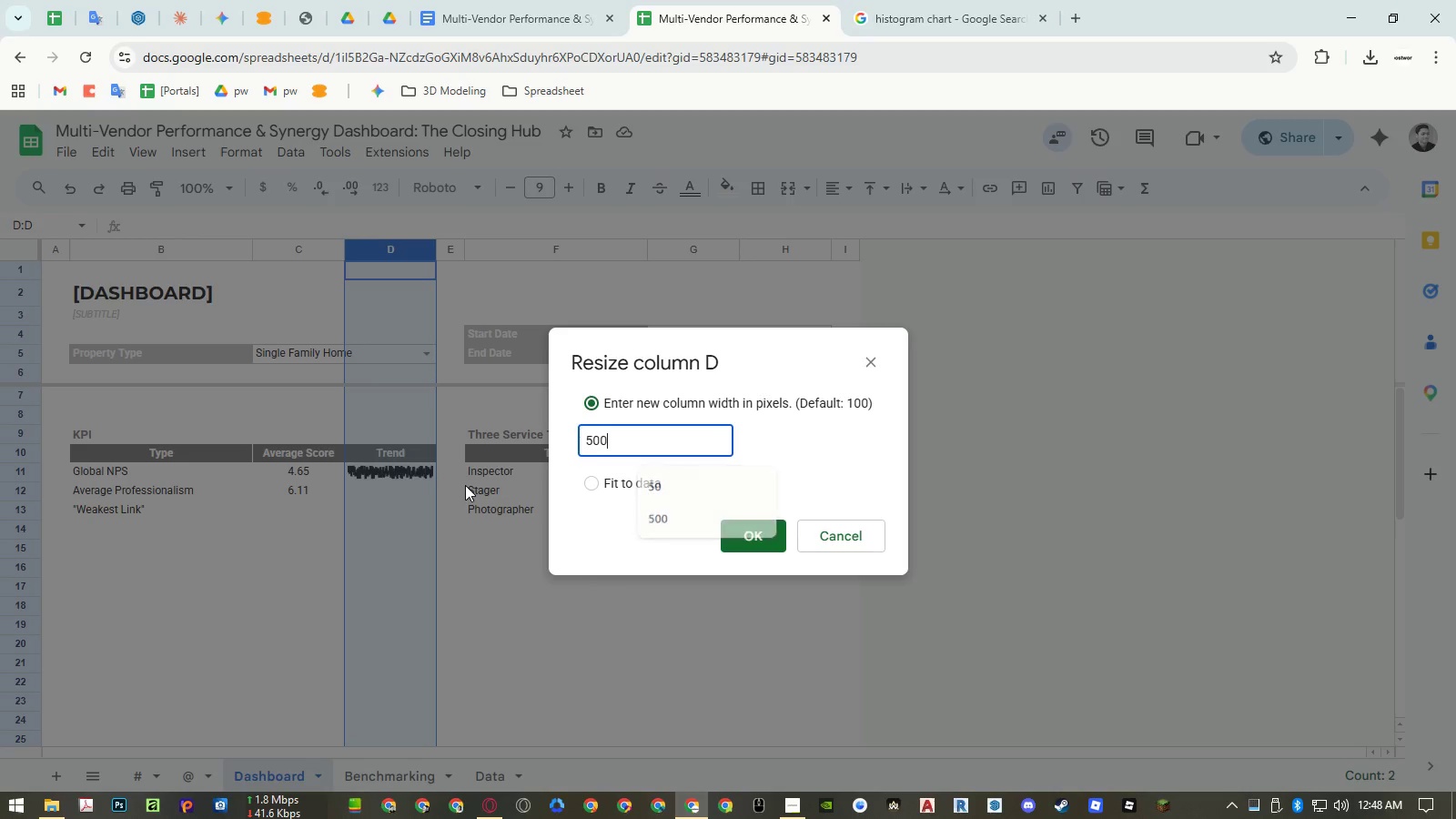 
key(NumpadEnter)
 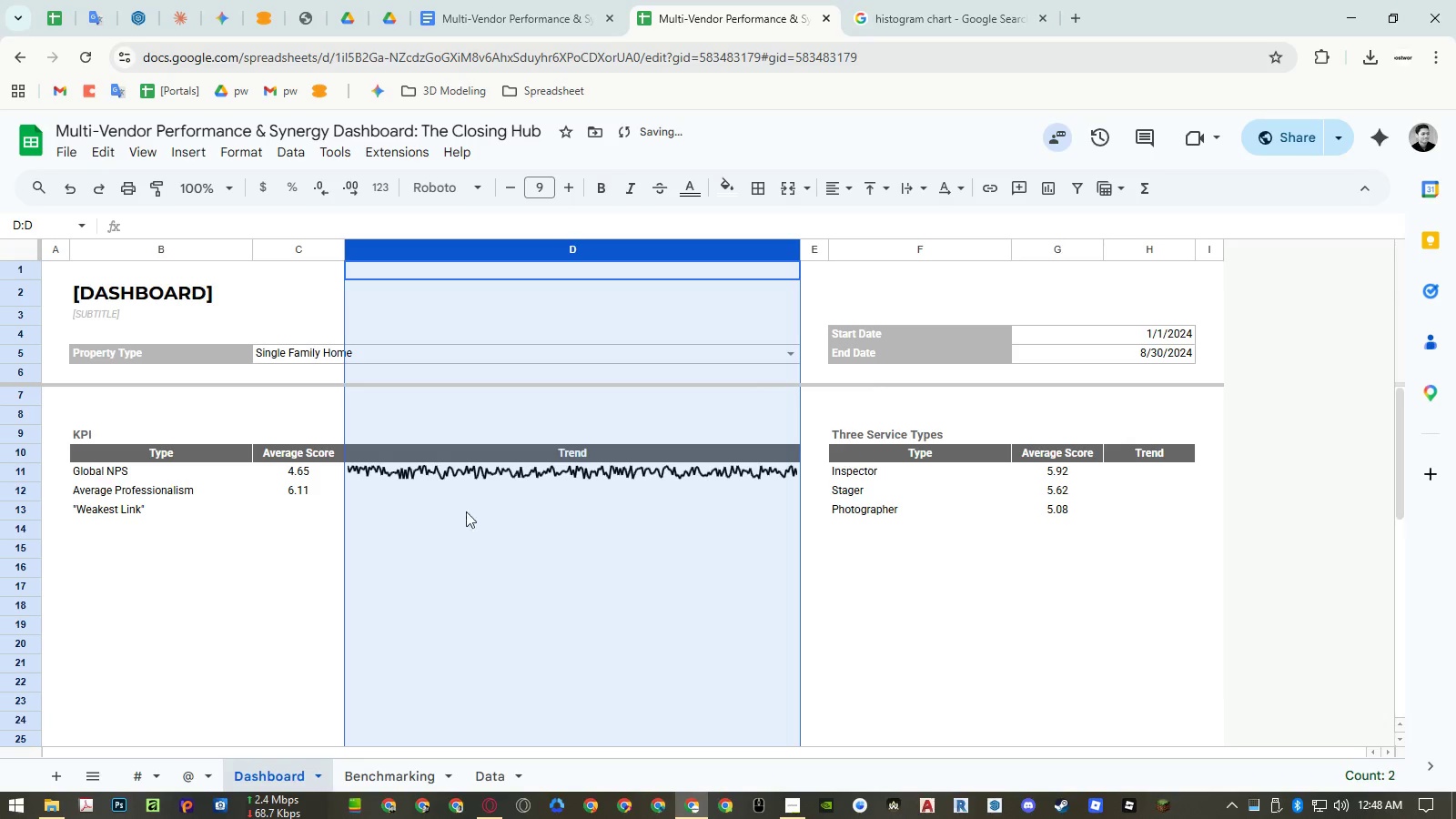 
left_click([470, 521])
 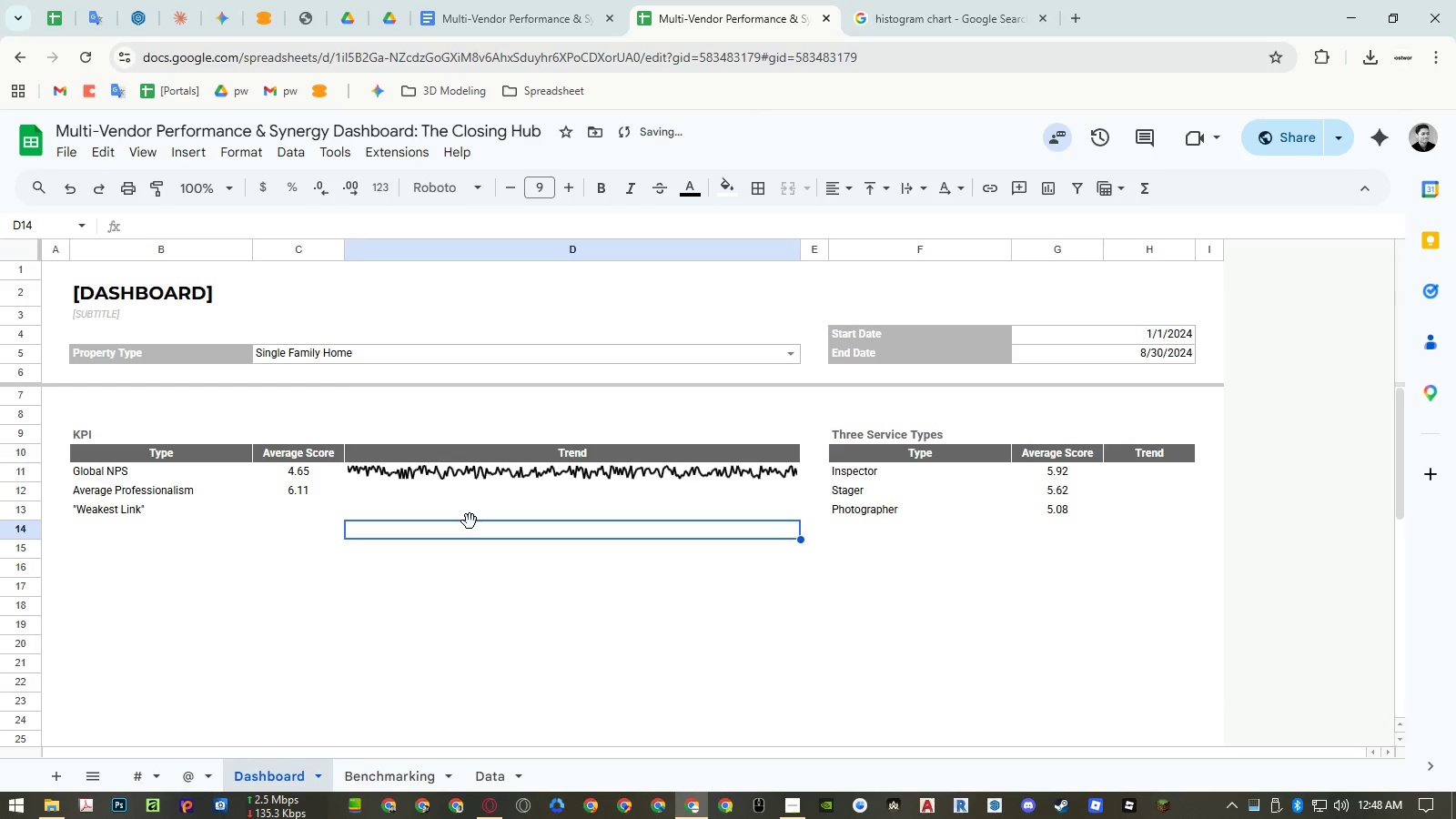 
hold_key(key=ControlLeft, duration=1.5)
 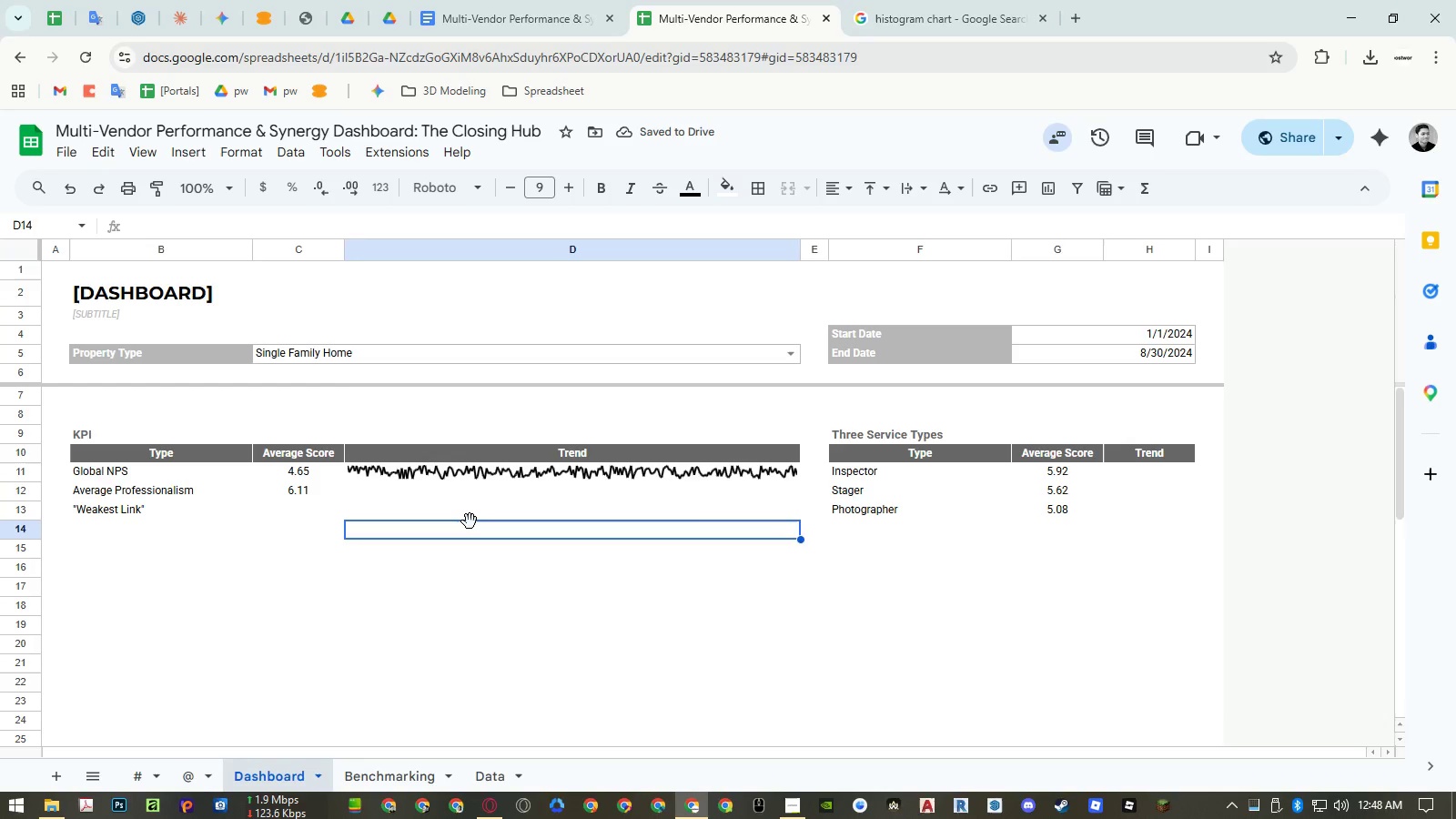 
hold_key(key=ControlLeft, duration=1.52)
 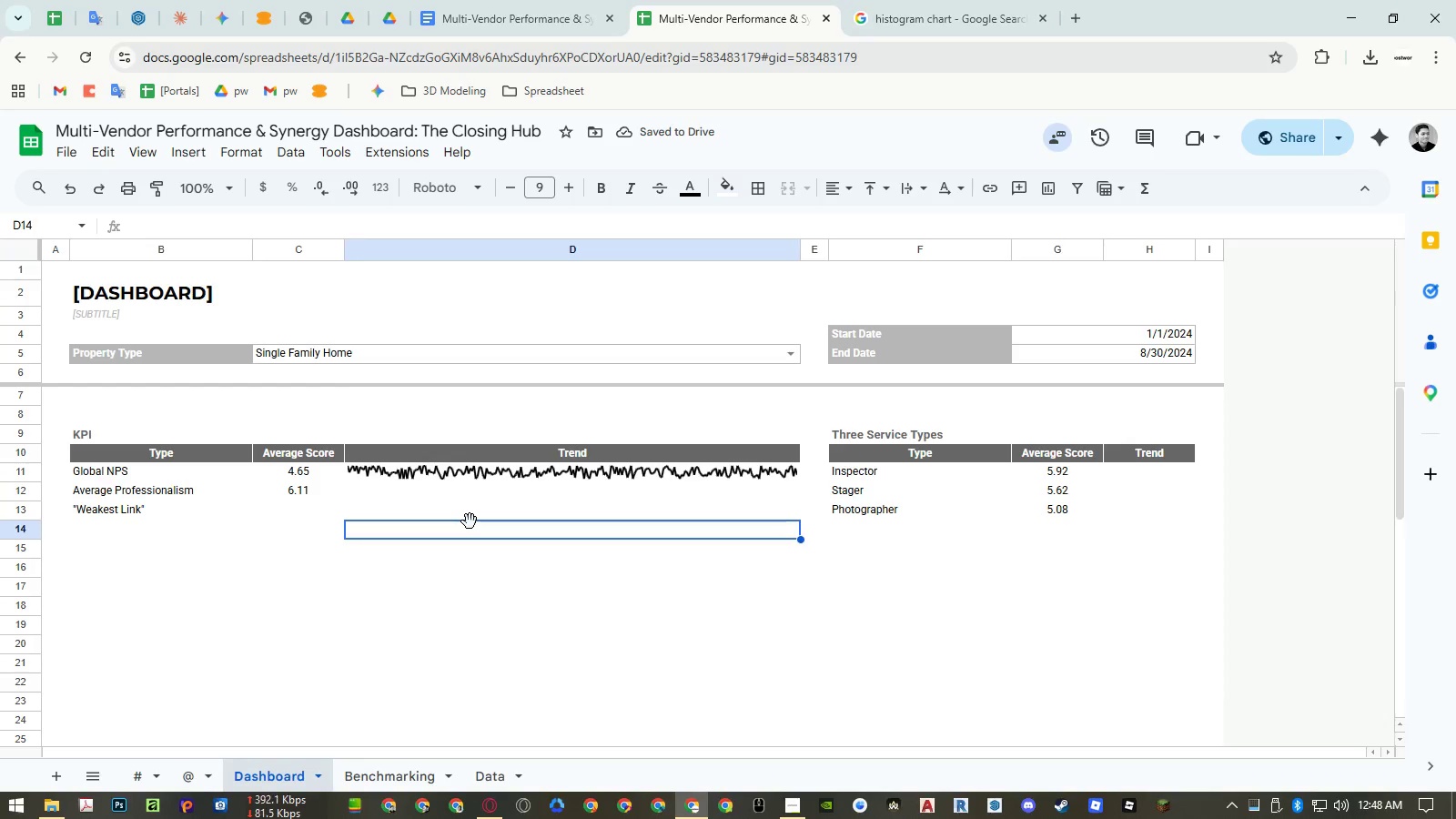 
hold_key(key=ControlLeft, duration=1.52)
 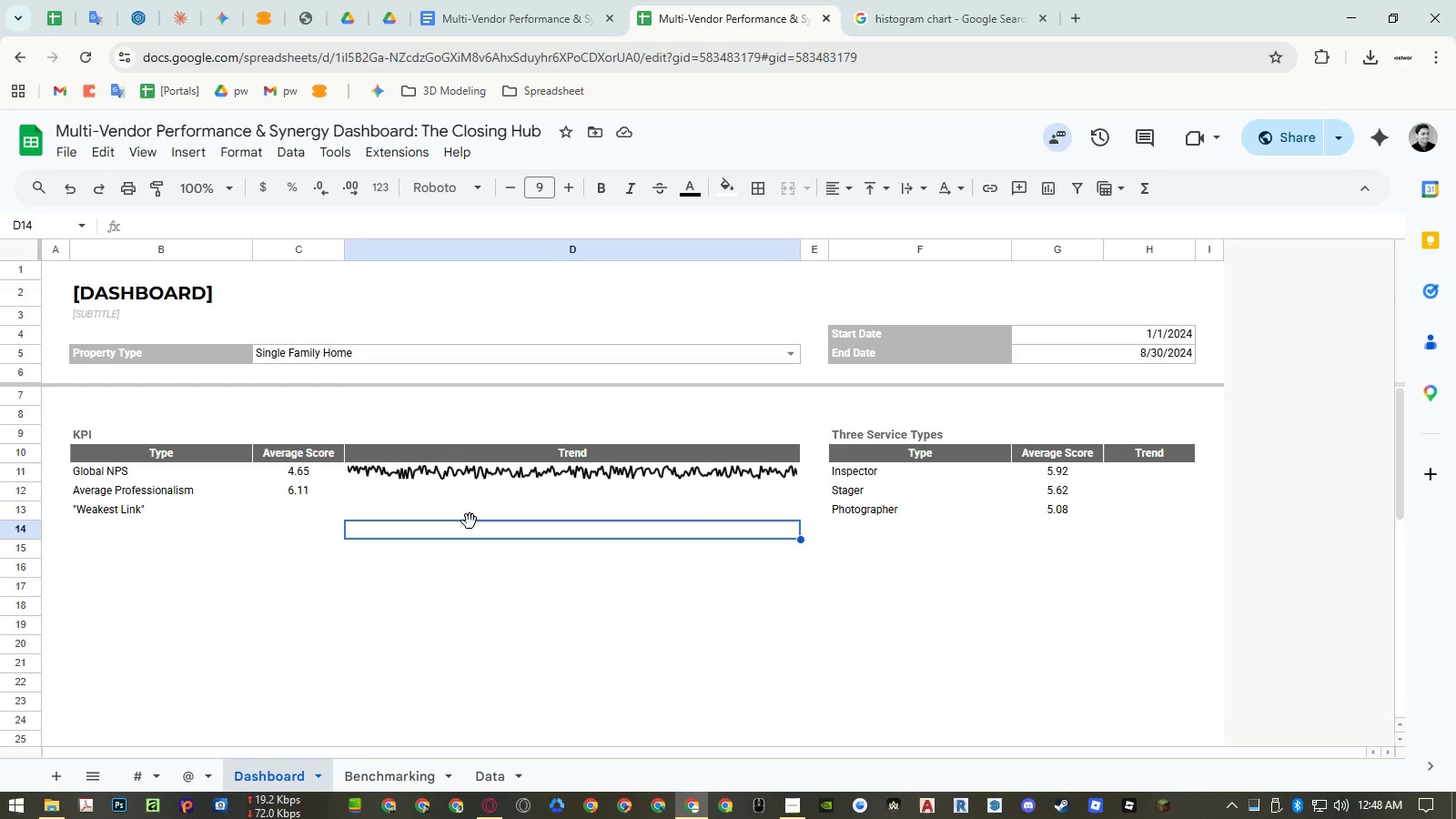 
hold_key(key=ControlLeft, duration=1.51)
 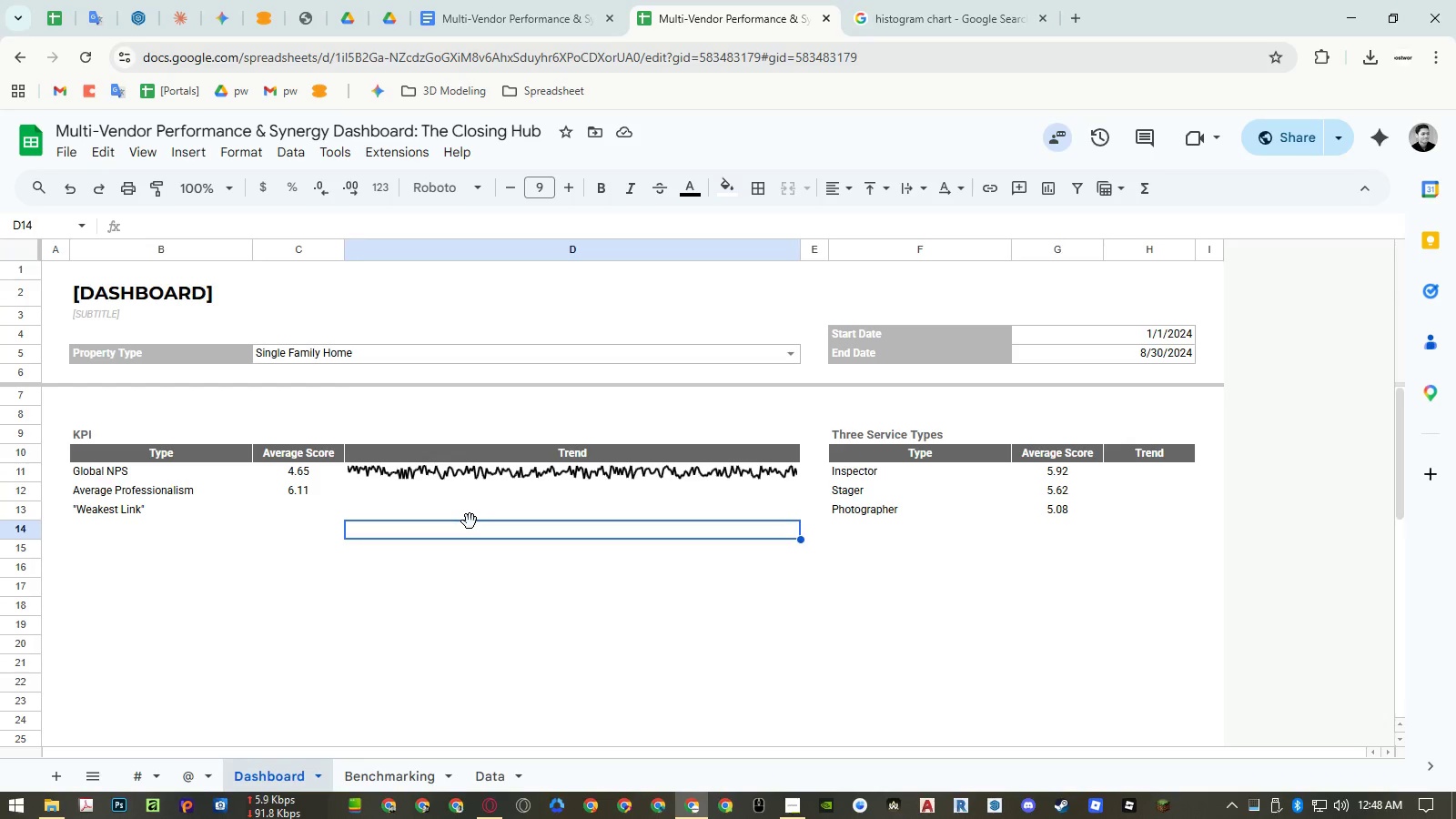 
hold_key(key=ControlLeft, duration=1.52)
 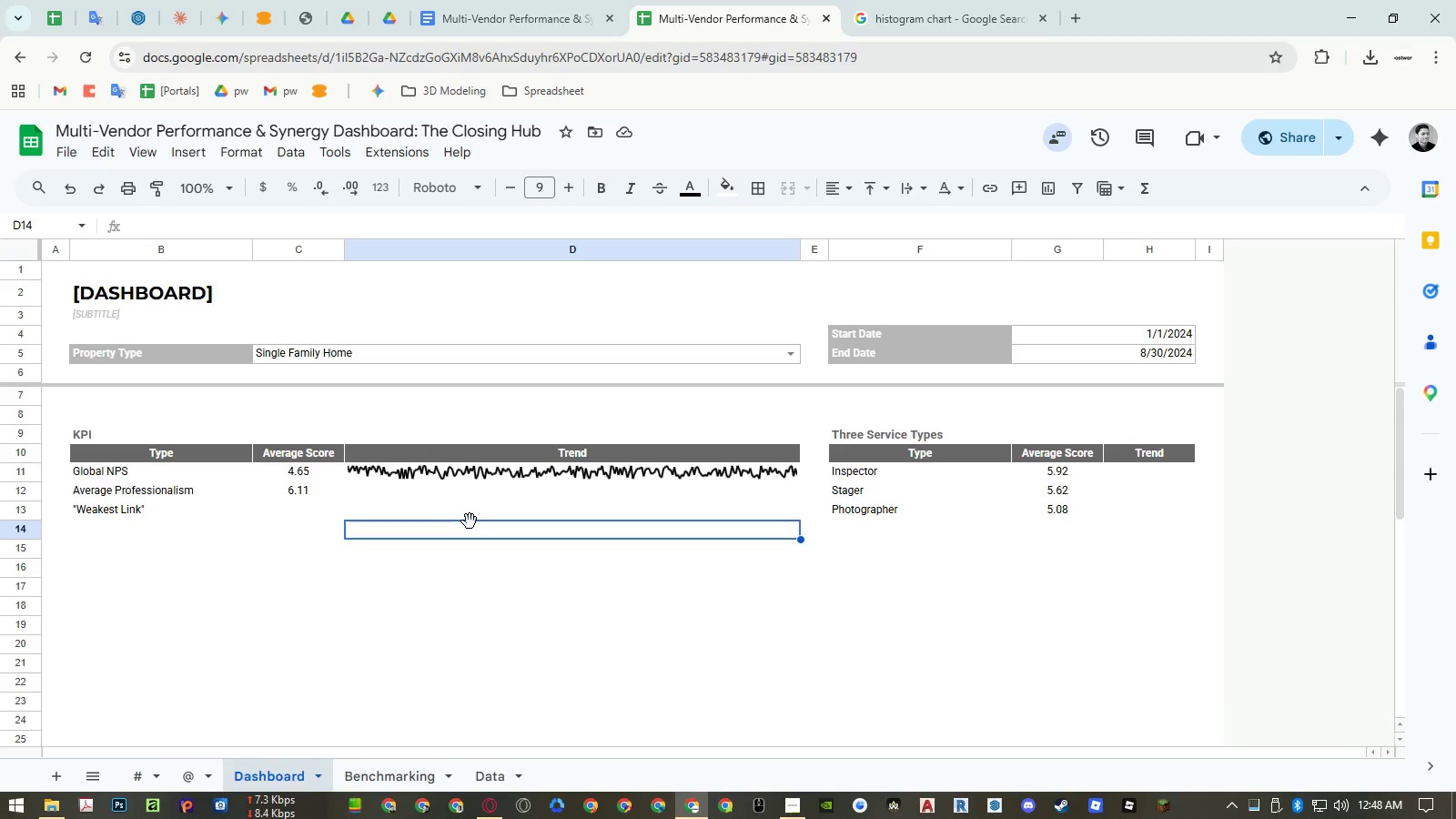 
key(Control+Z)
 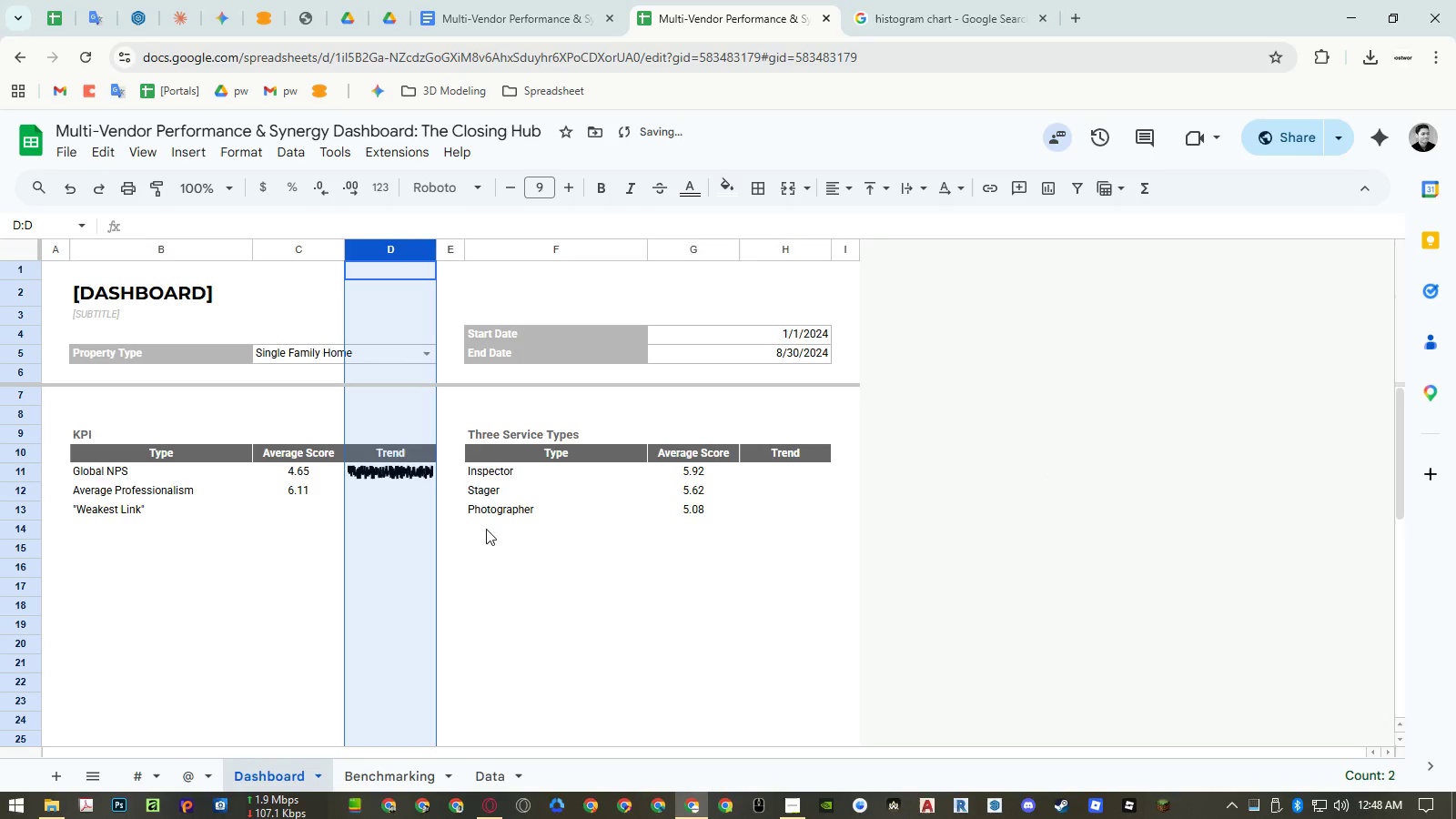 
left_click([511, 540])
 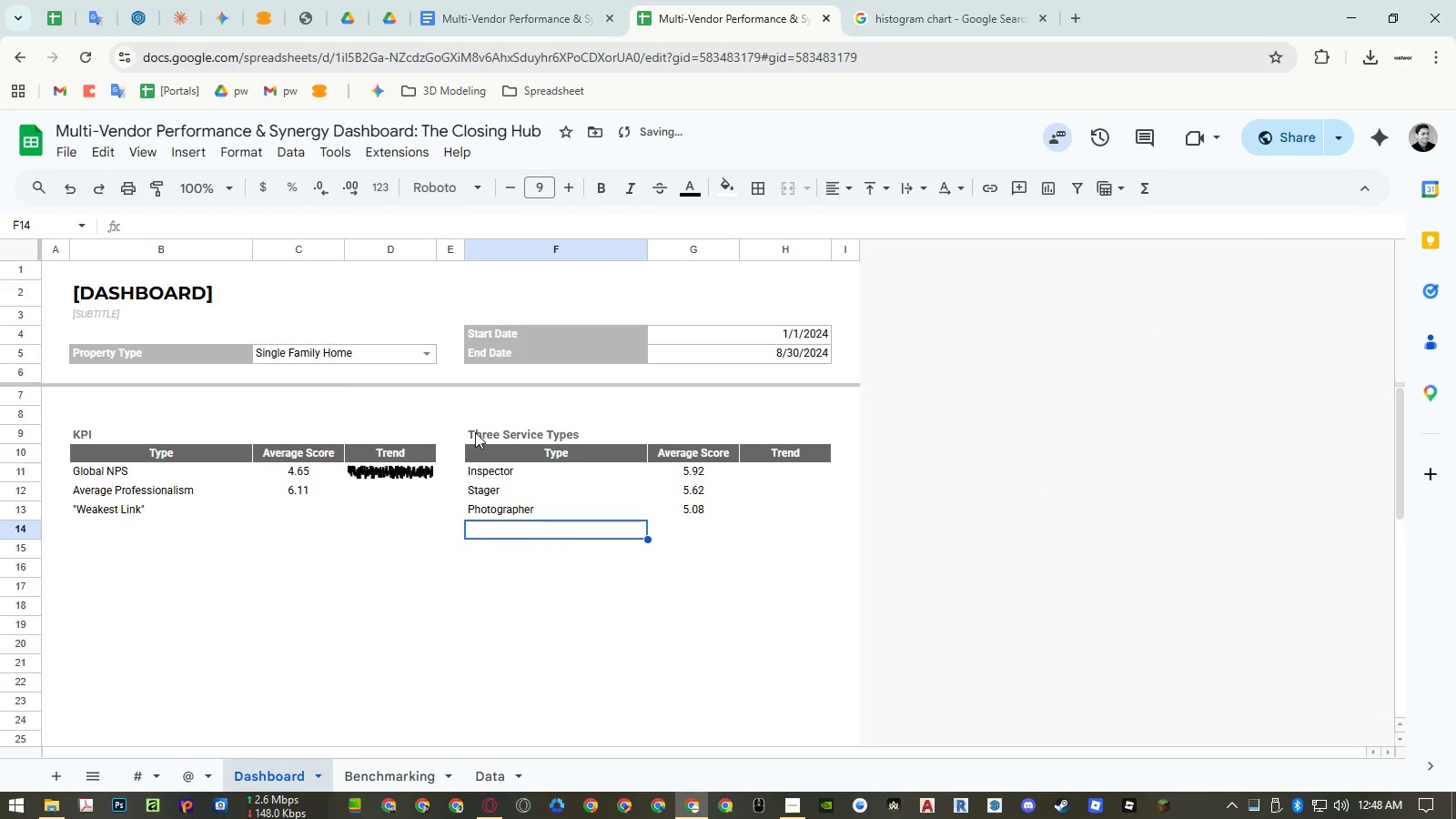 
left_click_drag(start_coordinate=[476, 432], to_coordinate=[756, 516])
 